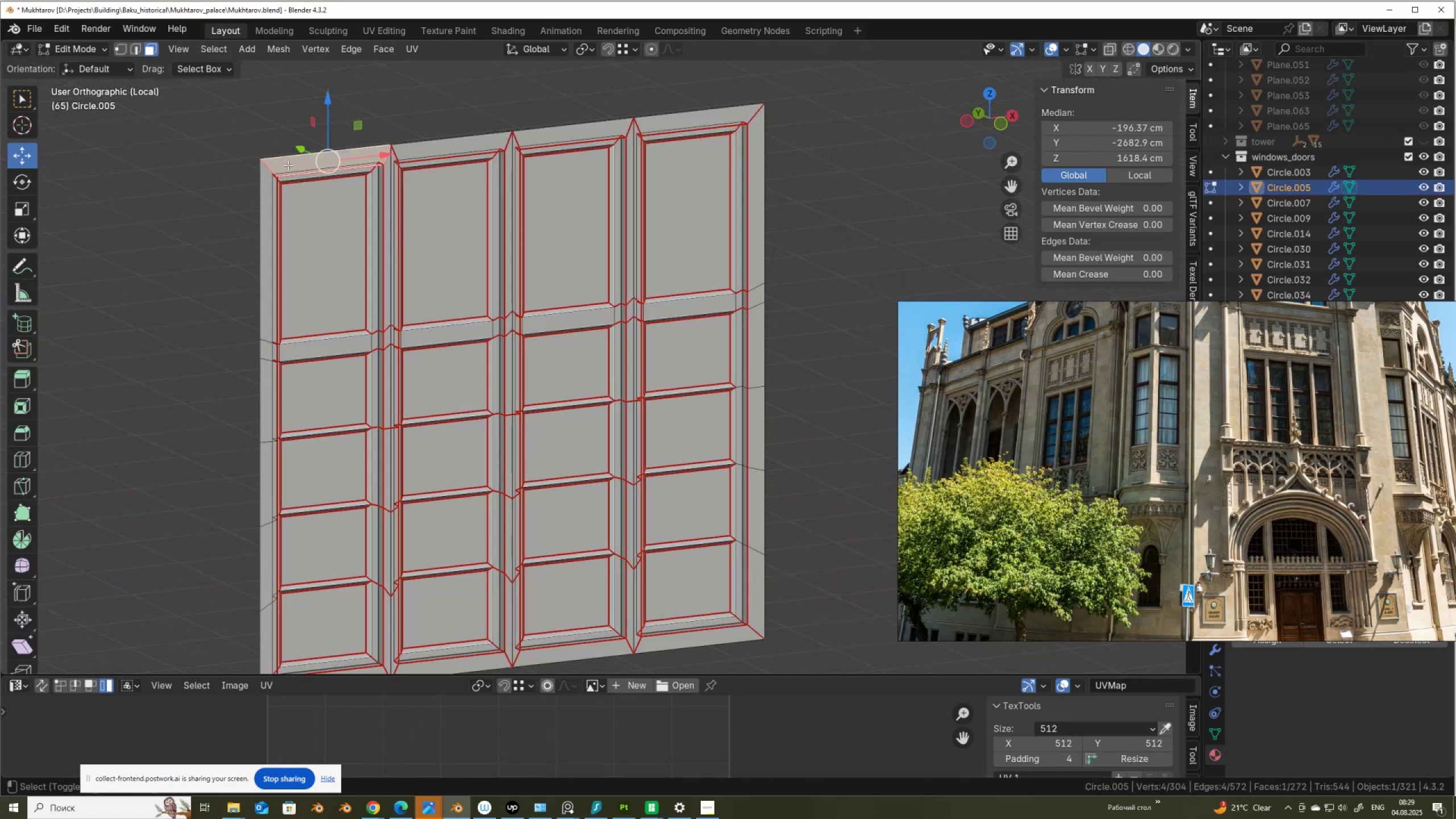 
key(Shift+G)
 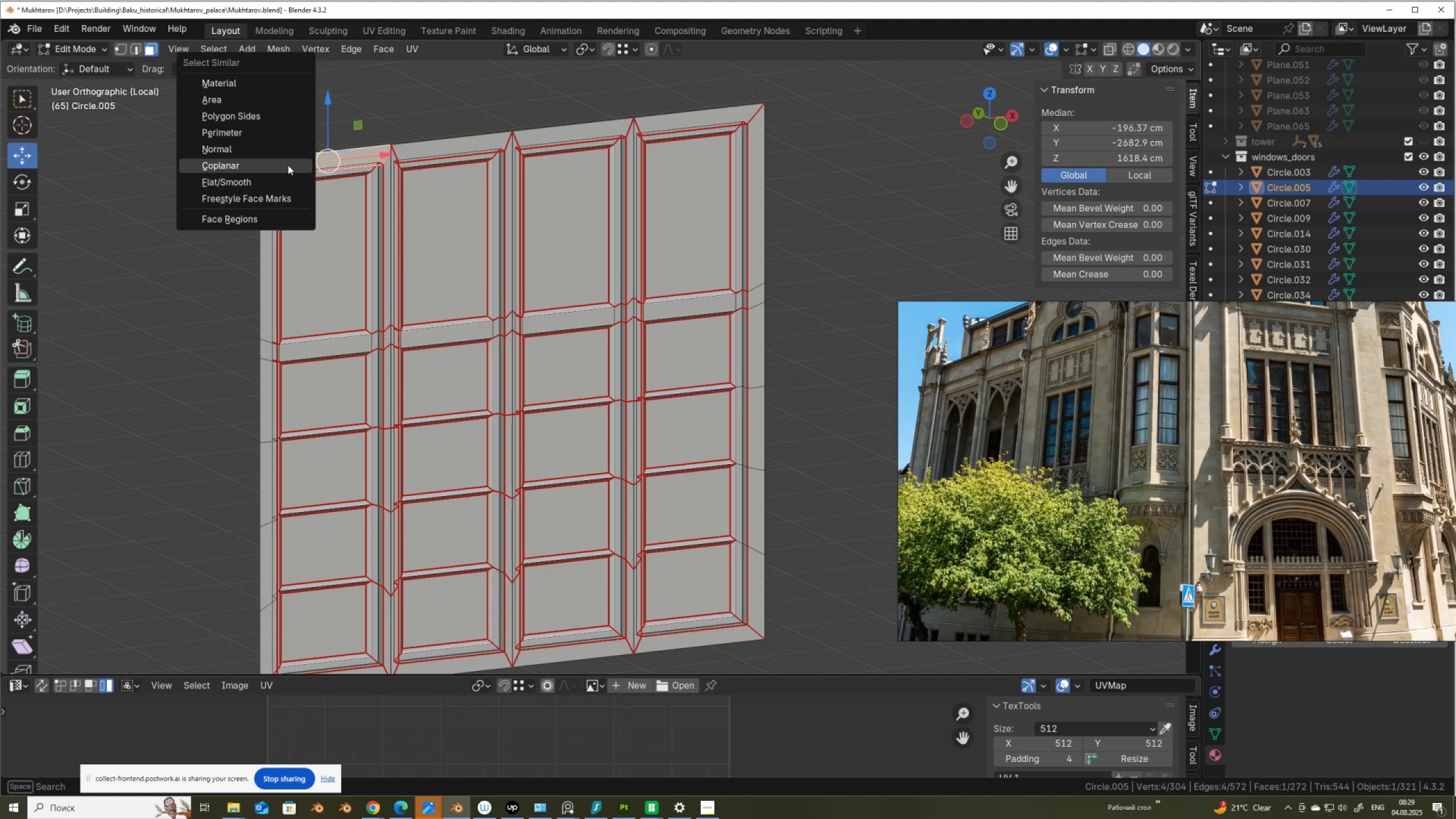 
left_click([288, 165])
 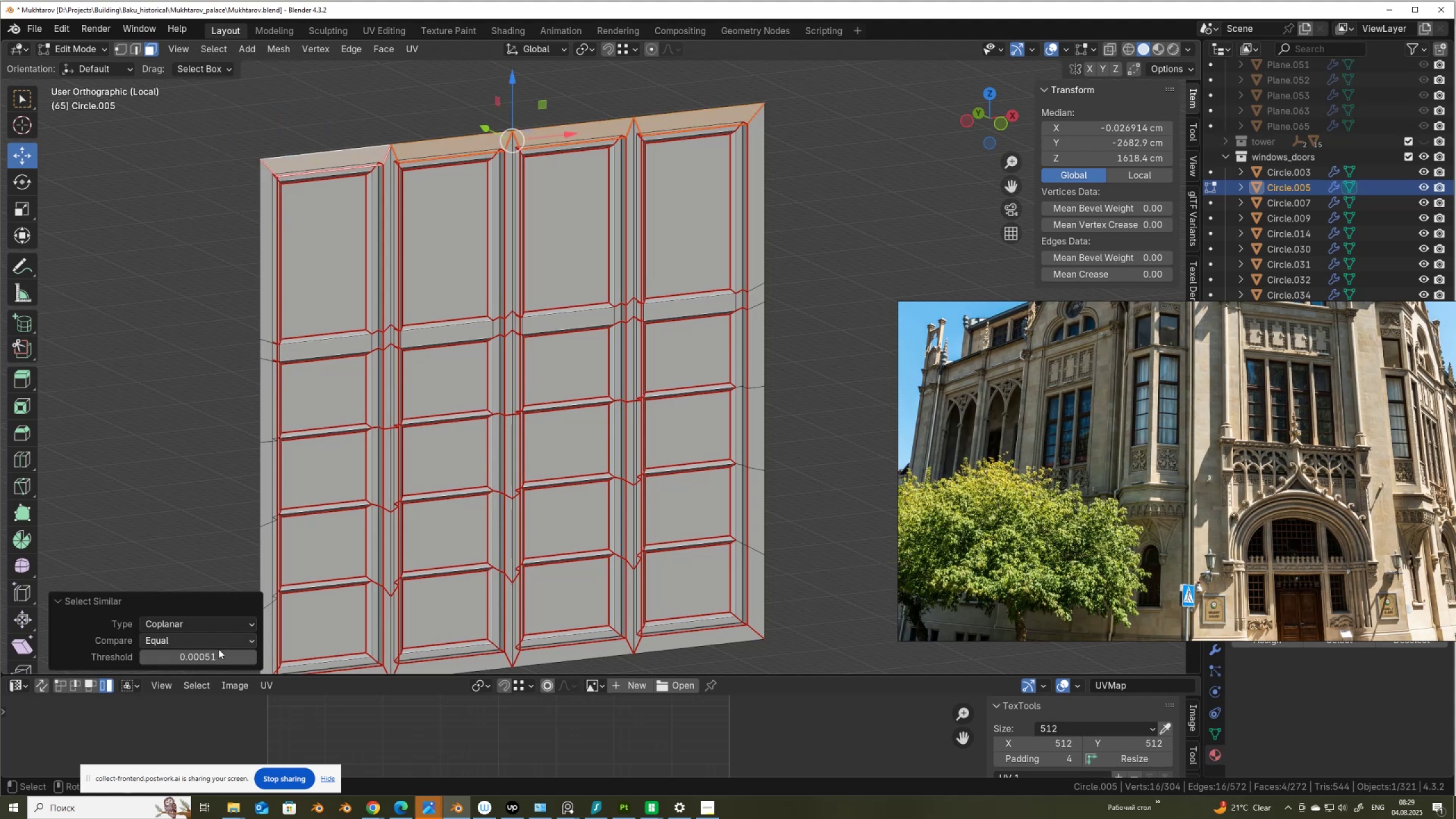 
left_click([216, 659])
 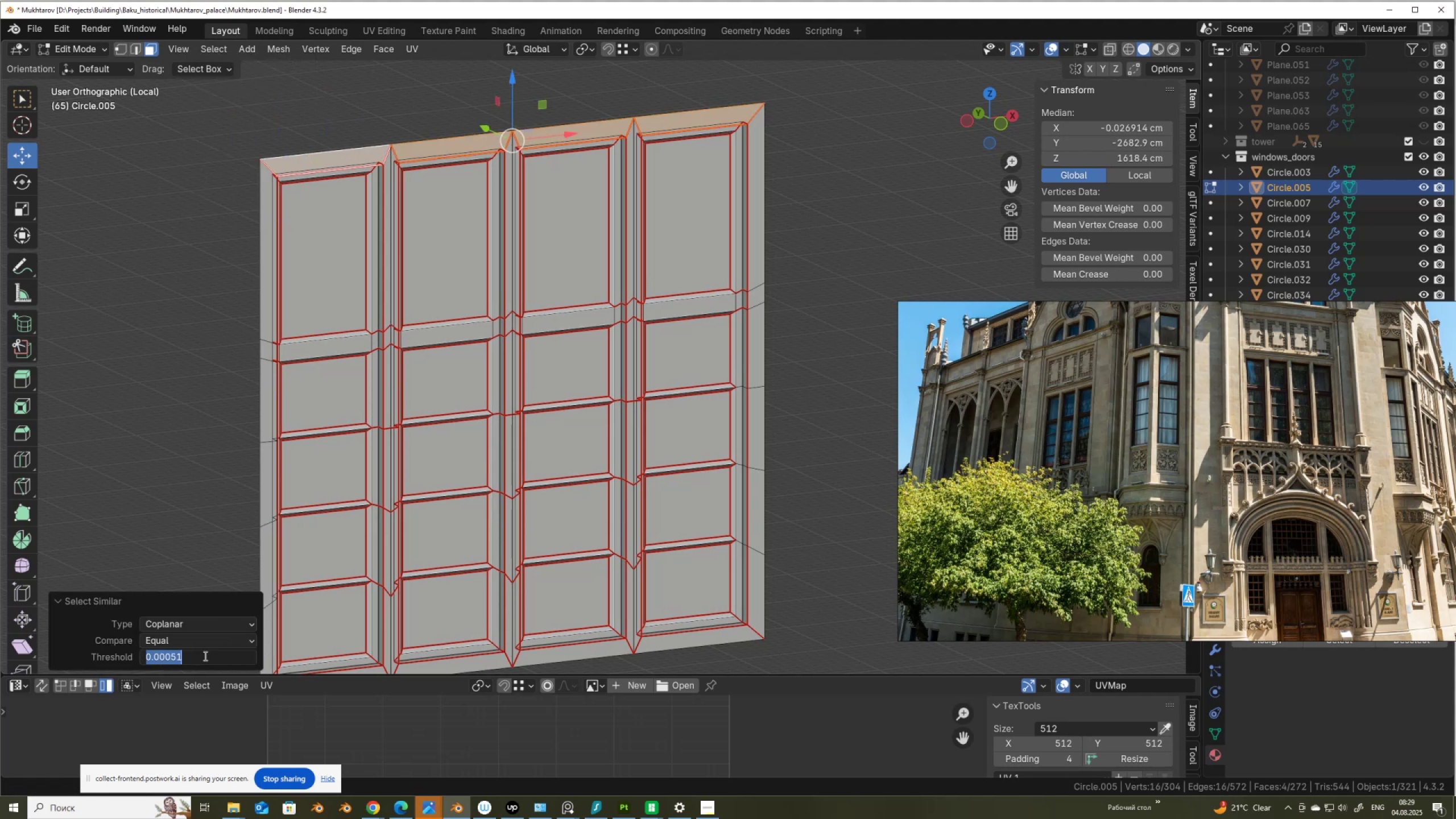 
key(Numpad0)
 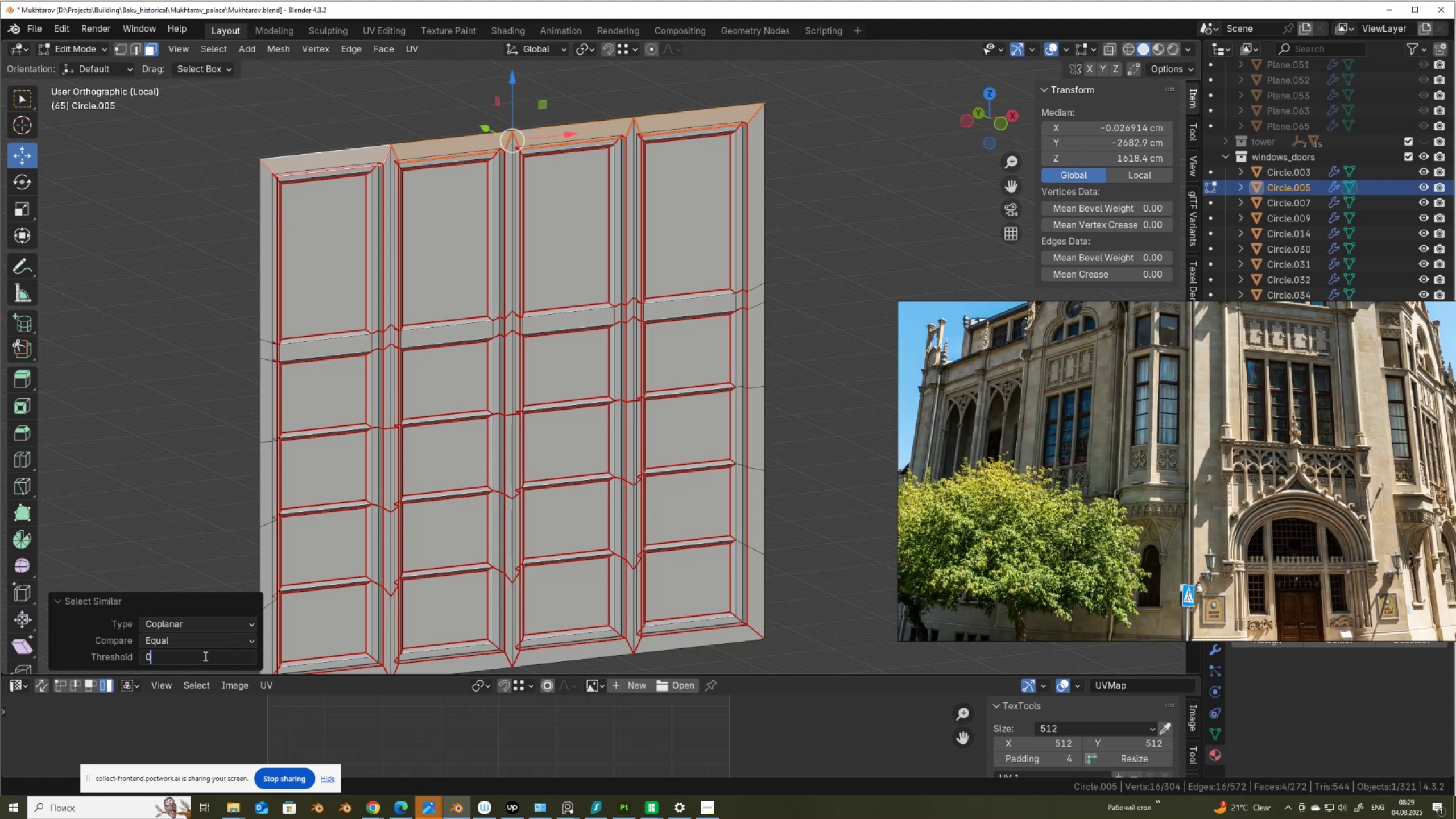 
key(NumpadDecimal)
 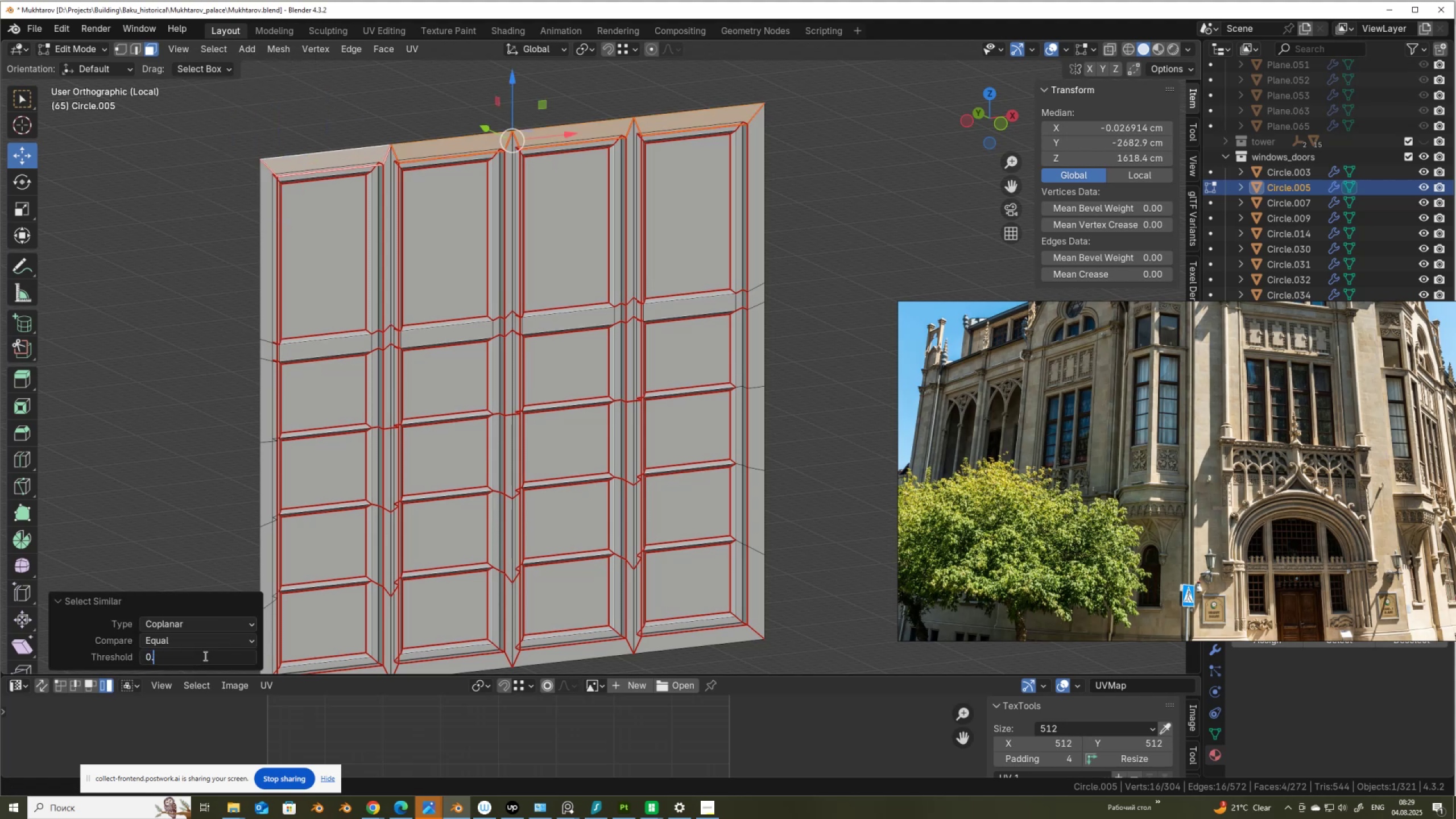 
key(Numpad0)
 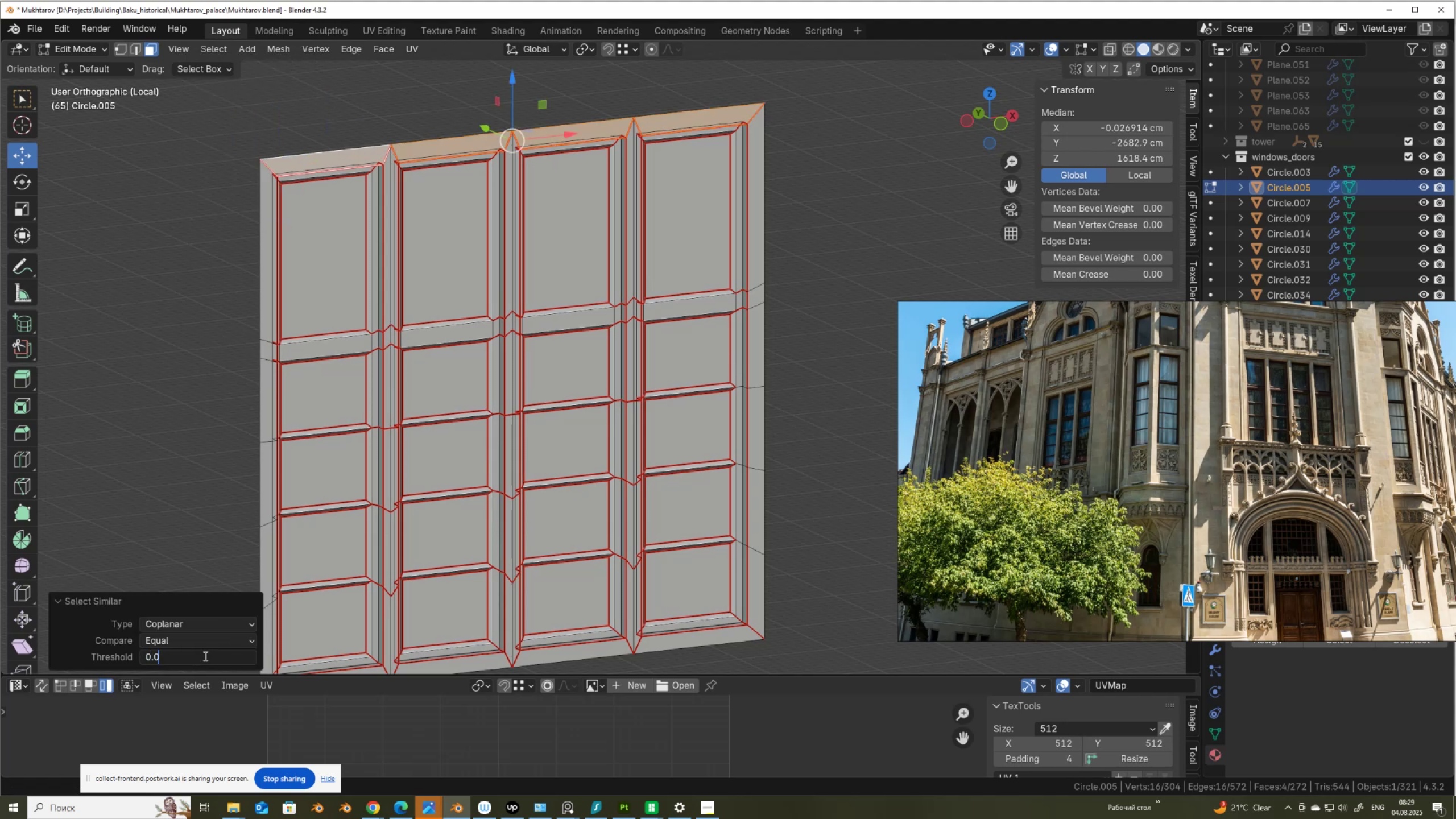 
key(Numpad1)
 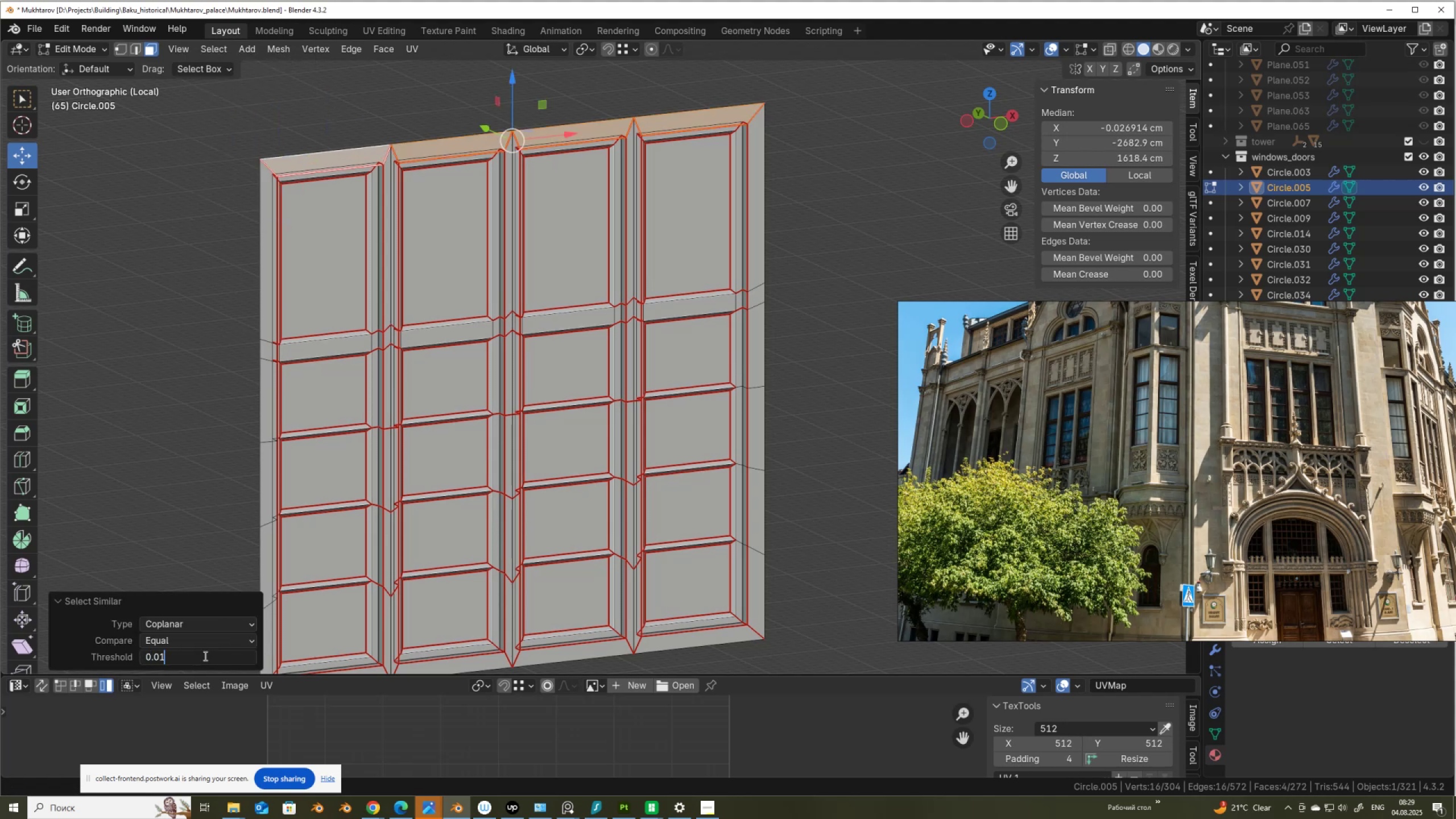 
key(NumpadEnter)
 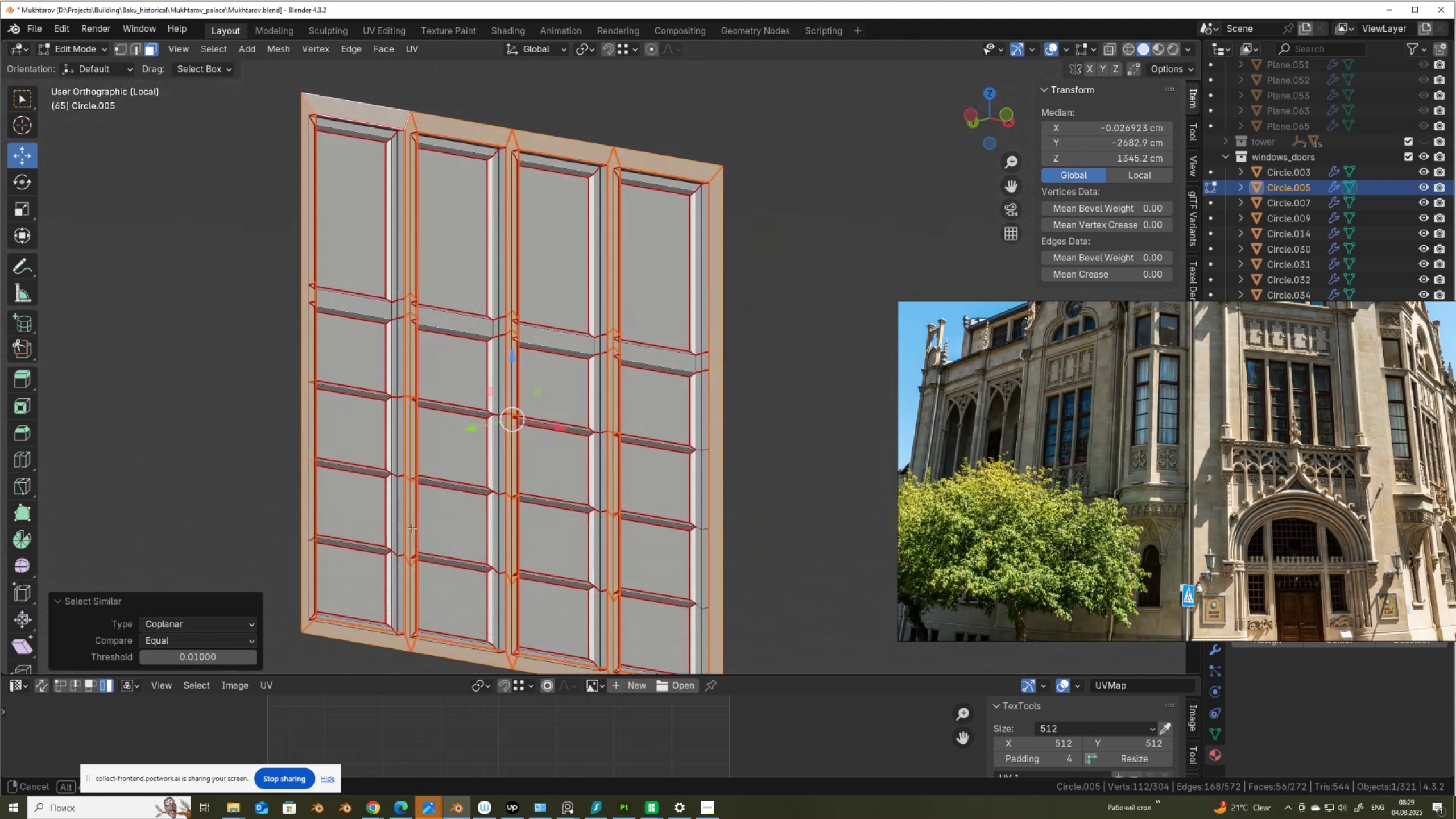 
scroll: coordinate [353, 570], scroll_direction: up, amount: 1.0
 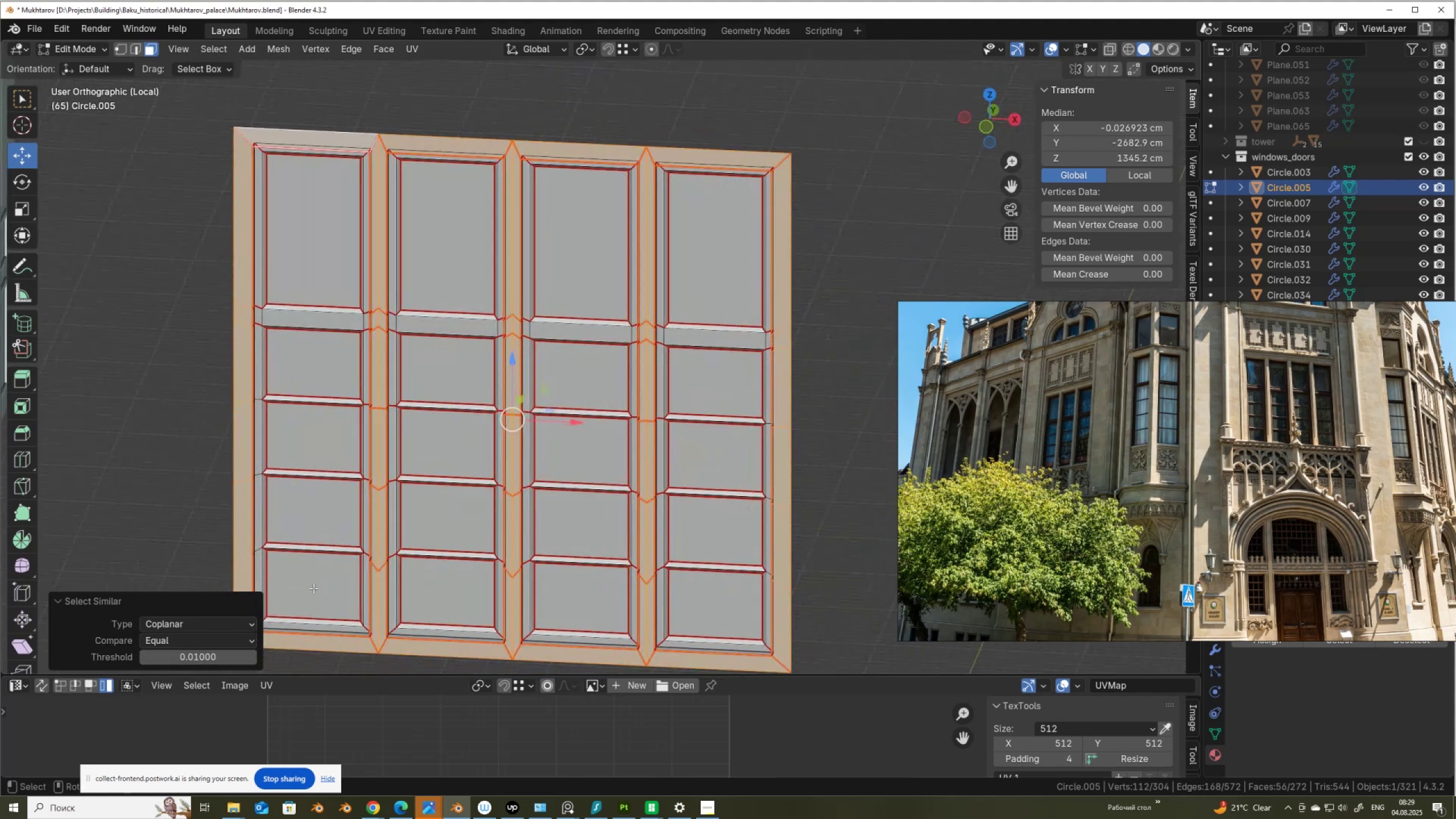 
key(Control+NumpadAdd)
 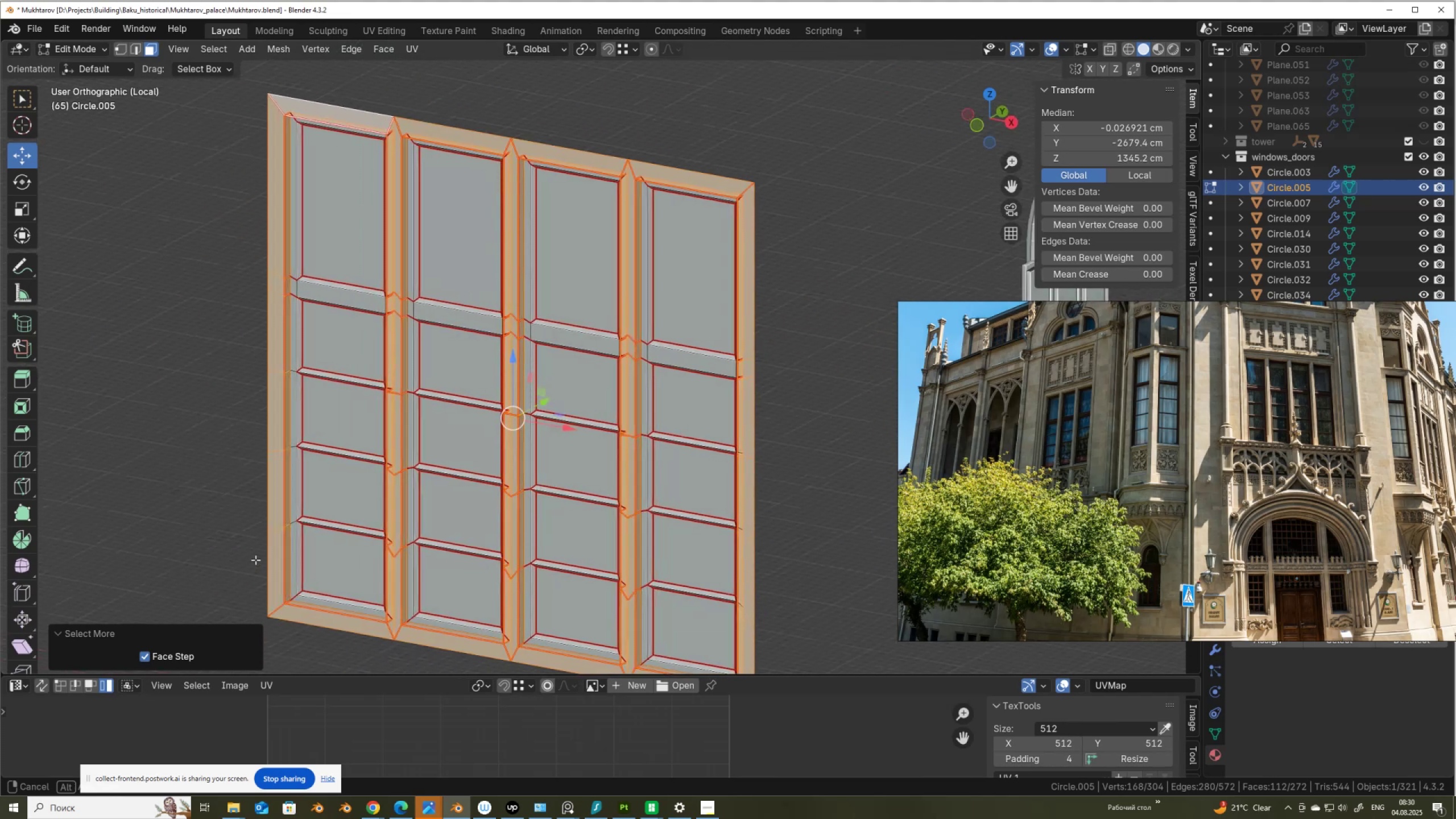 
key(P)
 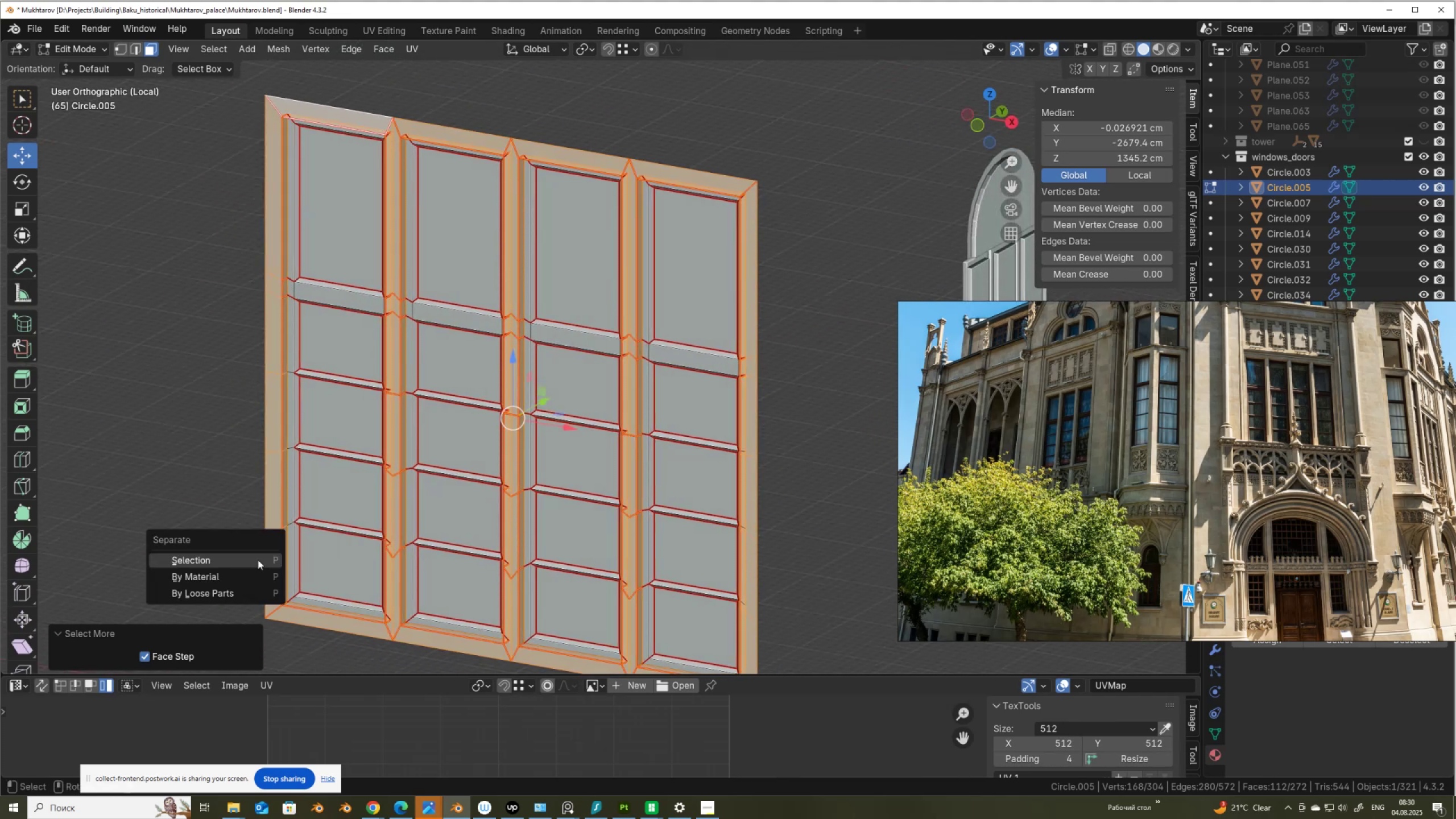 
left_click([258, 560])
 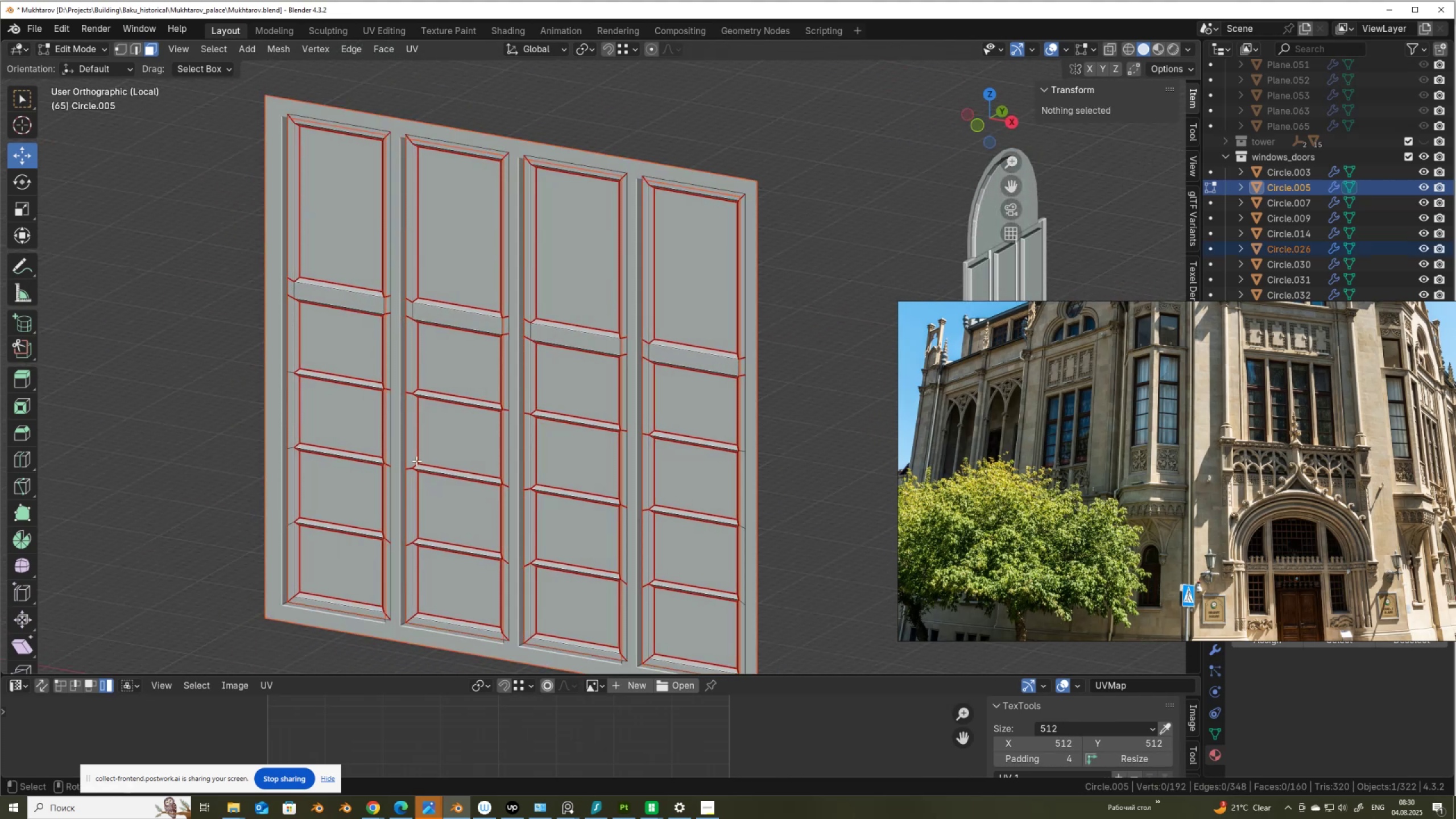 
scroll: coordinate [522, 420], scroll_direction: down, amount: 3.0
 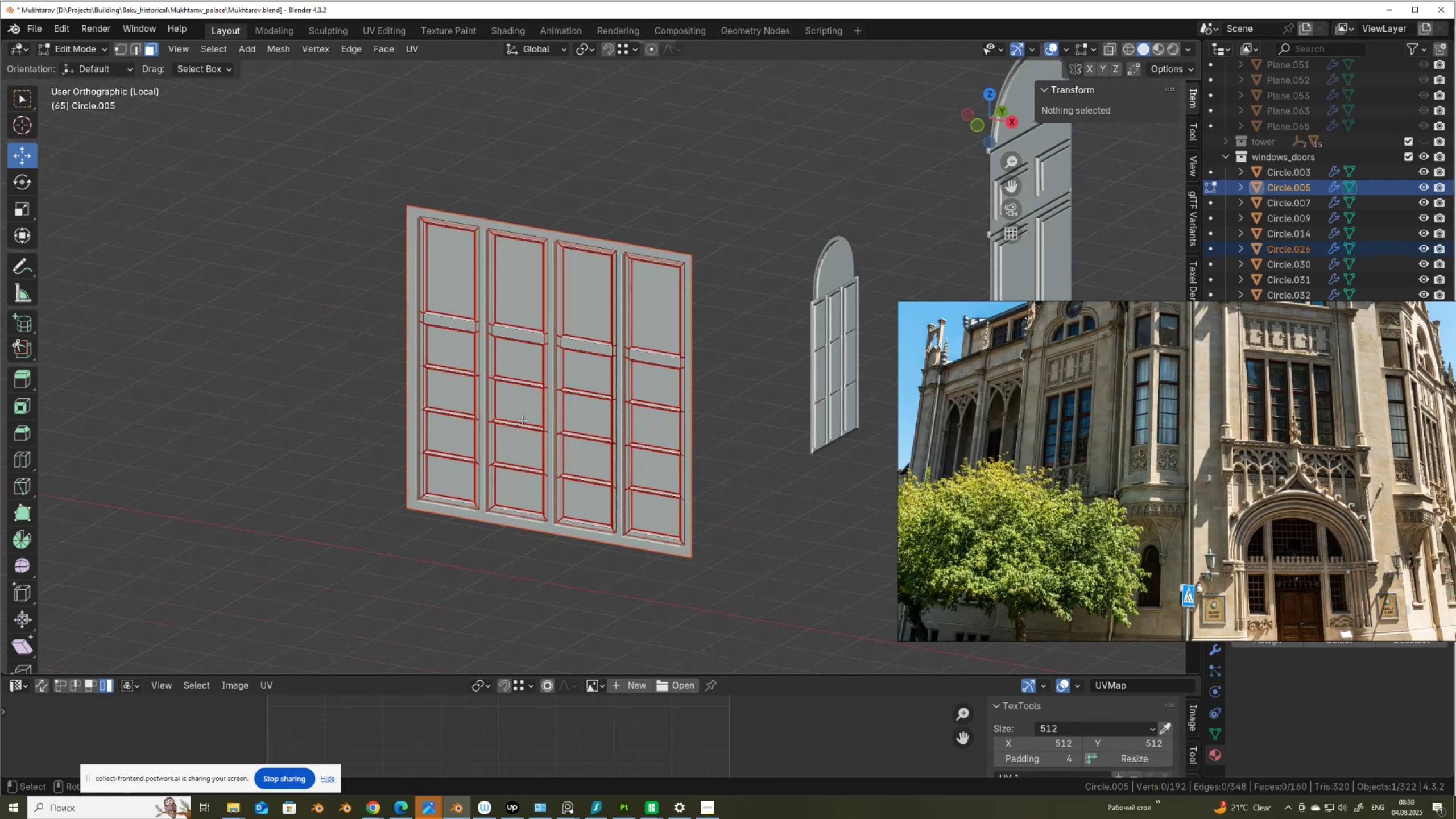 
key(Tab)
 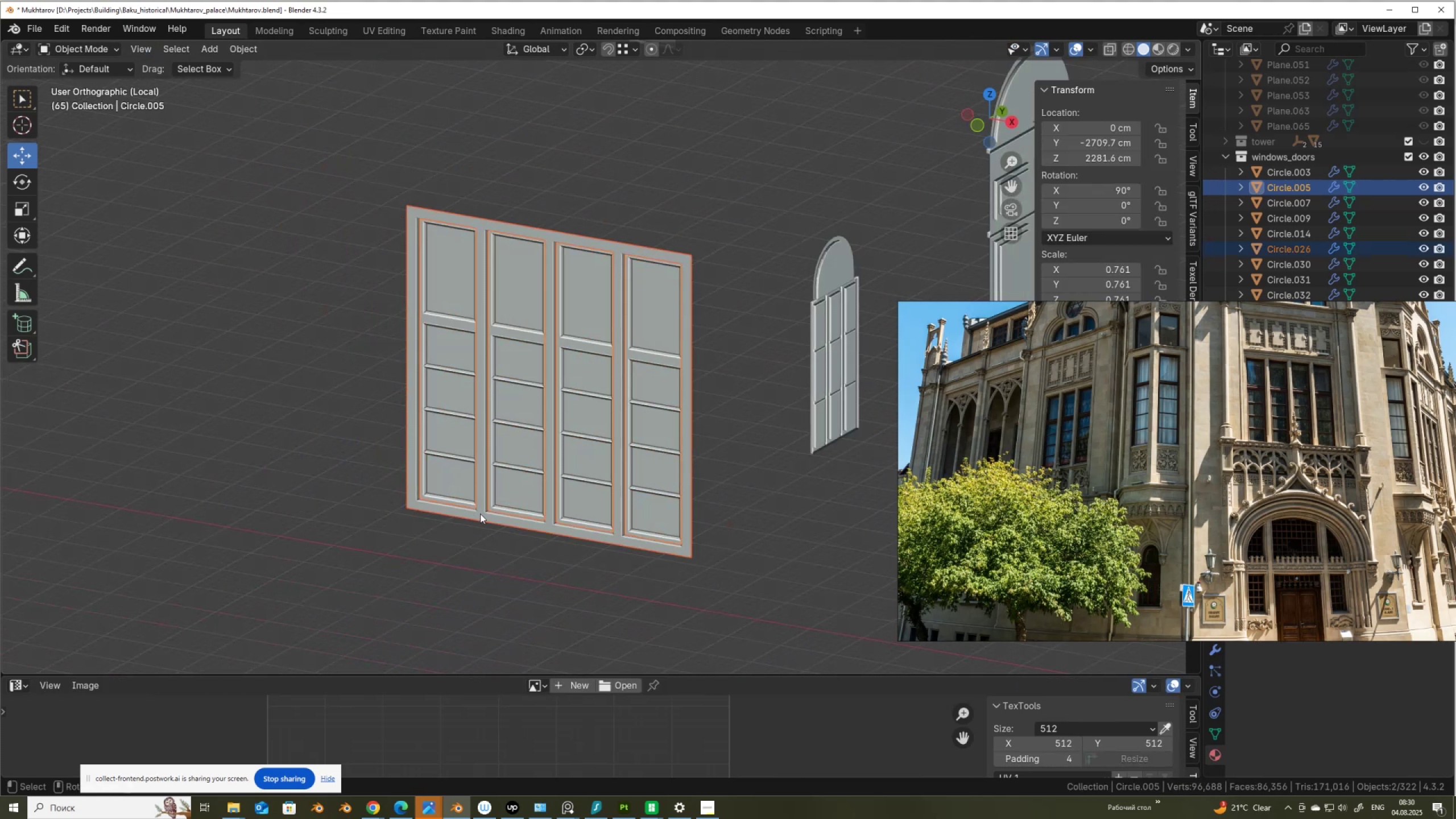 
left_click([481, 513])
 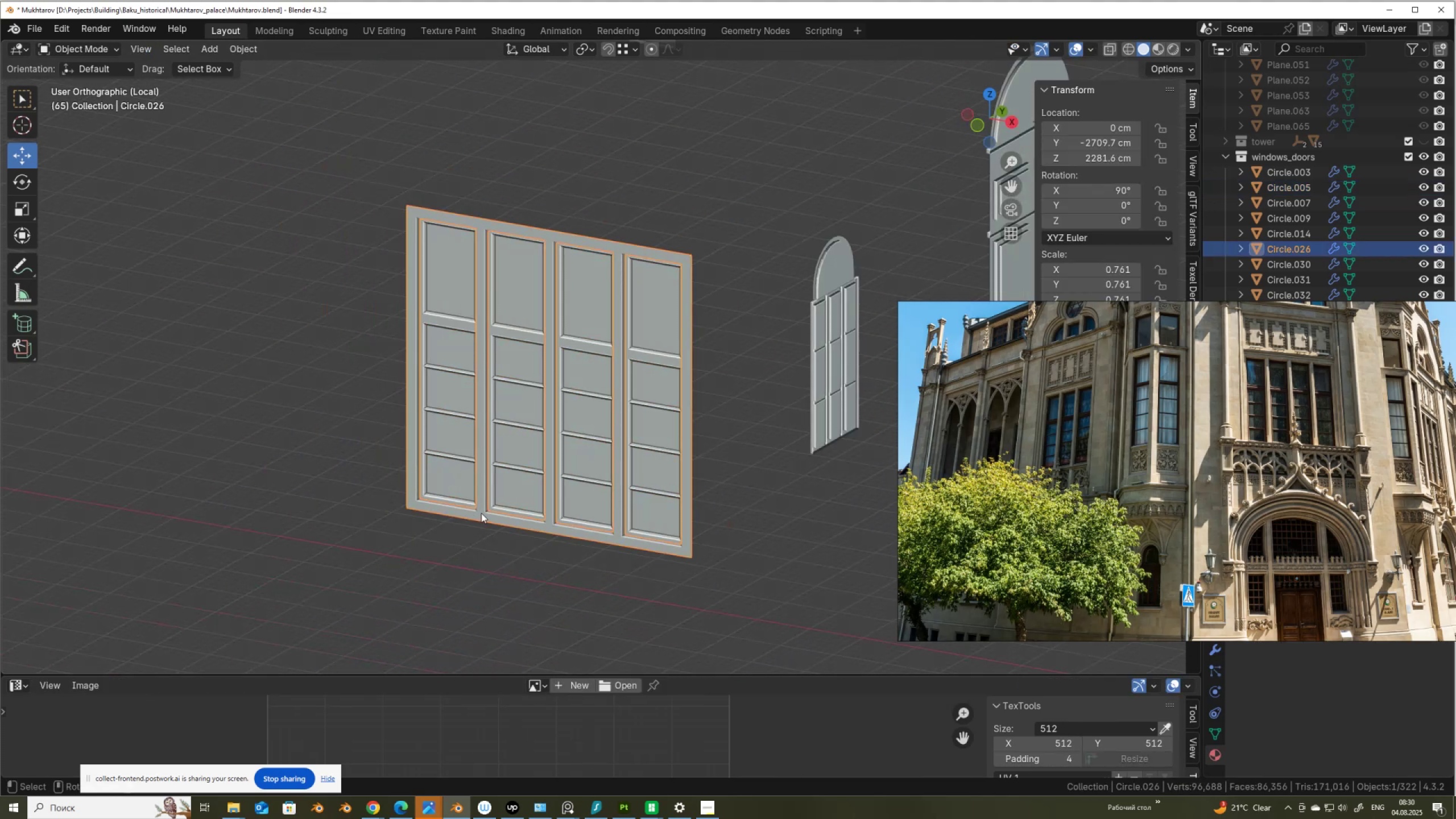 
key(M)
 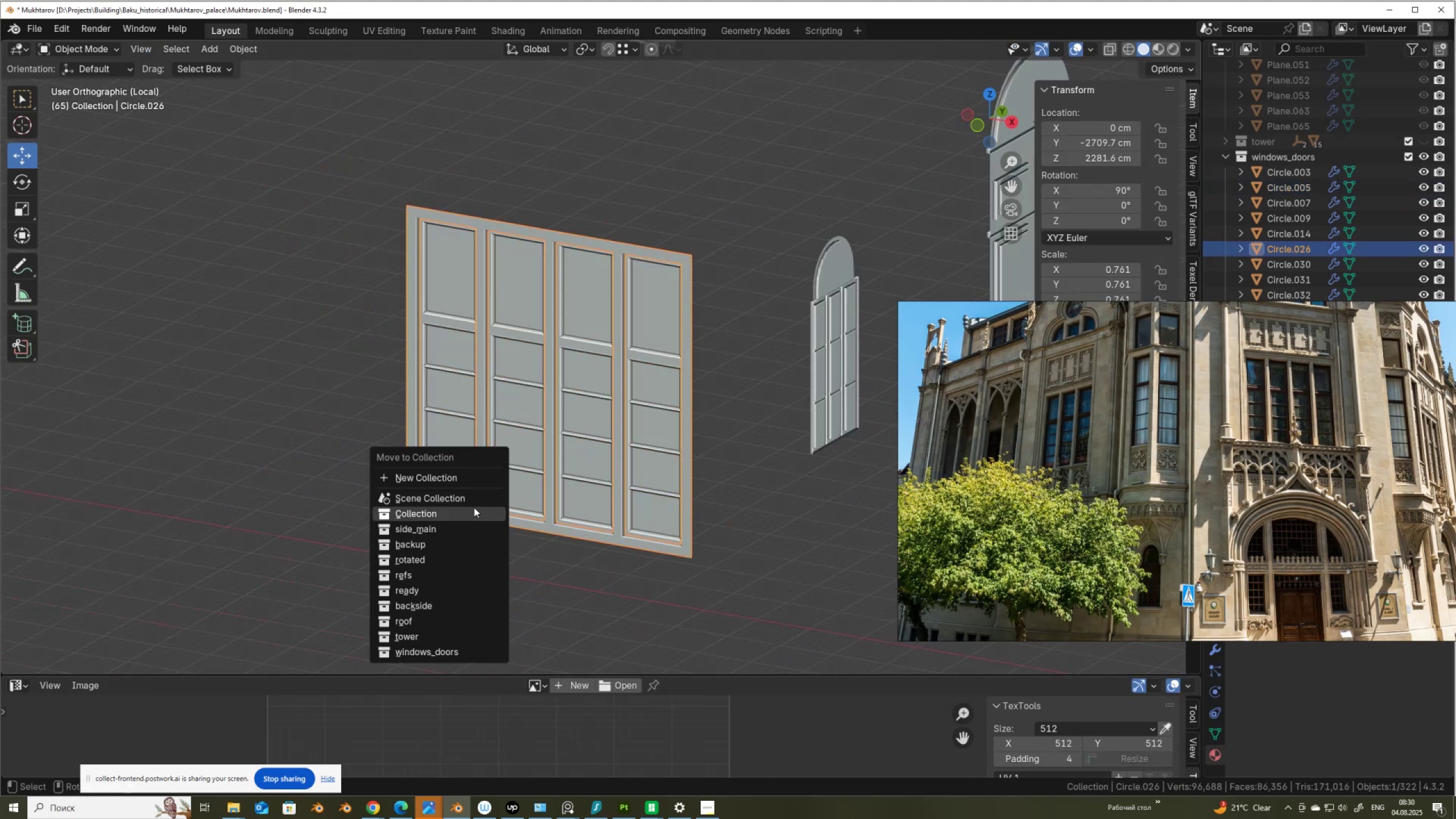 
left_click([474, 511])
 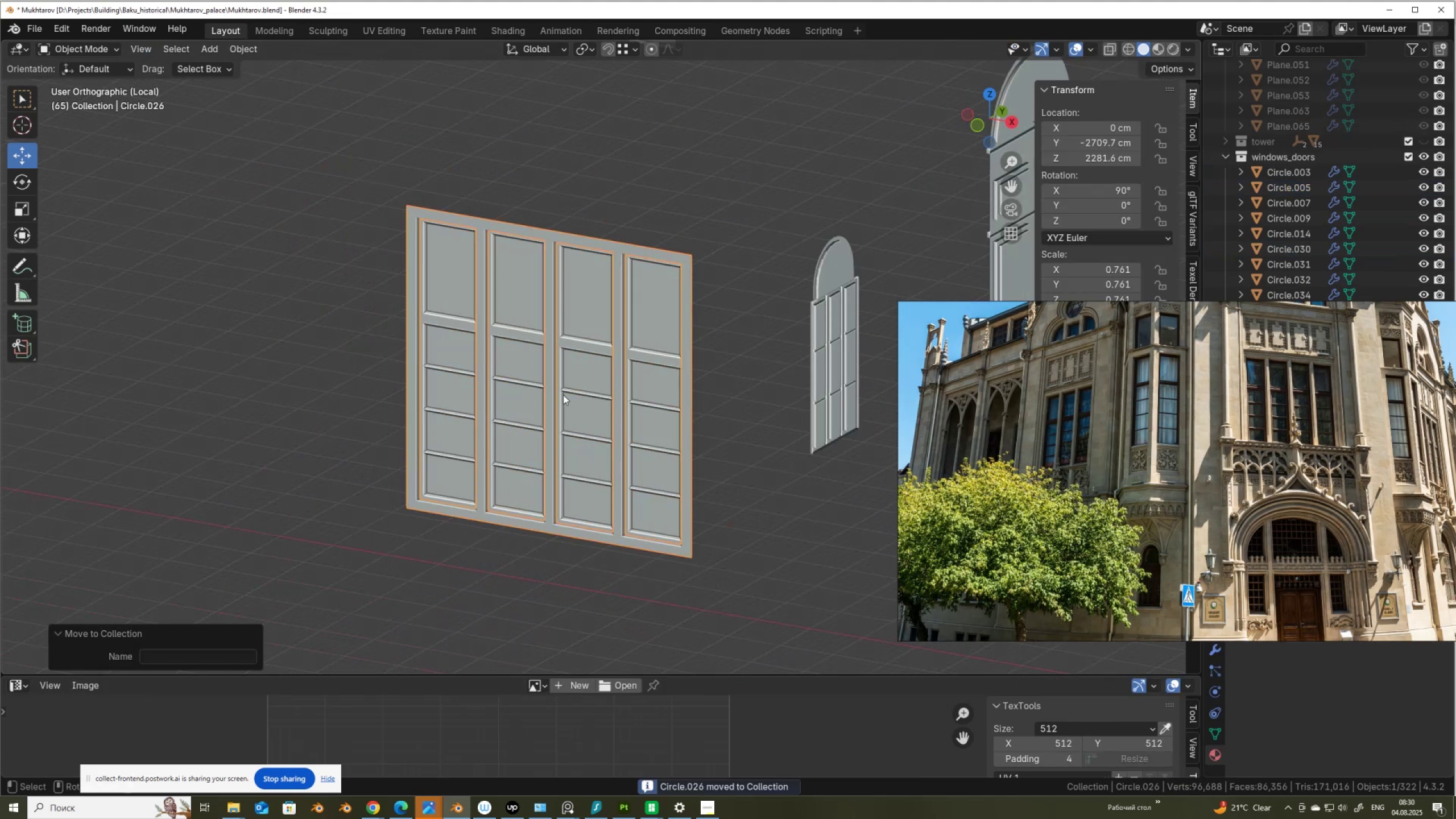 
scroll: coordinate [578, 375], scroll_direction: down, amount: 4.0
 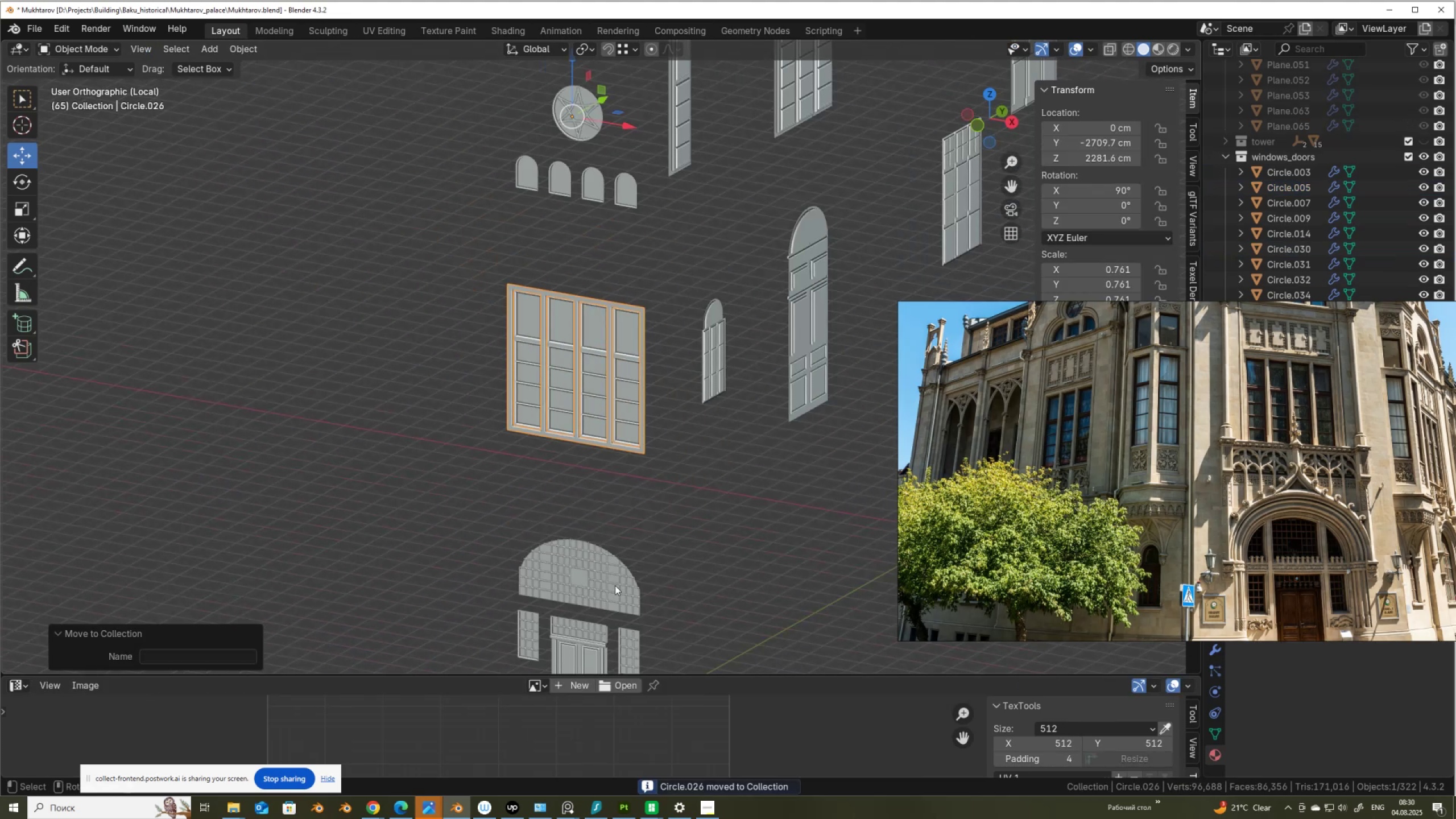 
hold_key(key=ShiftLeft, duration=0.52)
 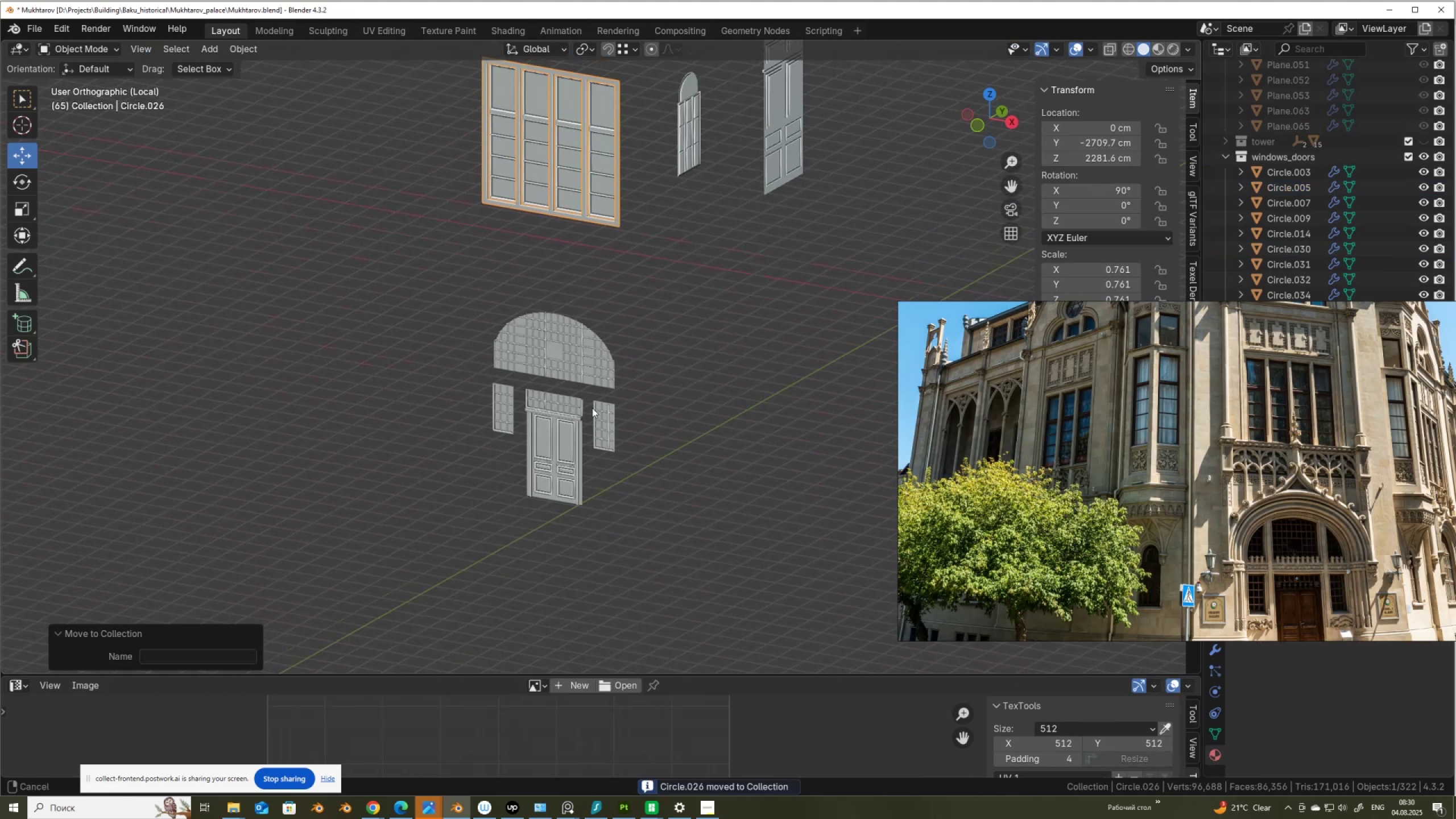 
scroll: coordinate [571, 494], scroll_direction: up, amount: 3.0
 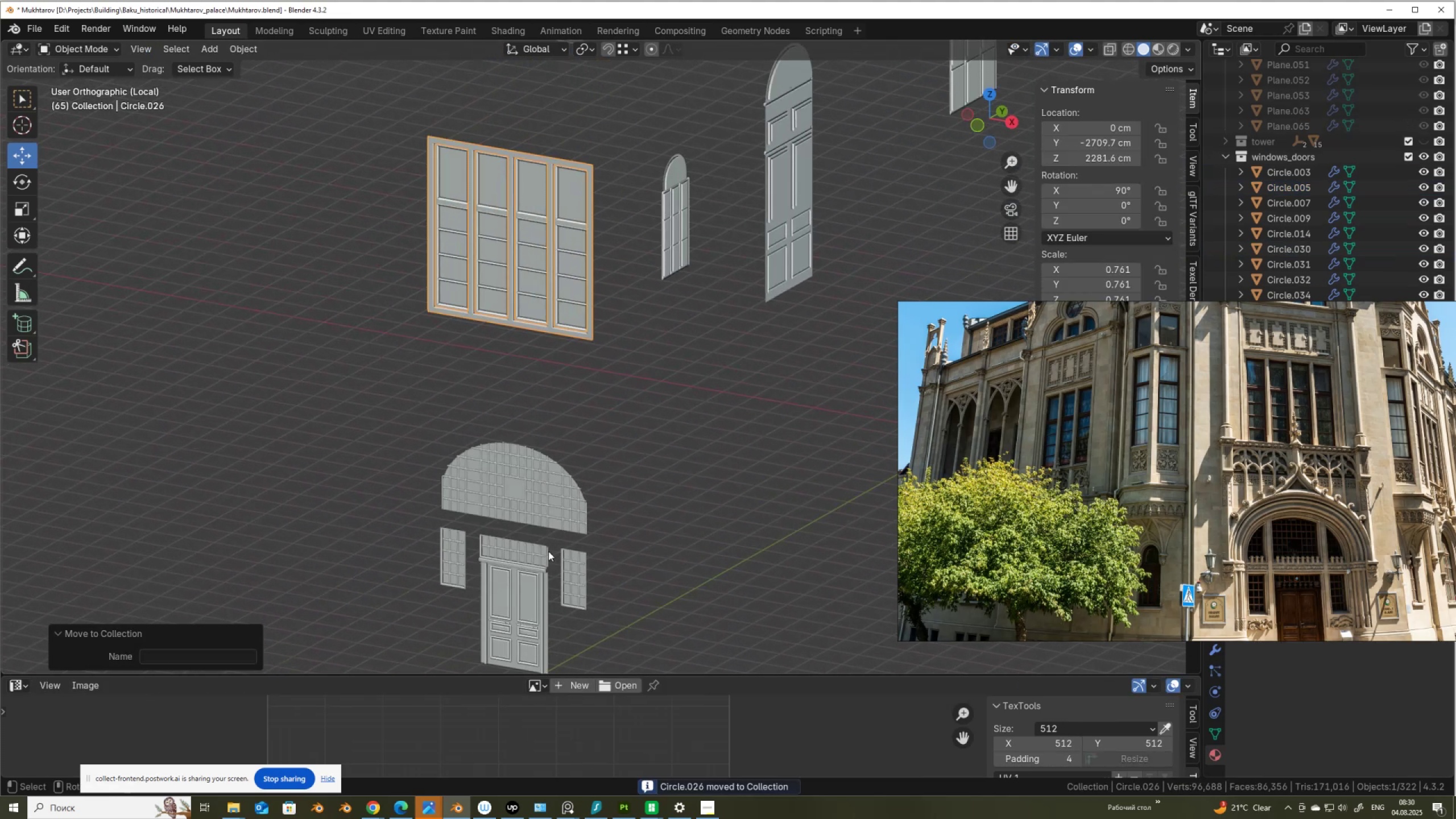 
hold_key(key=ShiftLeft, duration=0.77)
 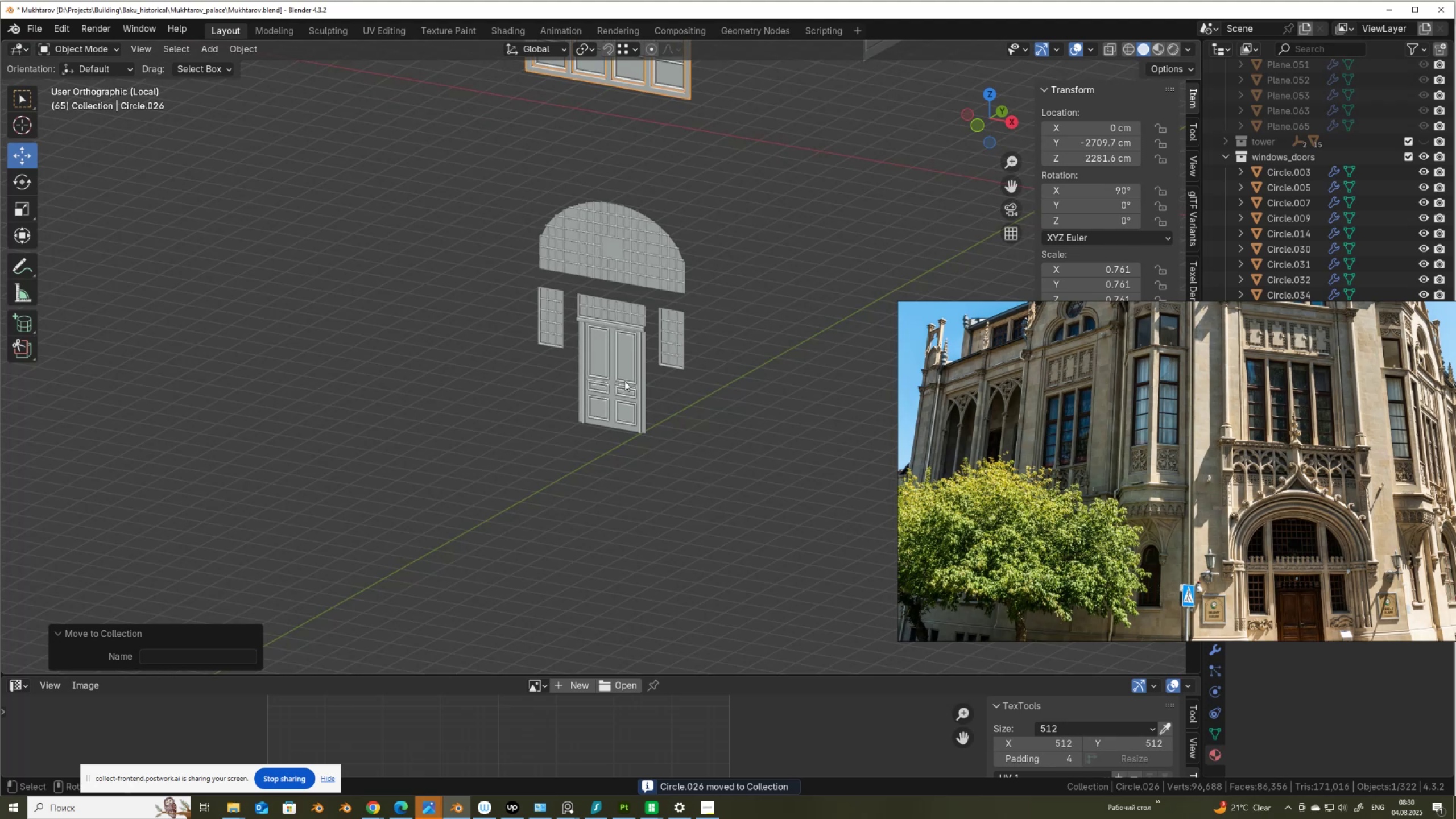 
scroll: coordinate [639, 316], scroll_direction: up, amount: 8.0
 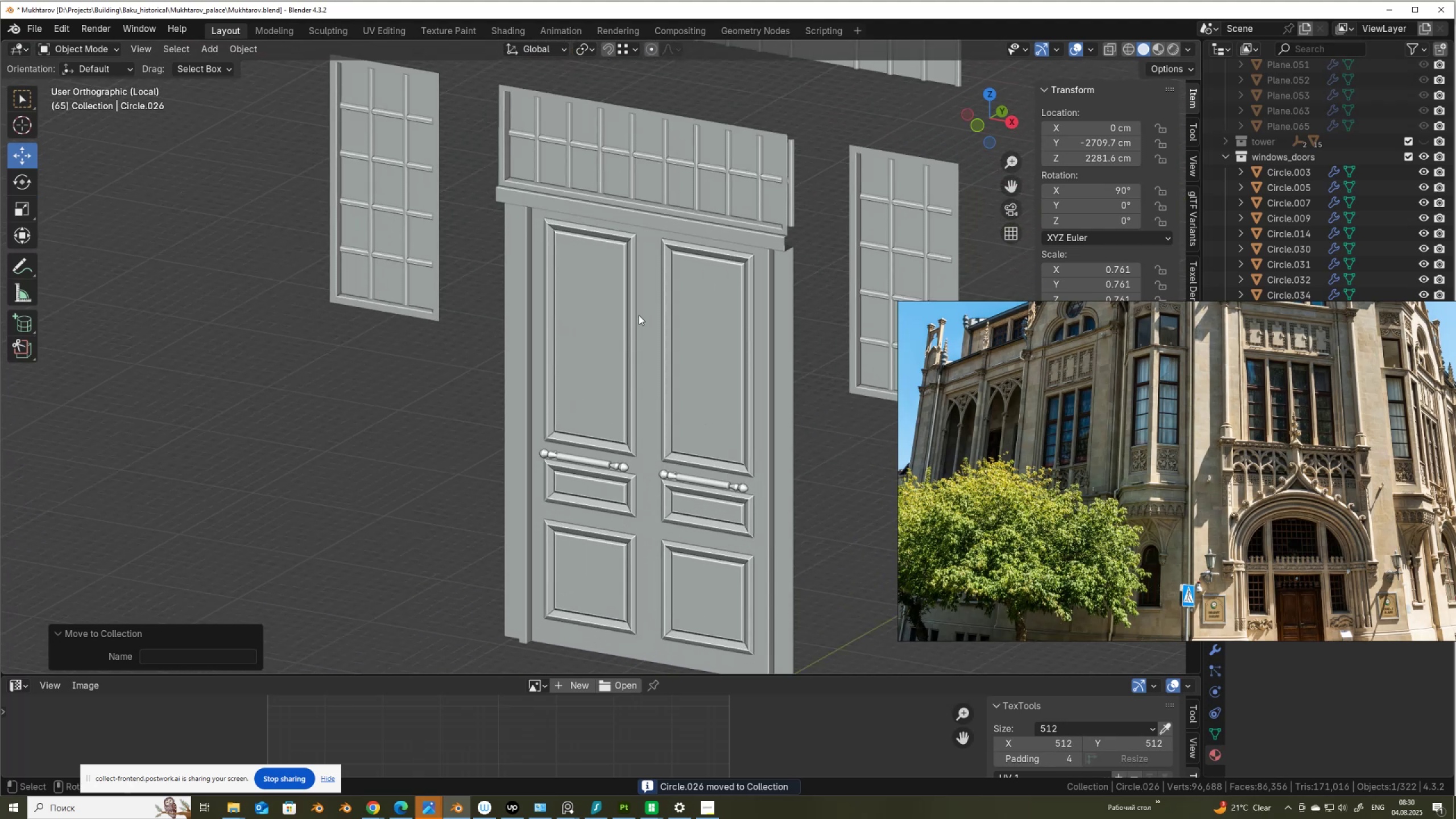 
hold_key(key=ShiftLeft, duration=0.75)
 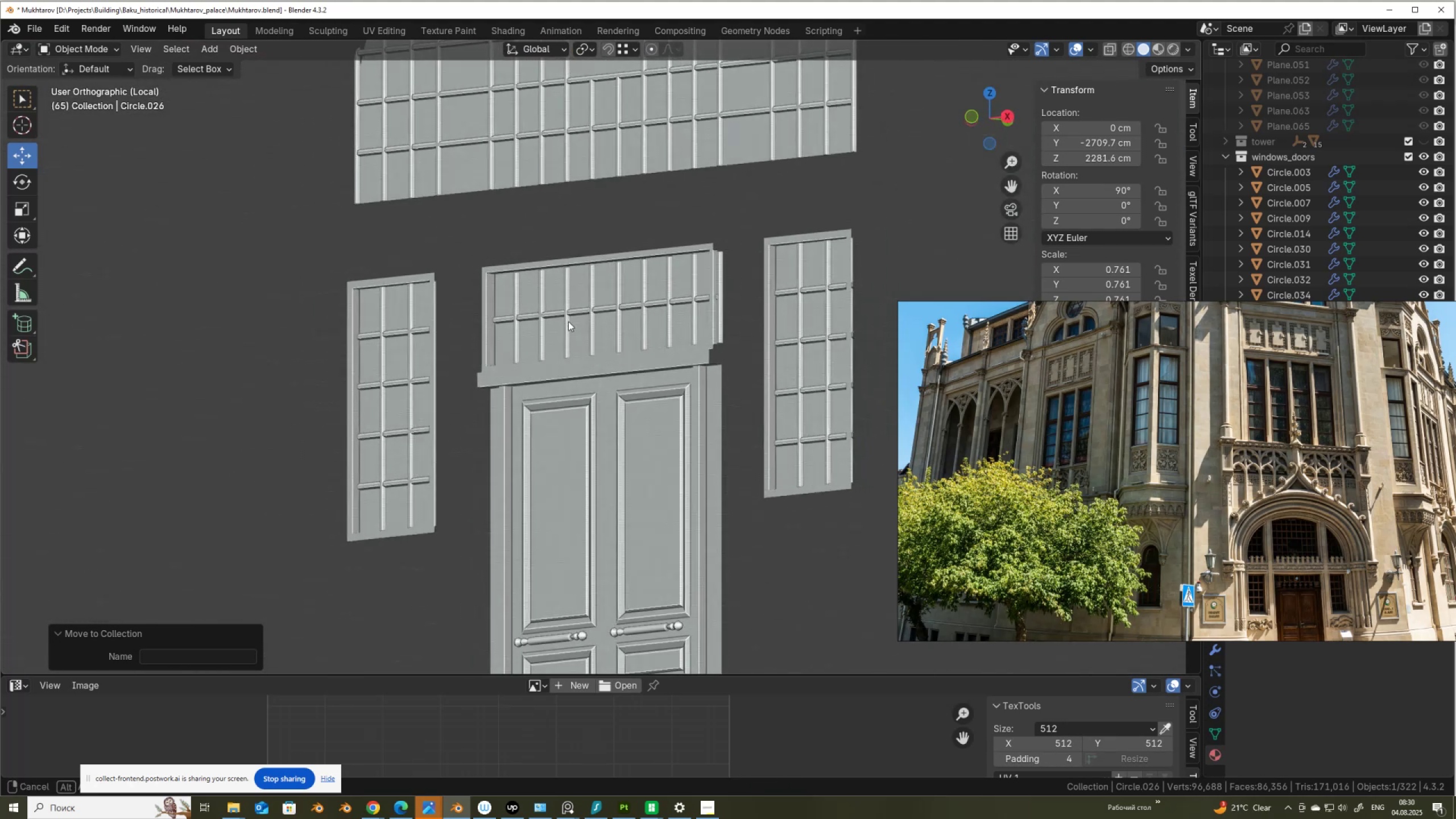 
left_click([562, 363])
 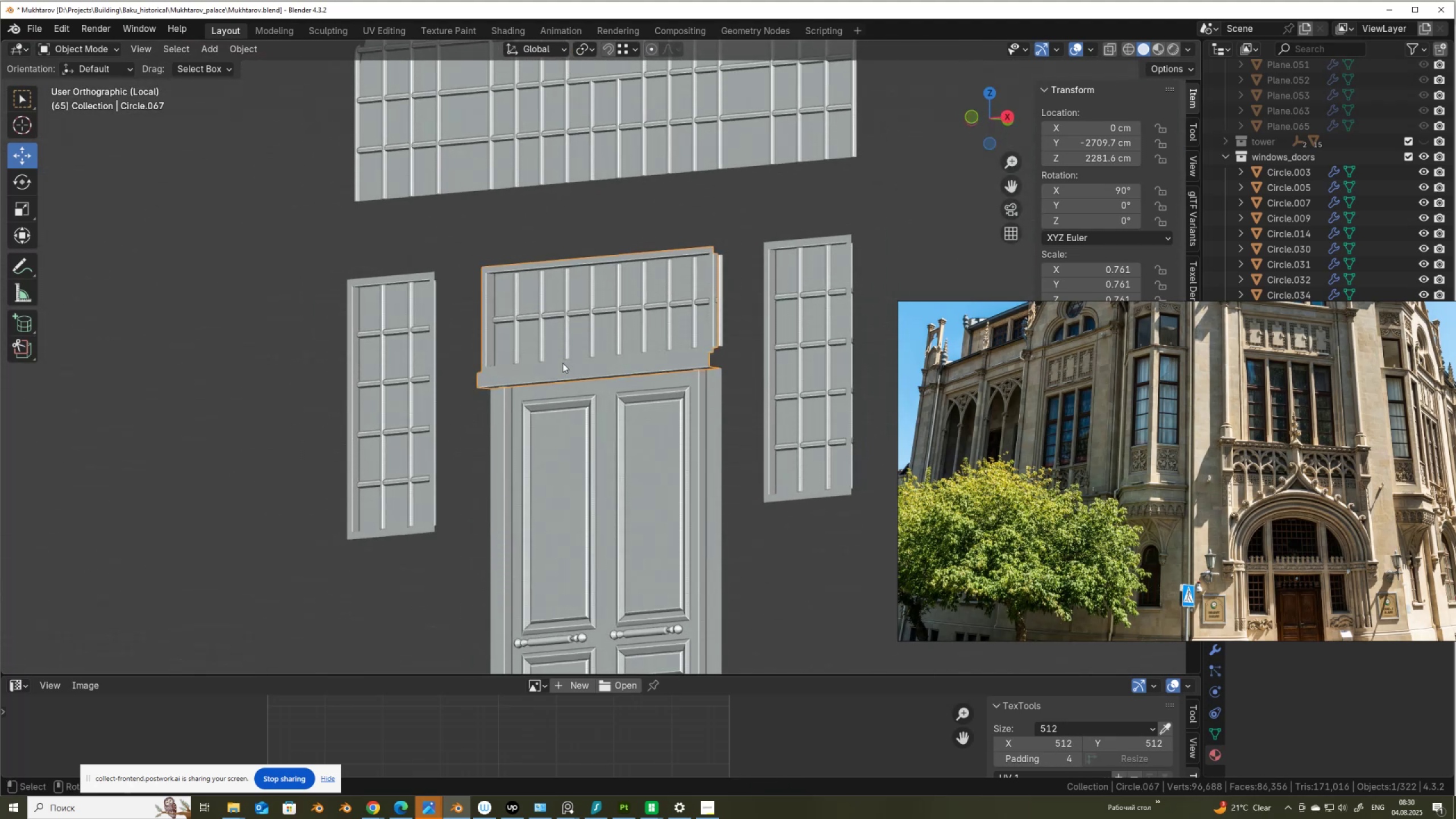 
key(Tab)
 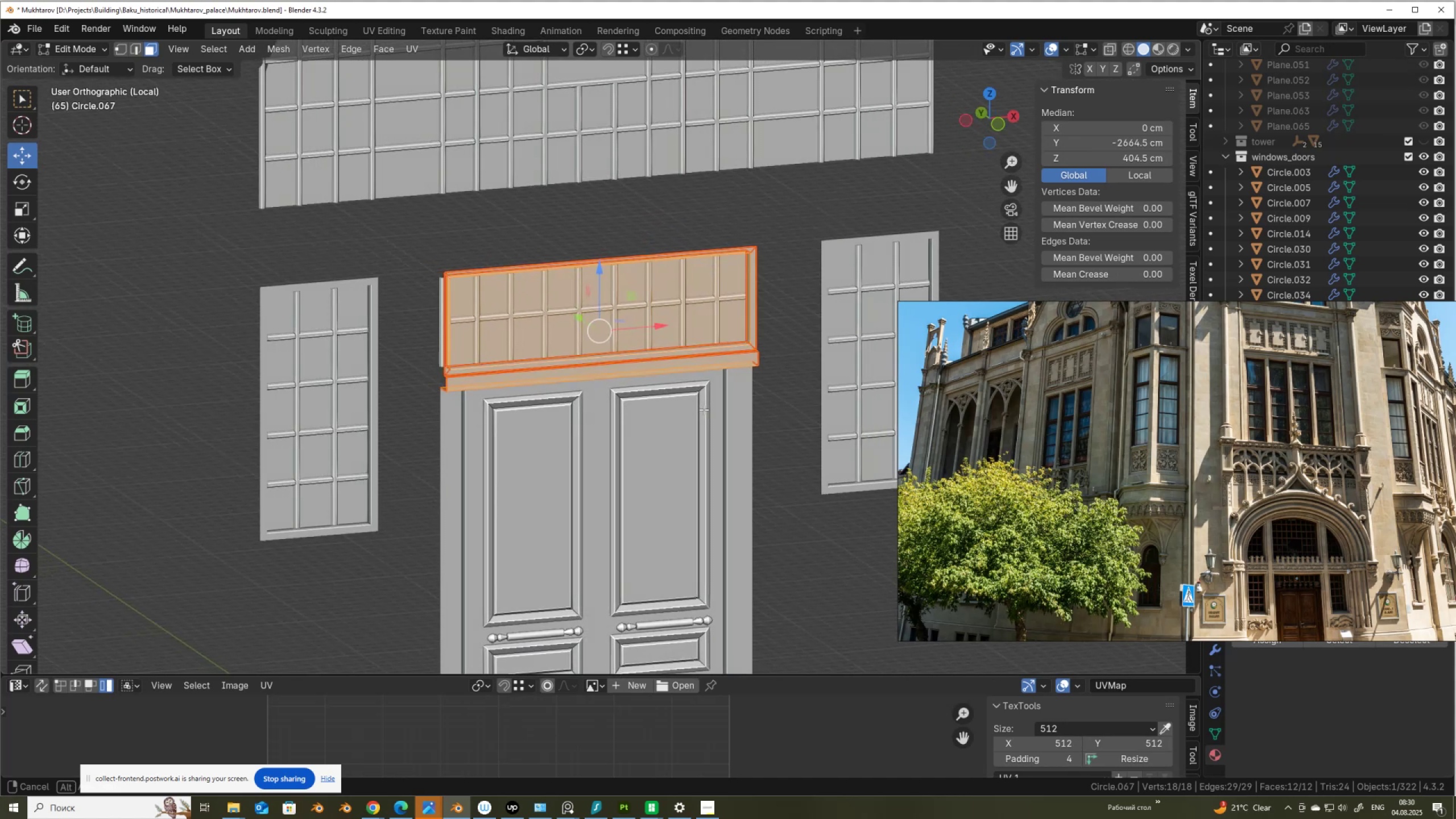 
wait(10.78)
 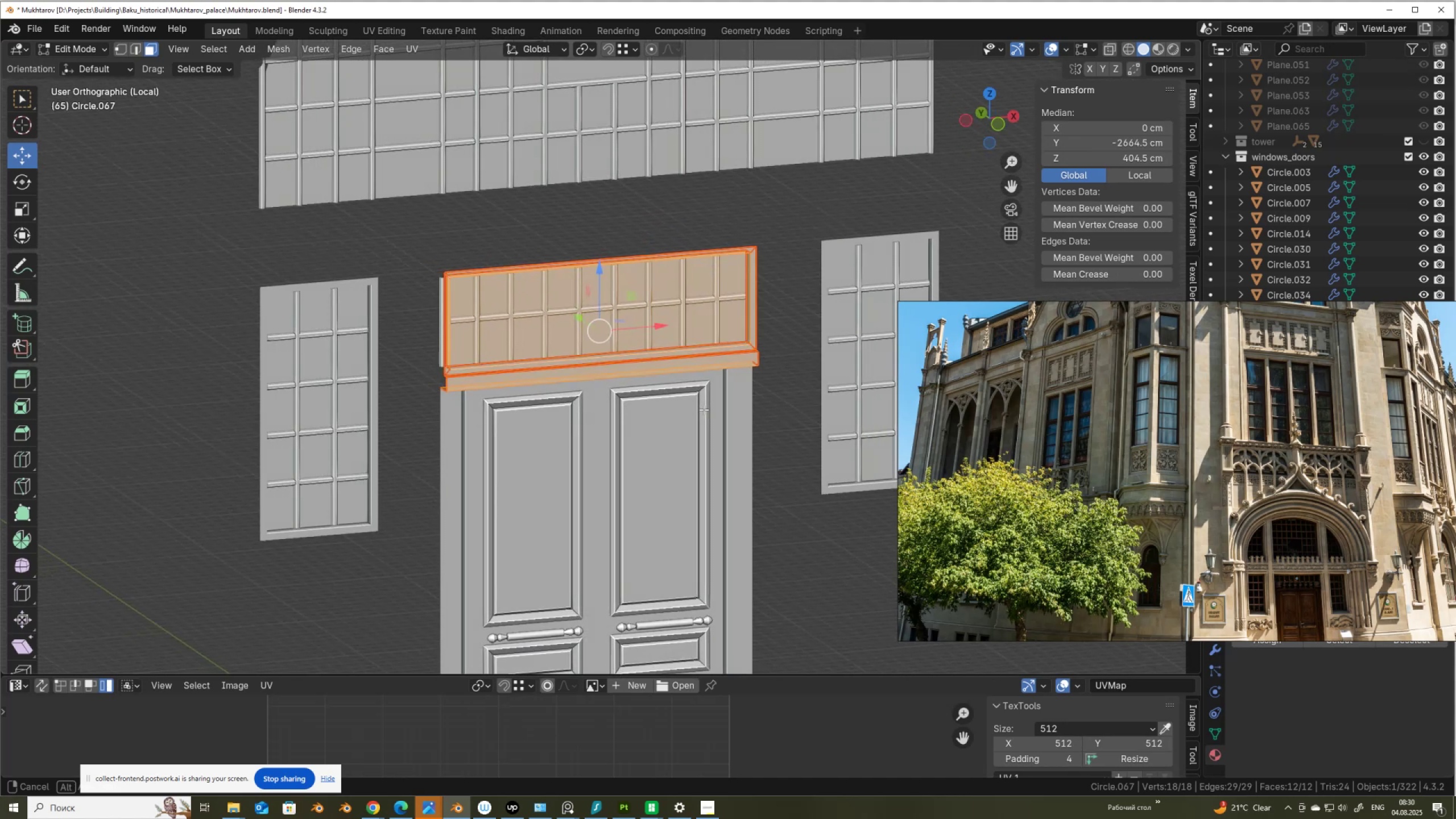 
scroll: coordinate [512, 333], scroll_direction: down, amount: 13.0
 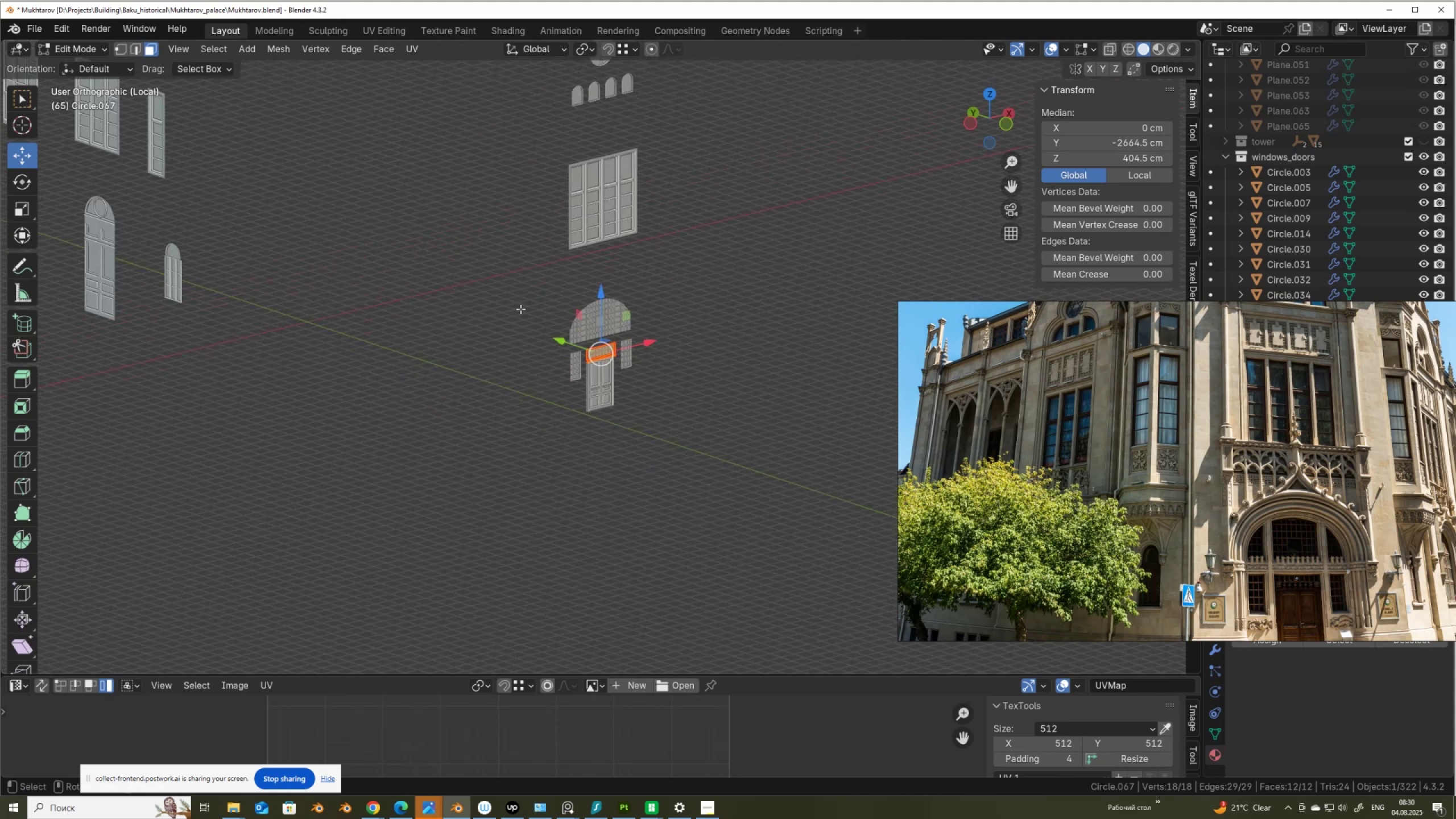 
hold_key(key=ShiftLeft, duration=0.38)
 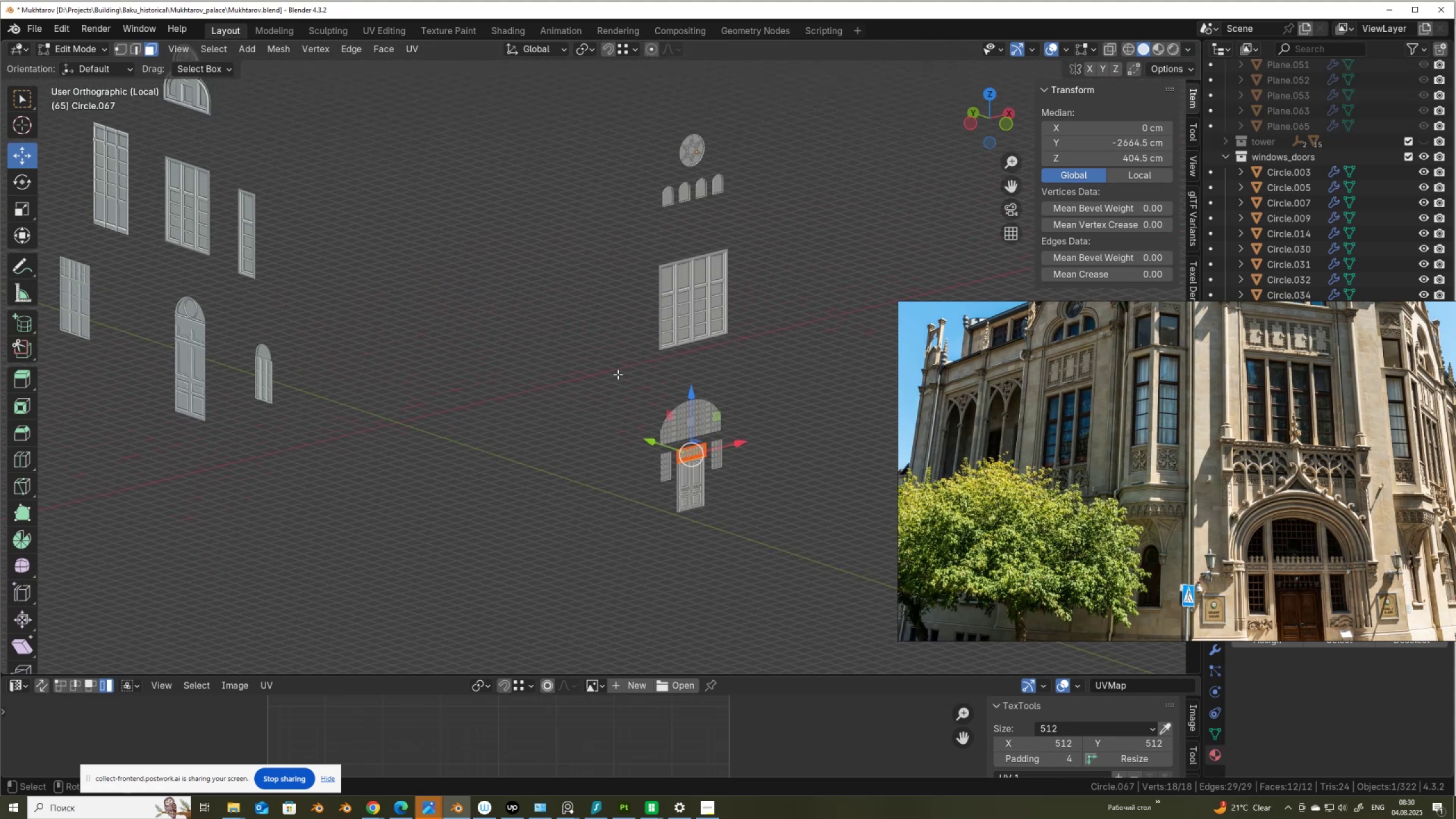 
key(Tab)
 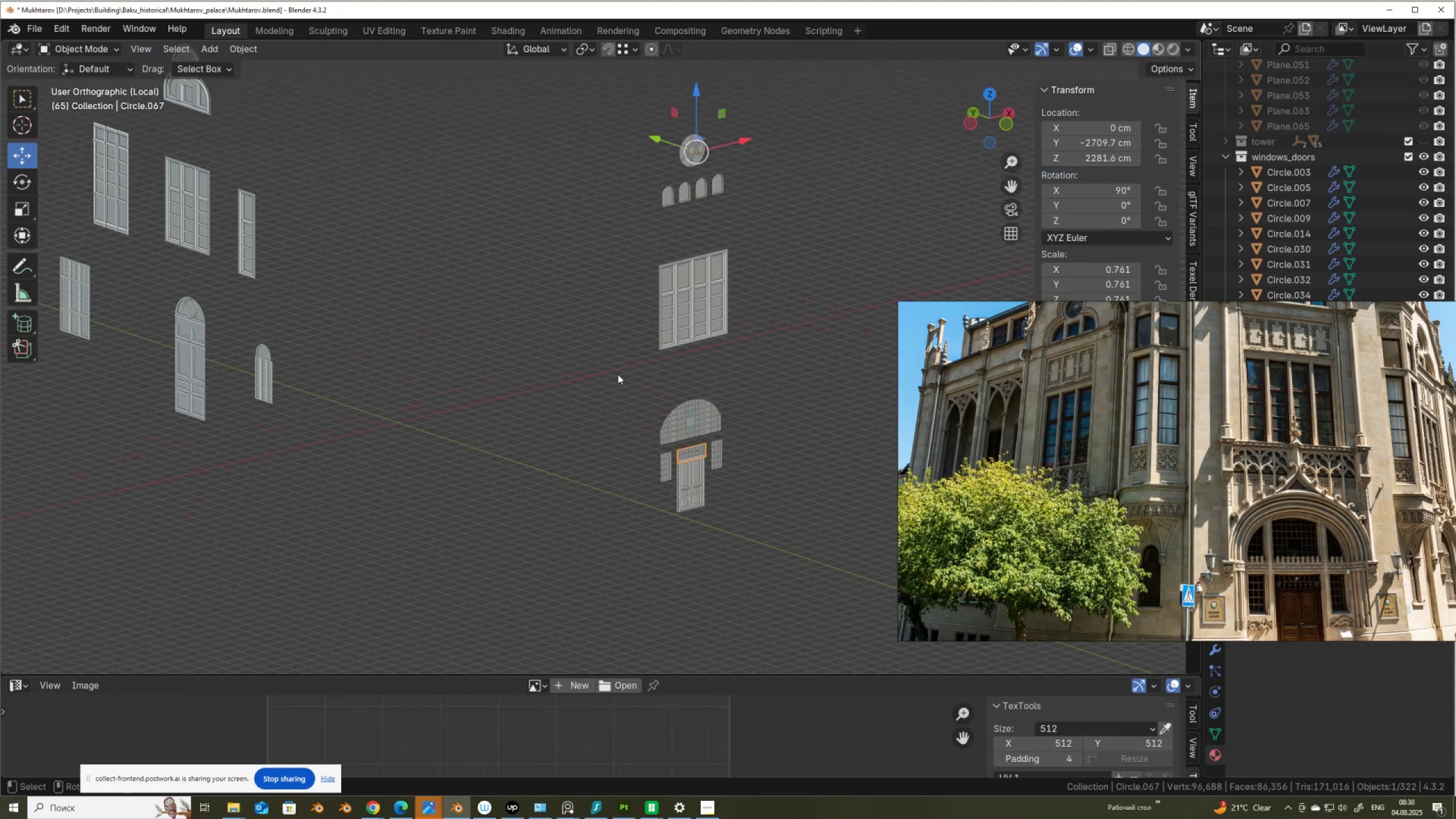 
scroll: coordinate [618, 374], scroll_direction: down, amount: 4.0
 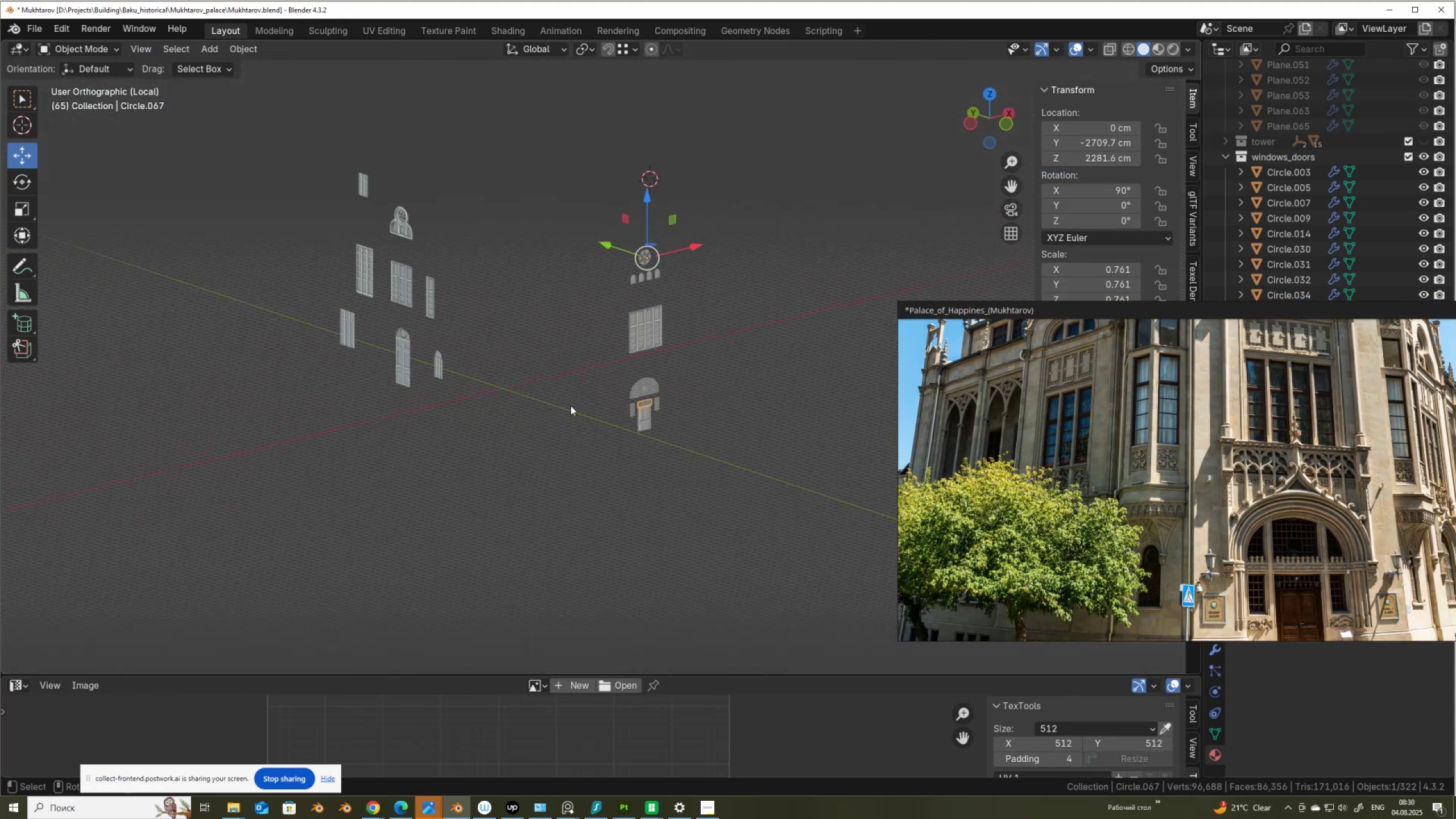 
key(Slash)
 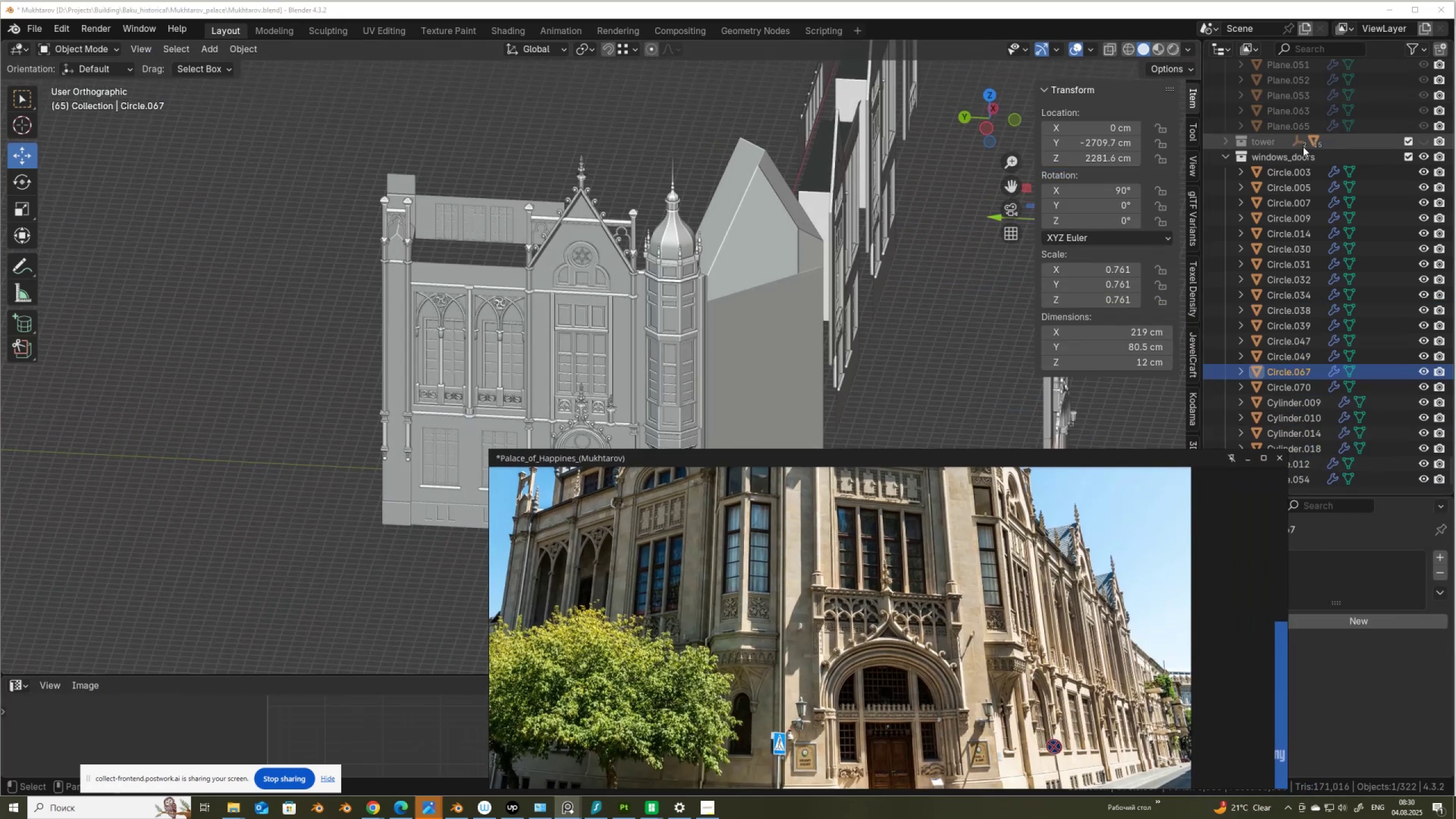 
left_click([1292, 173])
 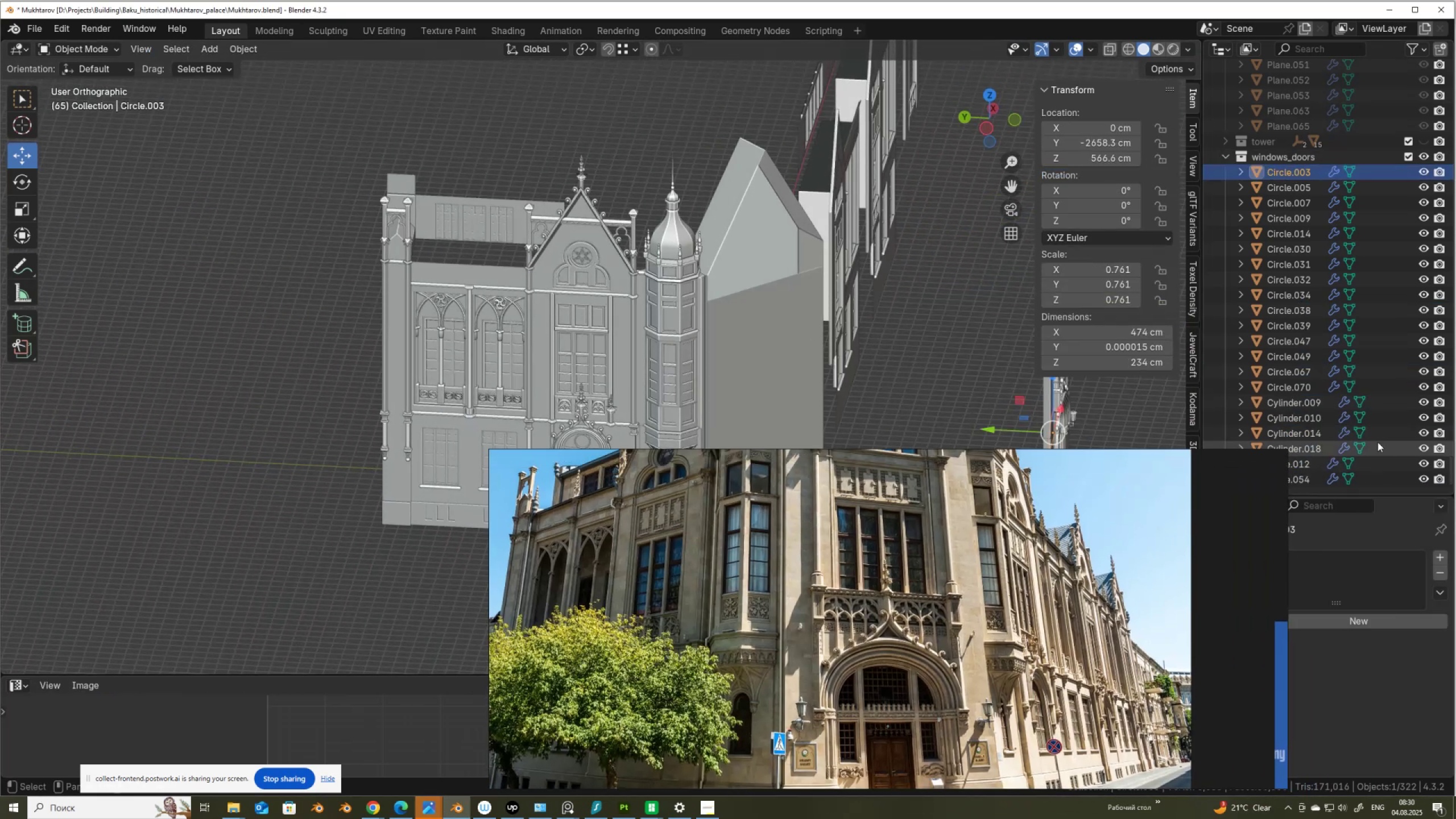 
scroll: coordinate [1385, 409], scroll_direction: down, amount: 8.0
 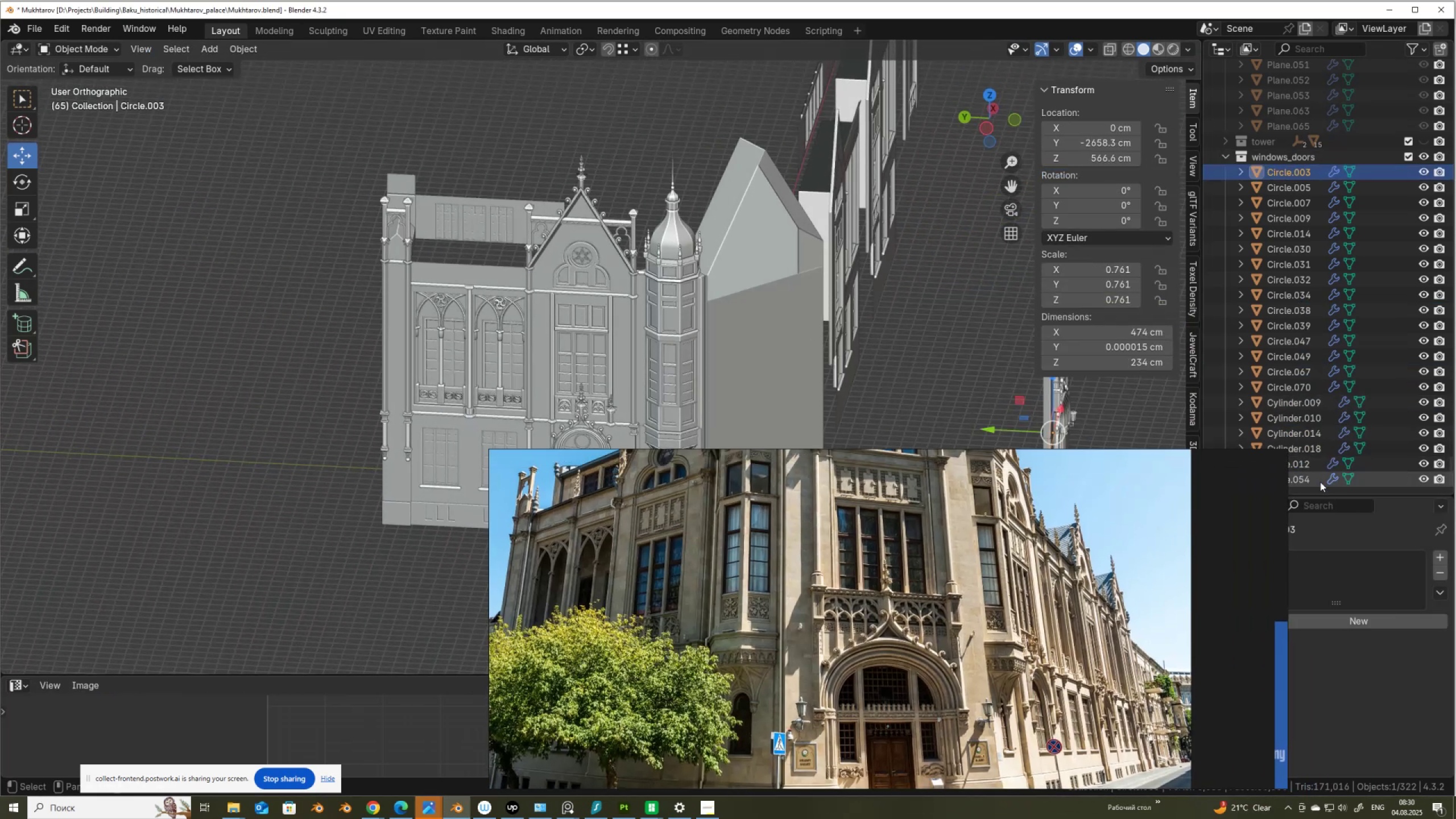 
hold_key(key=ShiftLeft, duration=0.49)
left_click([1316, 483])
 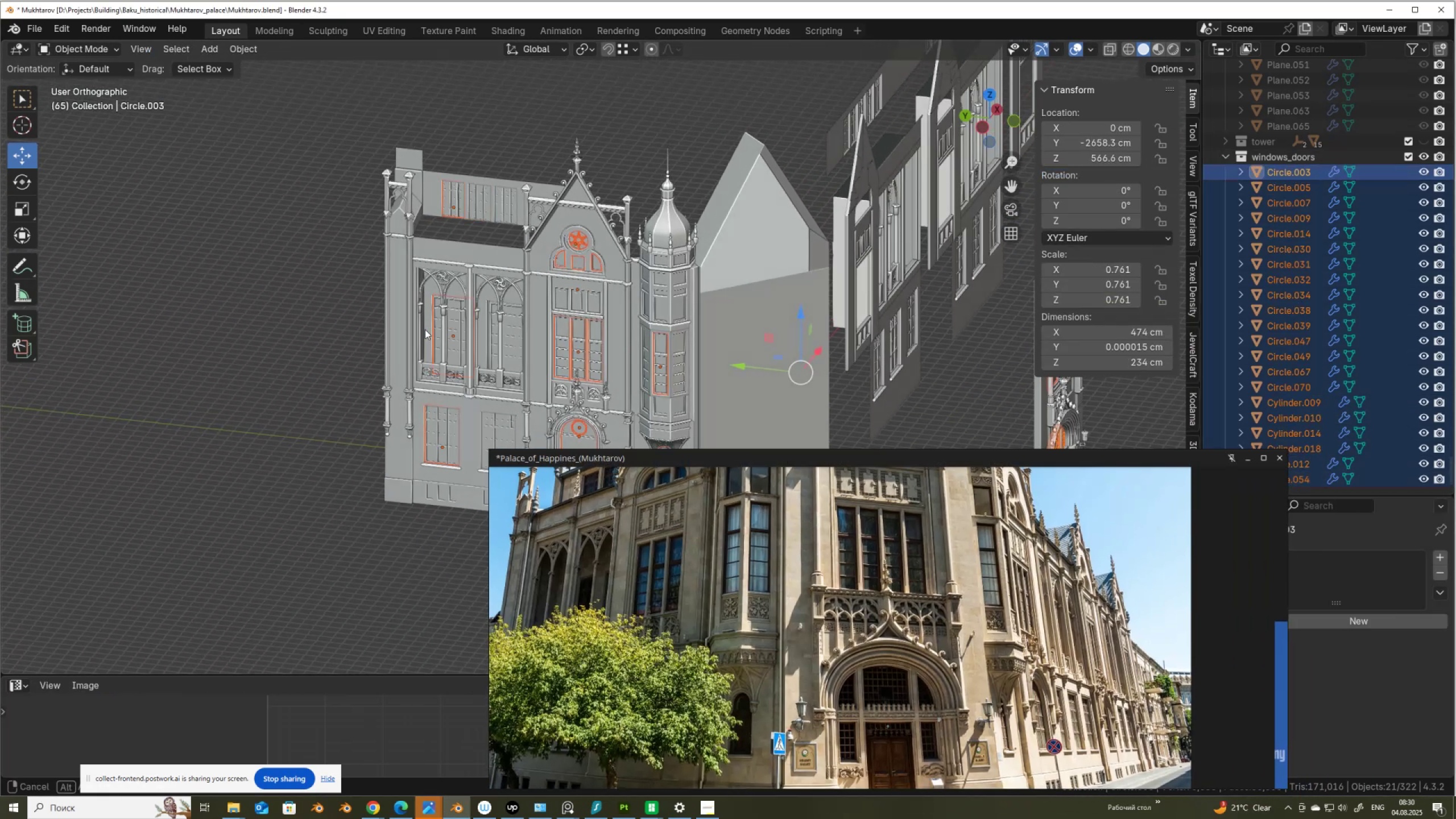 
hold_key(key=ShiftLeft, duration=0.92)
 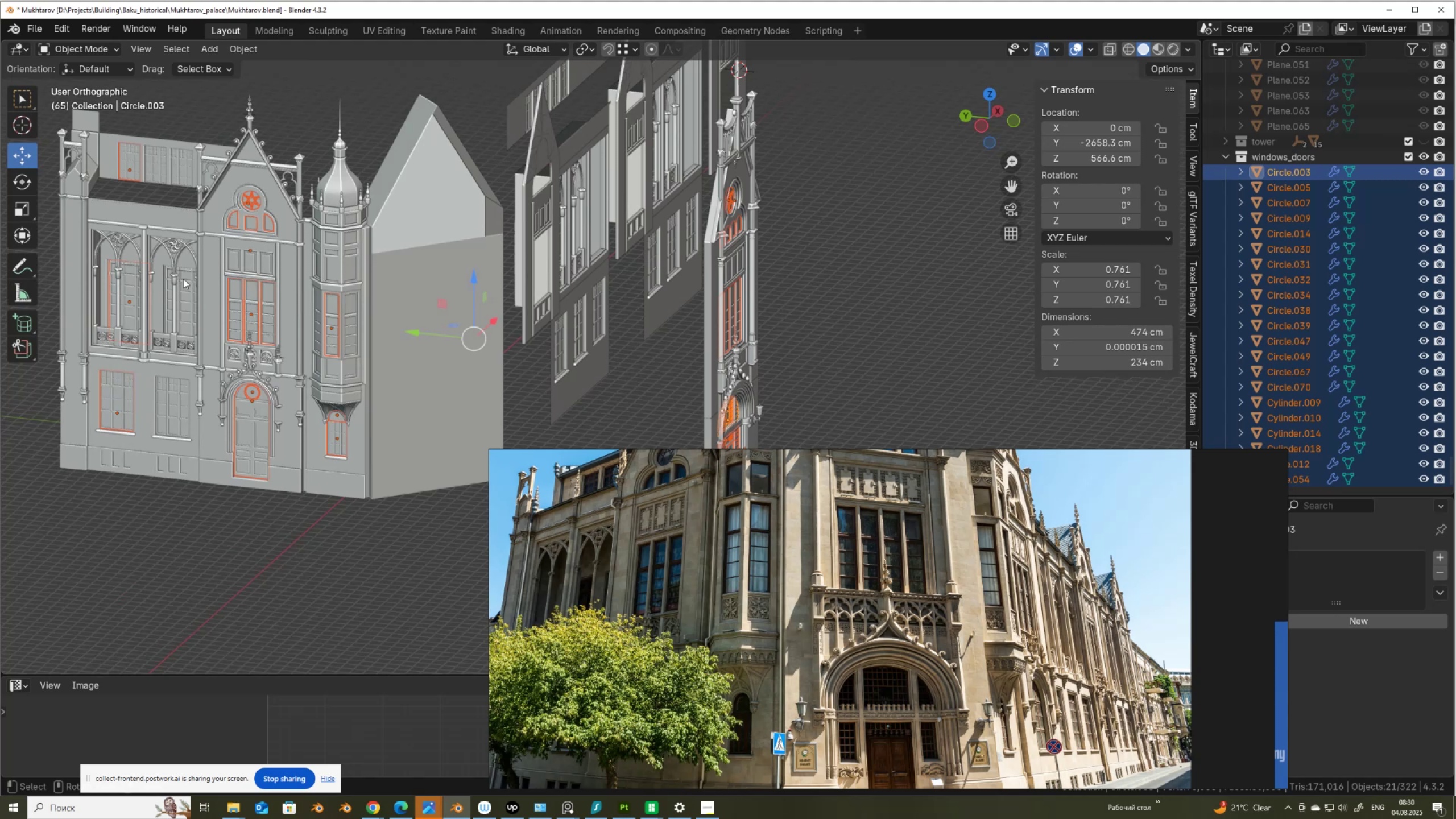 
key(Slash)
 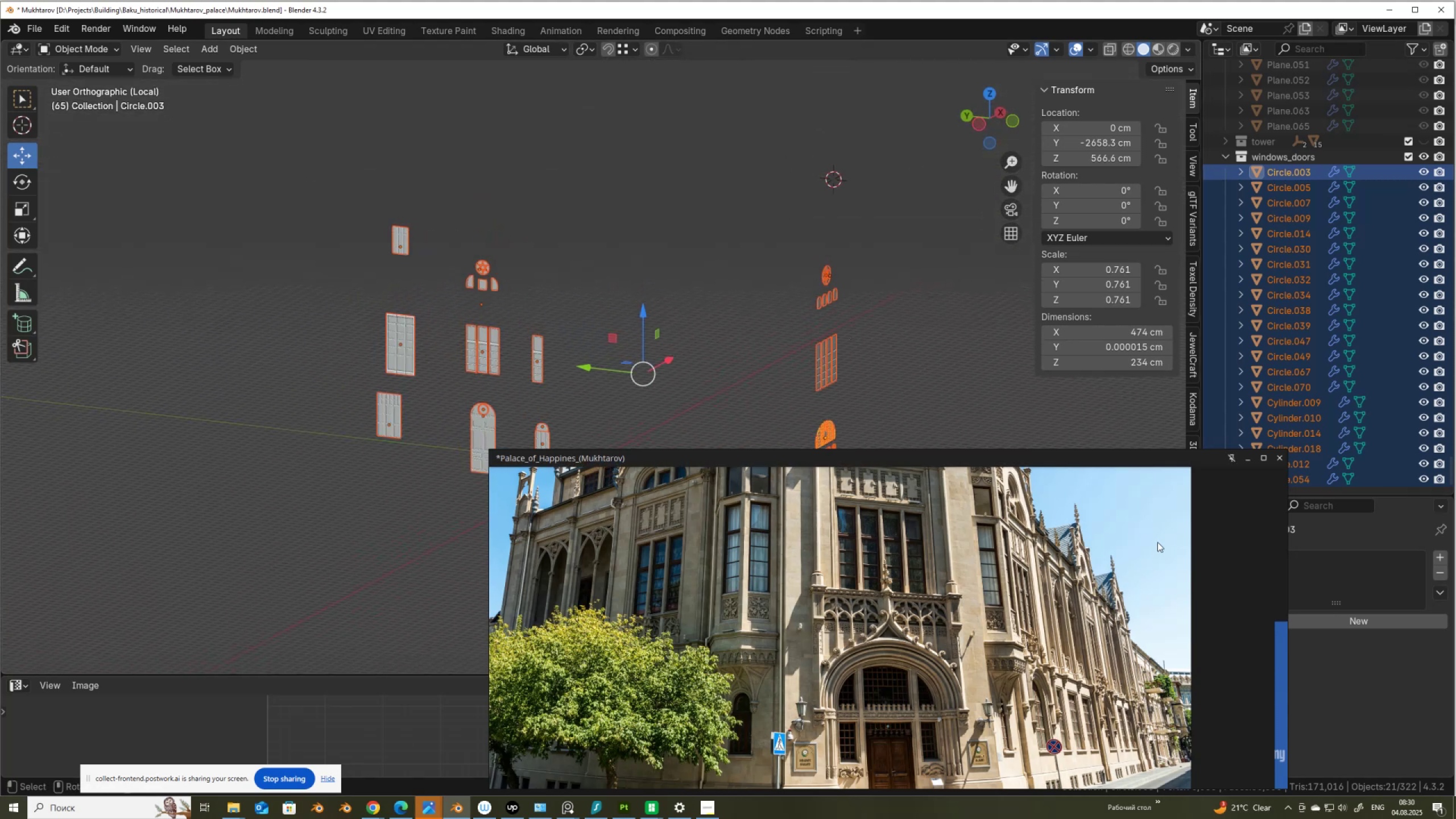 
wait(6.17)
 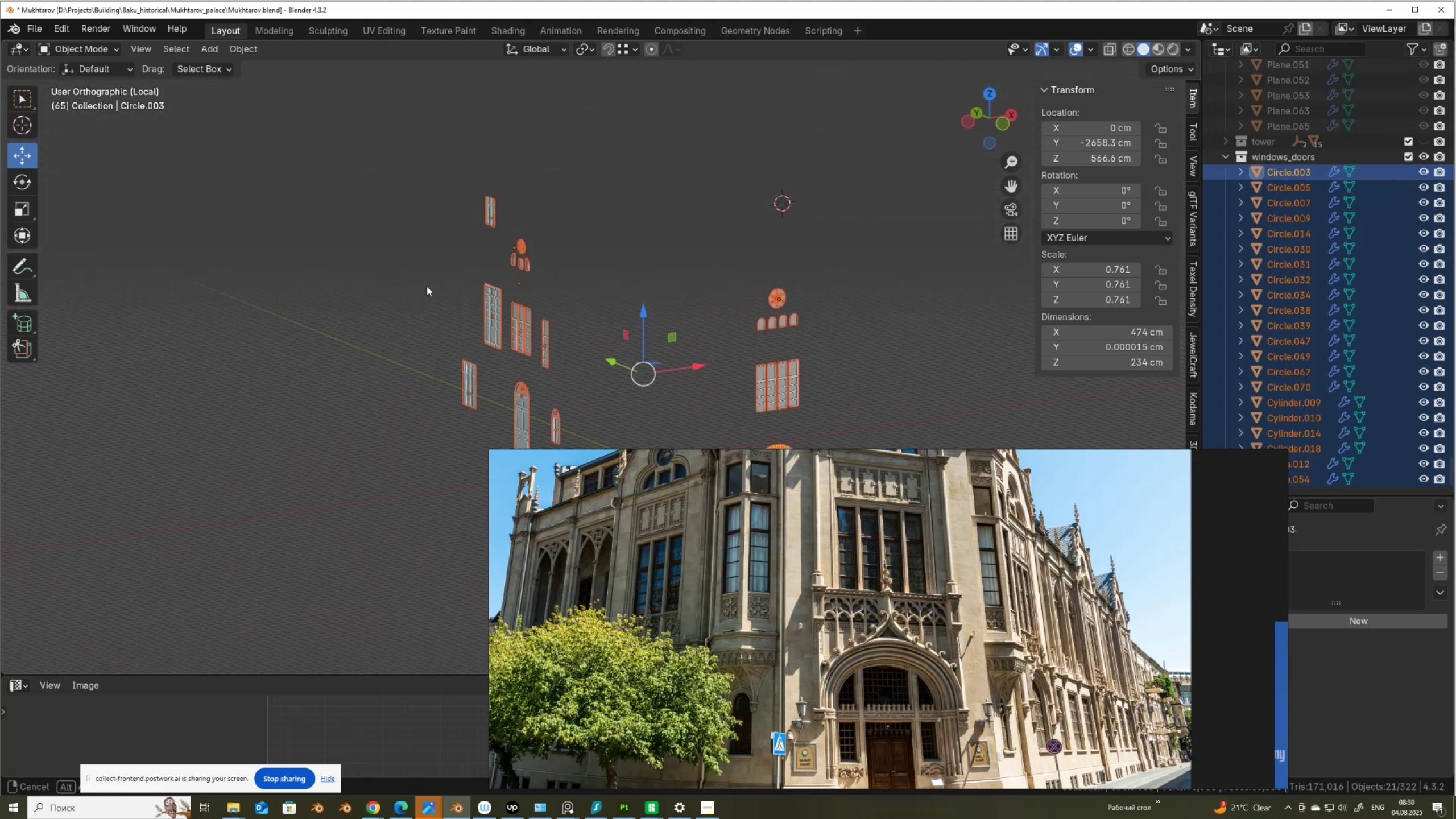 
left_click([1310, 179])
 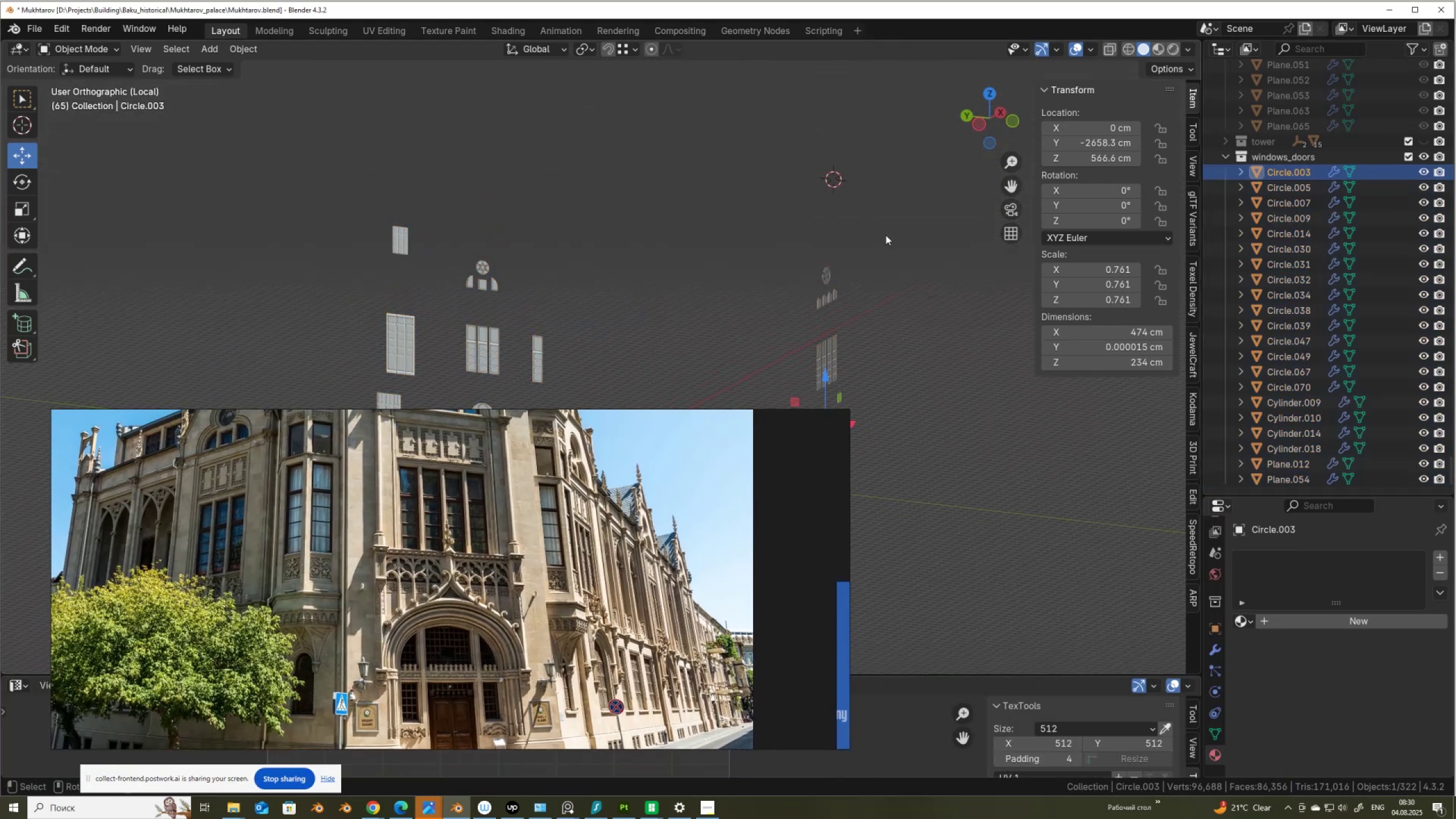 
key(Control+ControlLeft)
 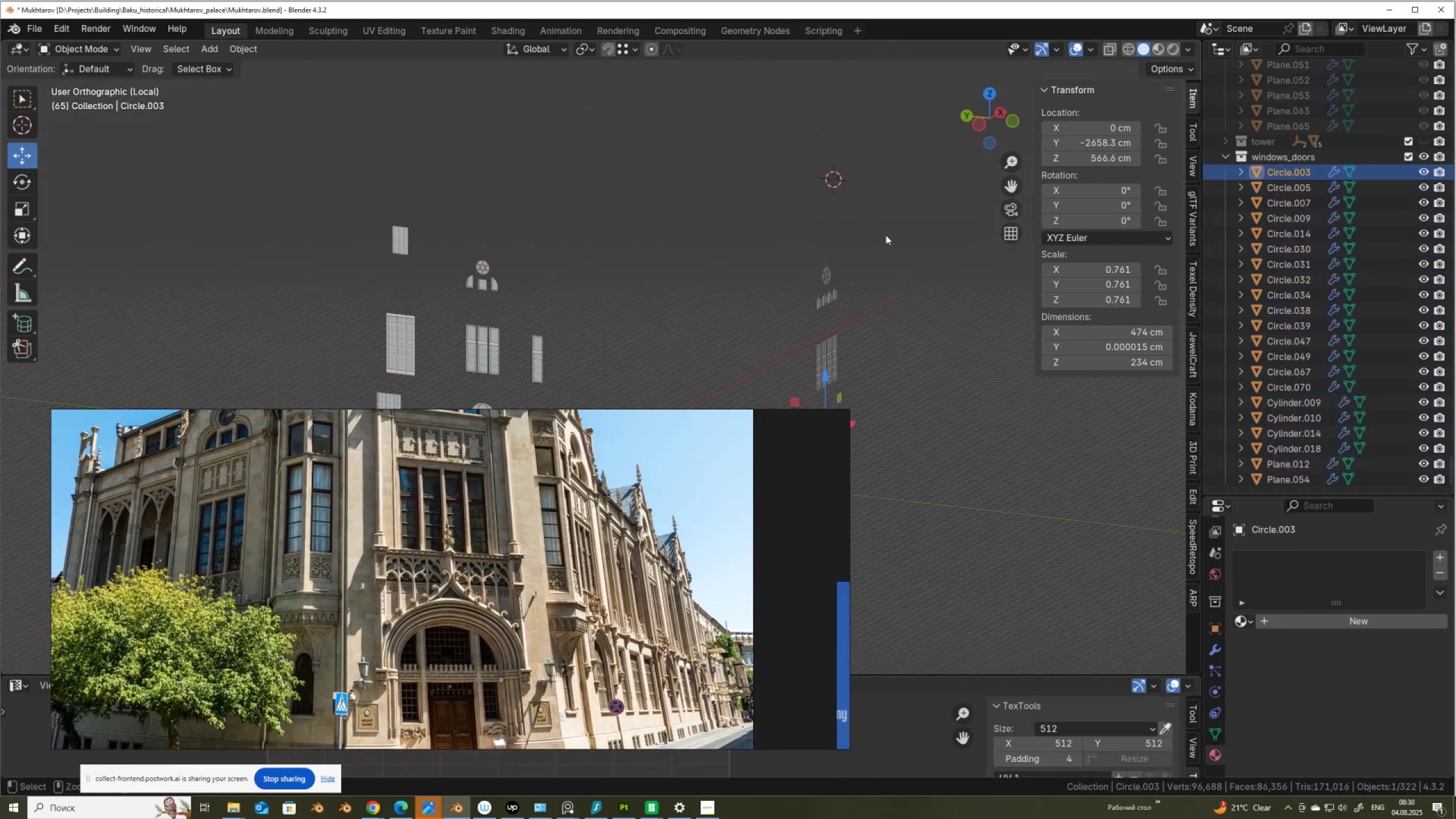 
key(Control+A)
 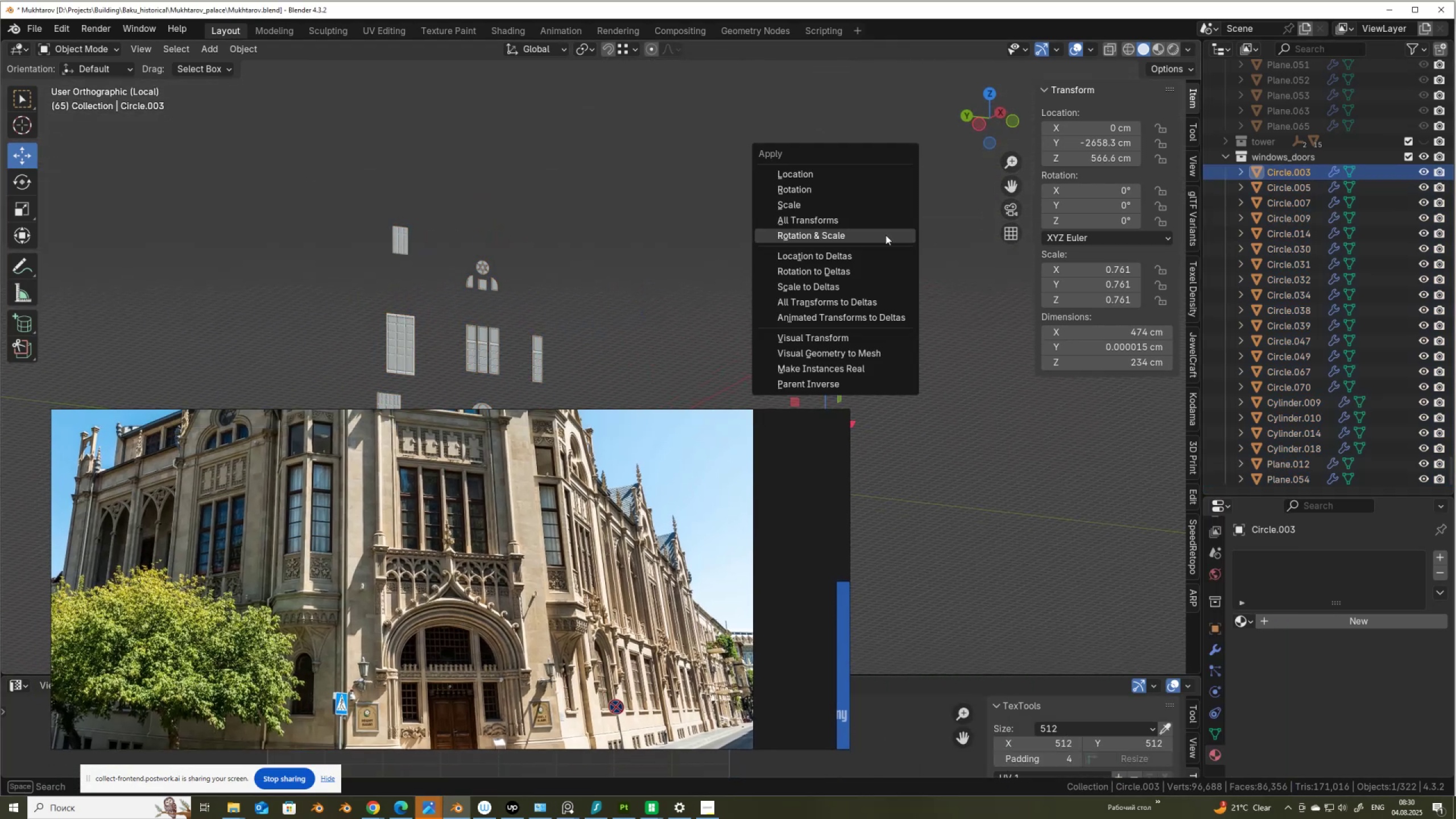 
left_click([886, 235])
 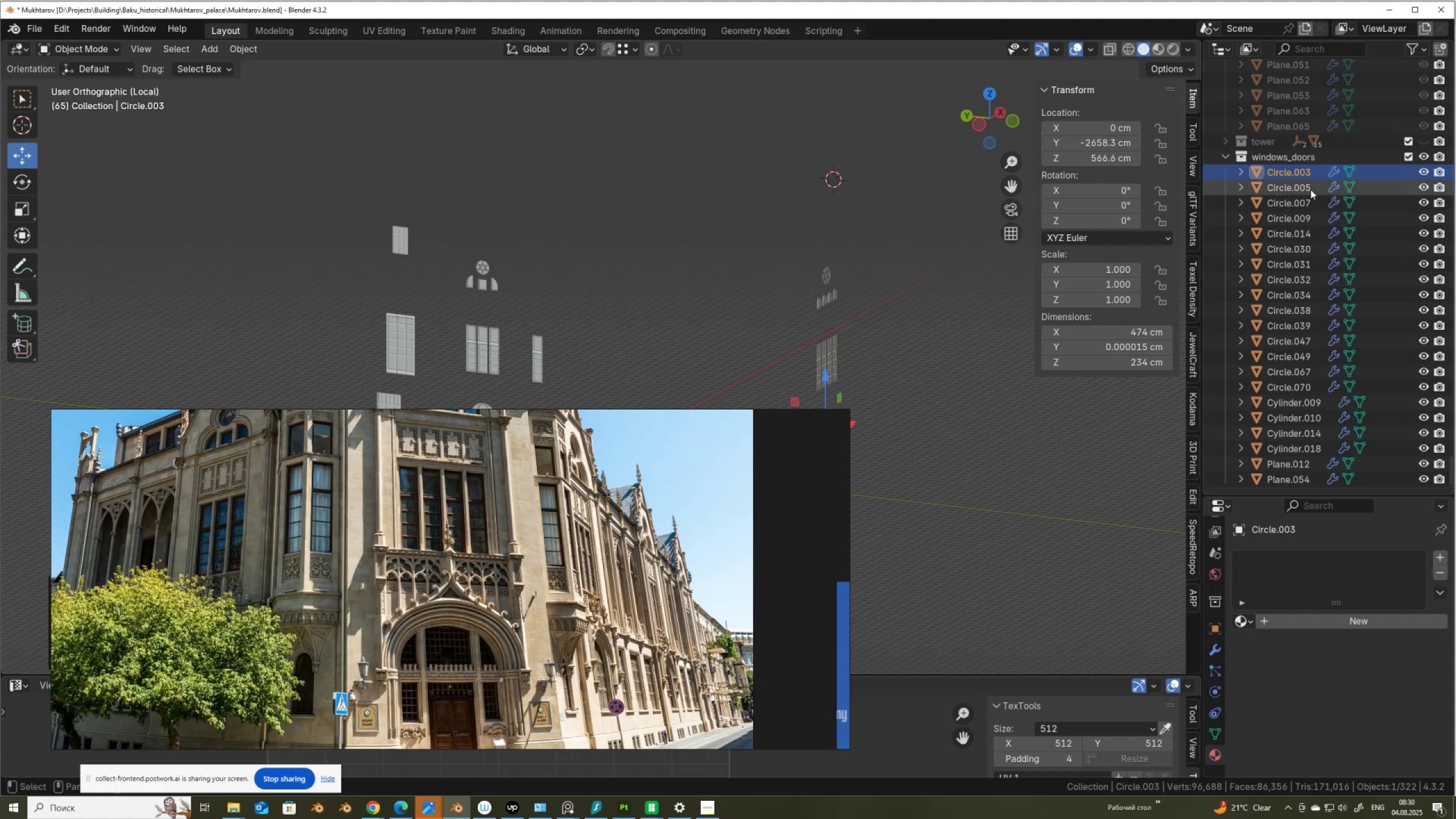 
left_click([1310, 189])
 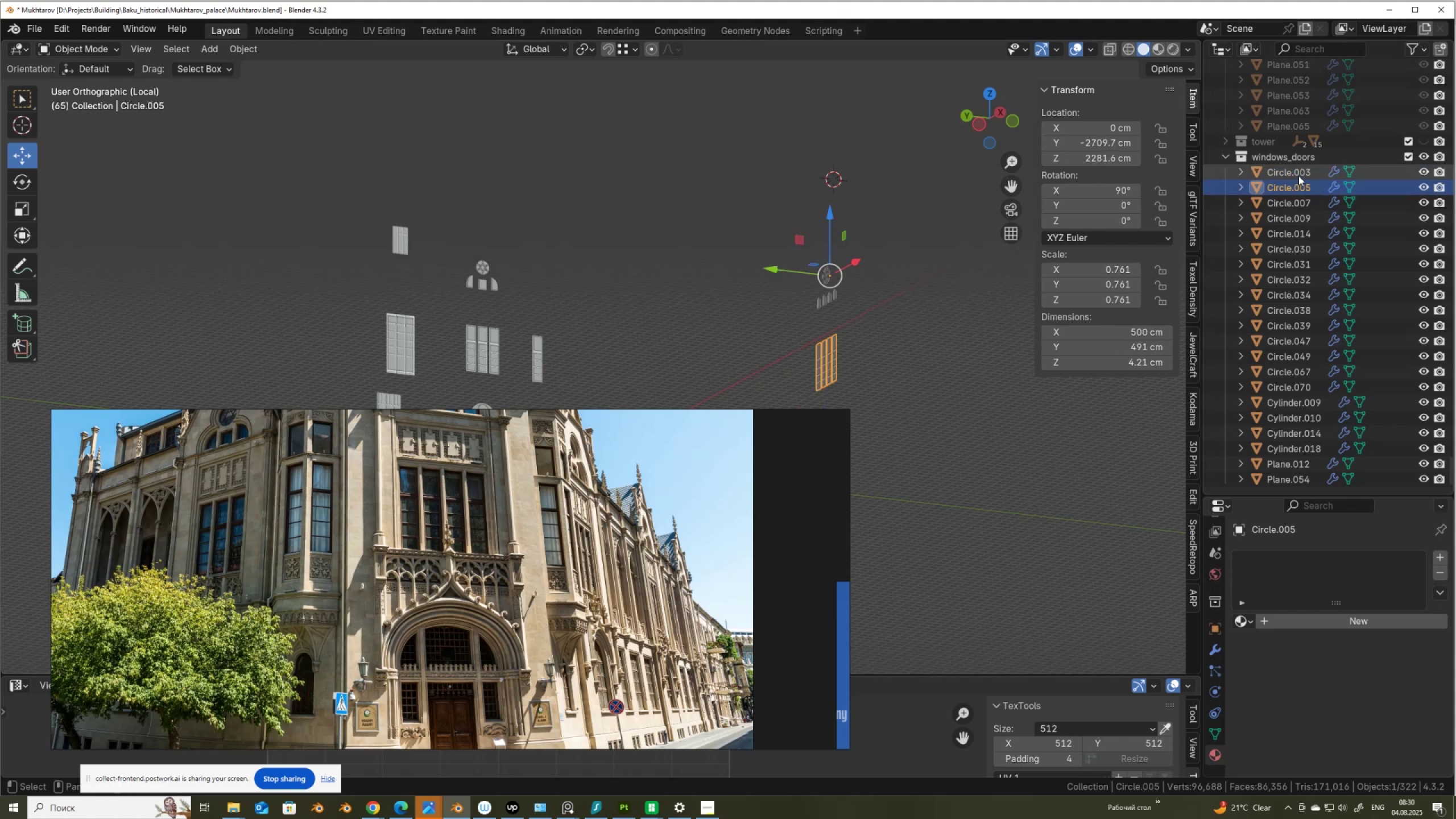 
left_click([1298, 176])
 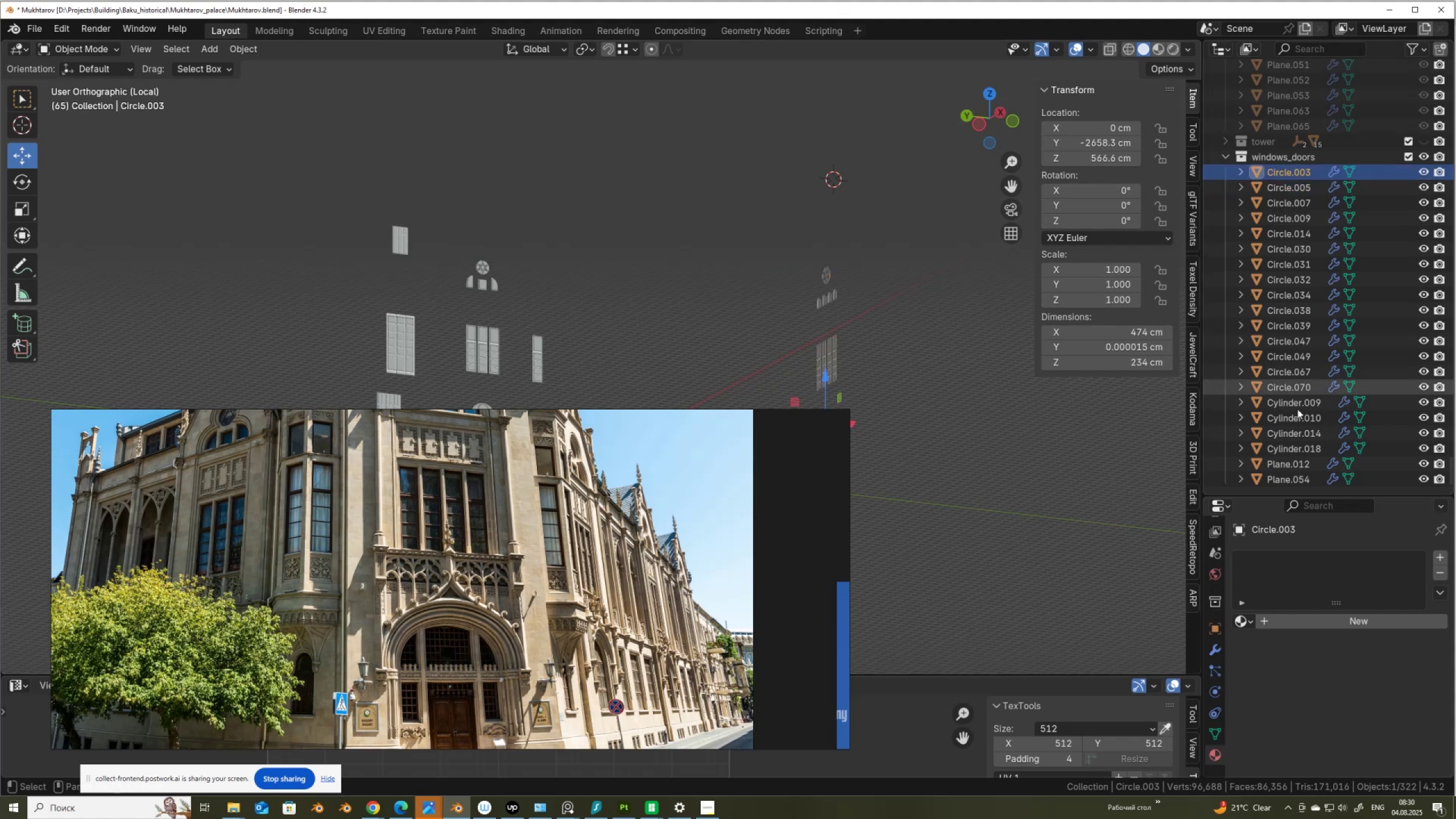 
scroll: coordinate [1299, 417], scroll_direction: down, amount: 7.0
 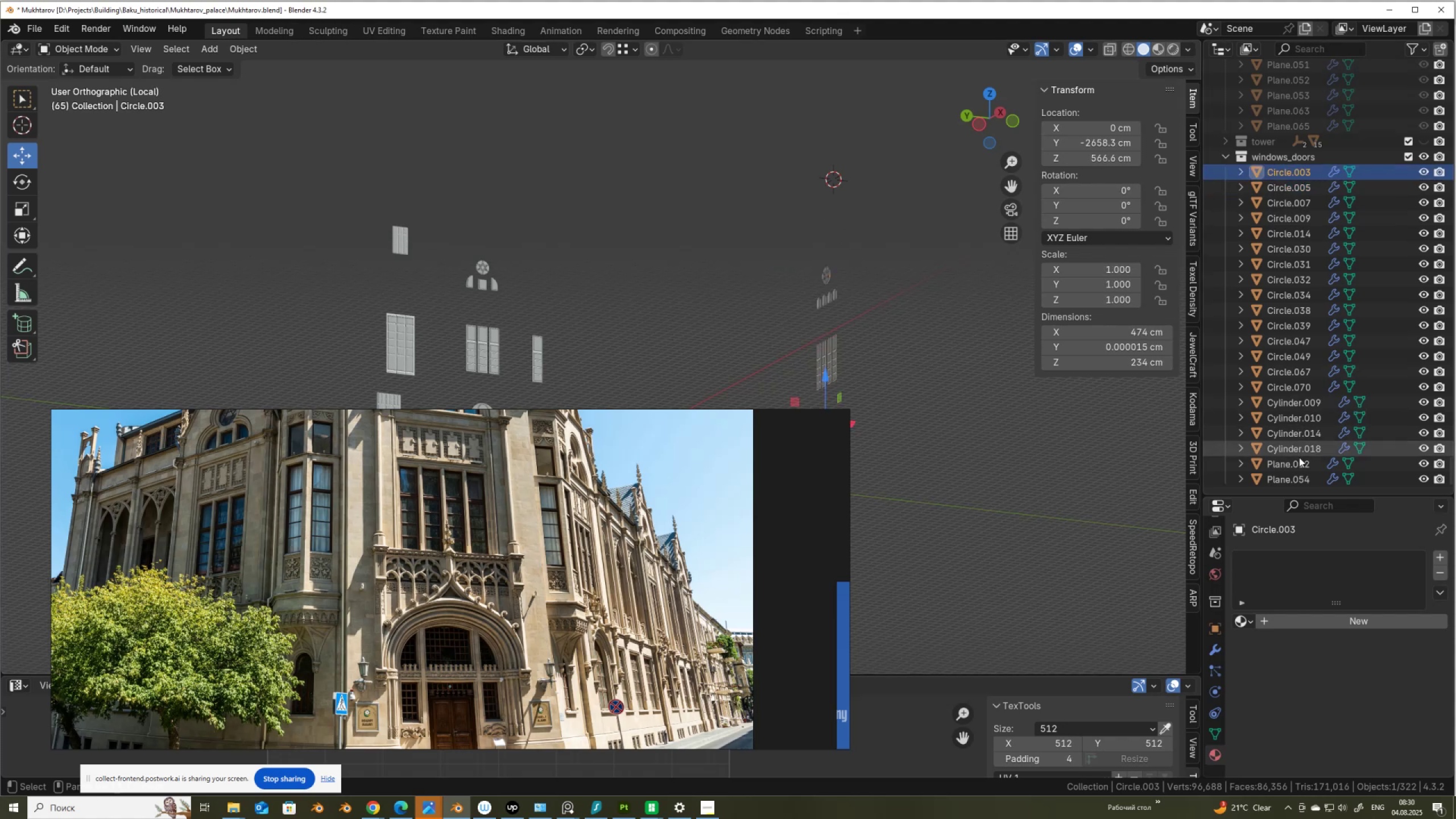 
hold_key(key=ShiftLeft, duration=0.61)
left_click([1294, 480])
 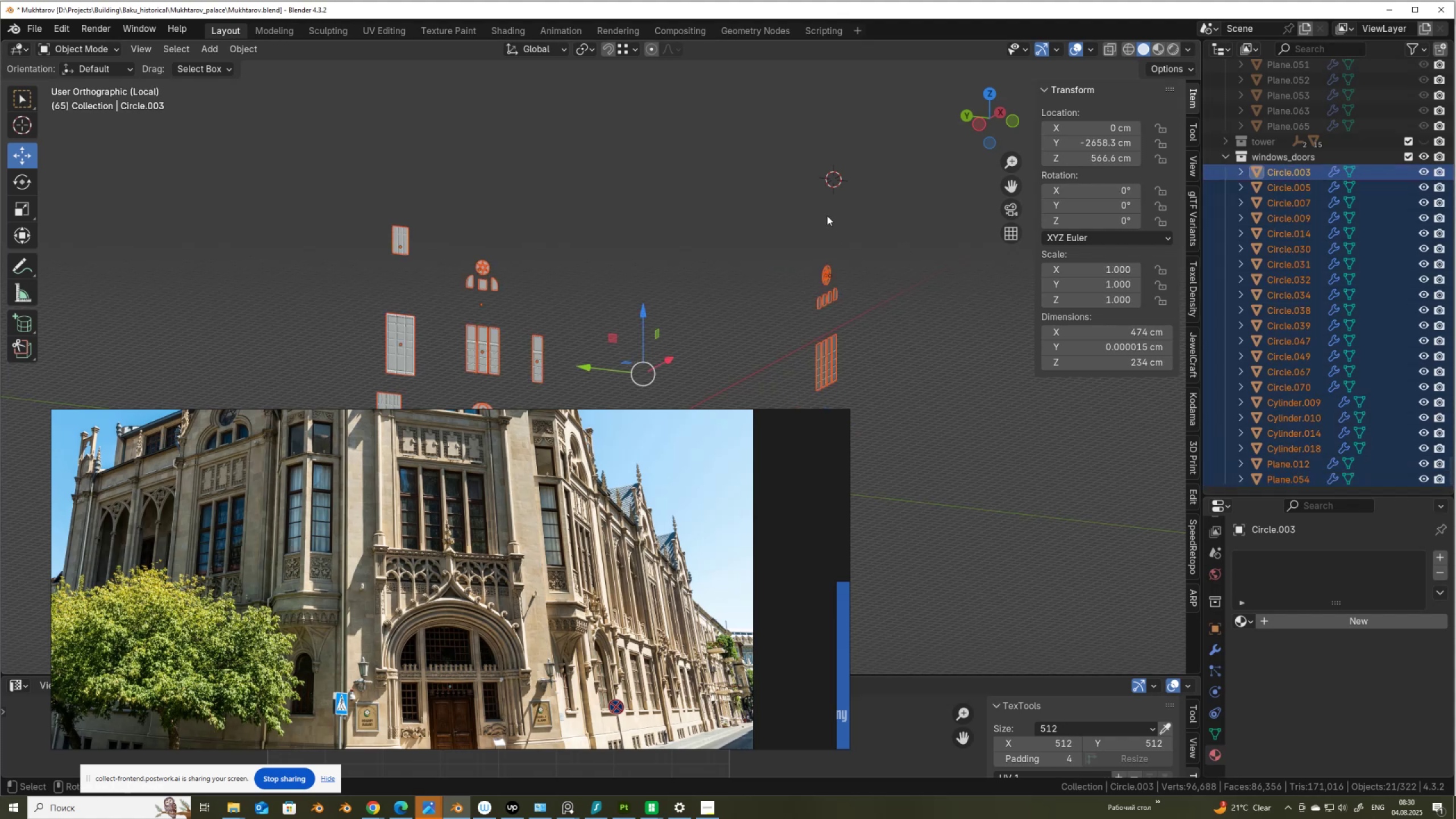 
key(Control+A)
 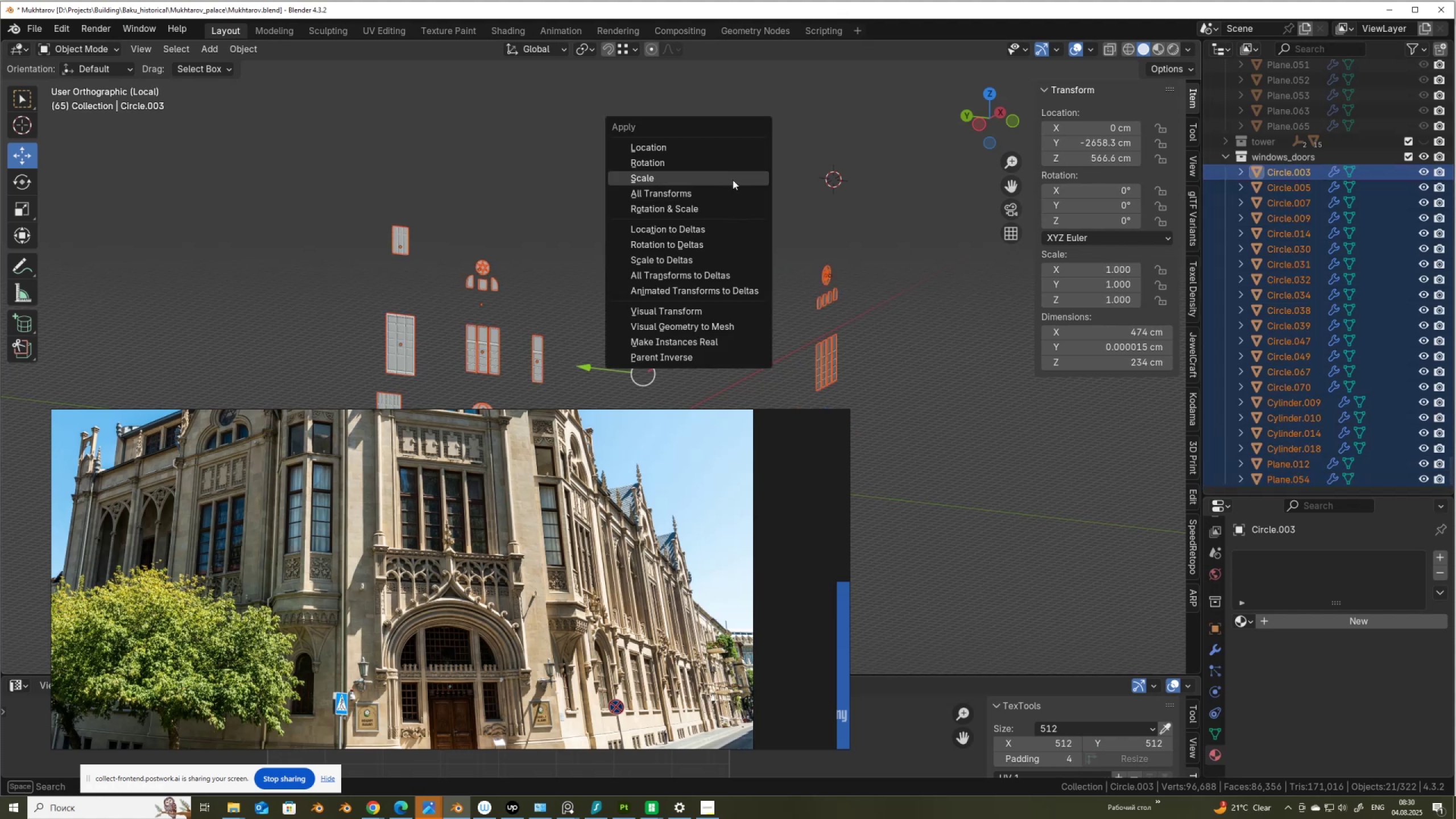 
left_click([733, 180])
 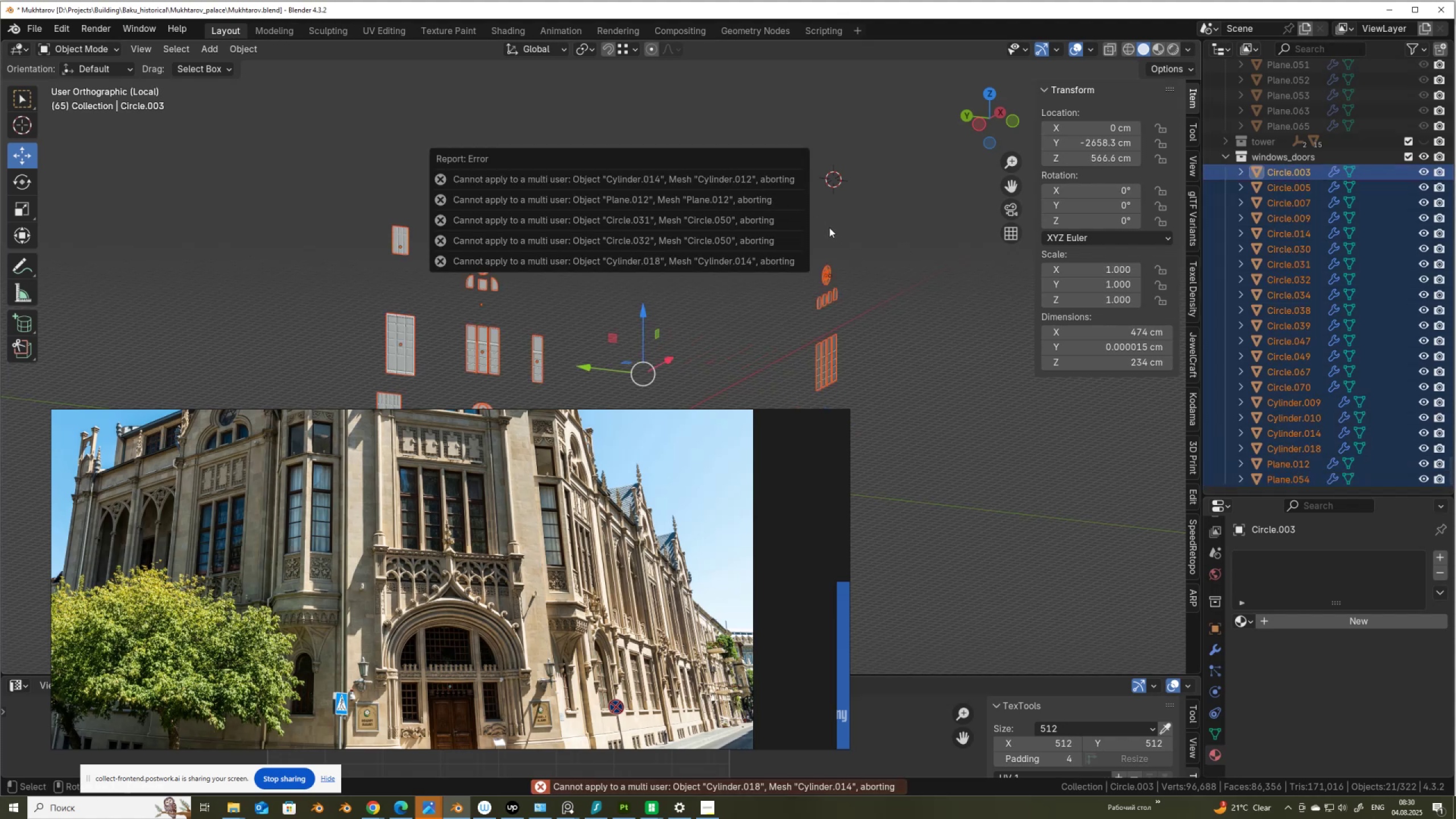 
left_click([851, 233])
 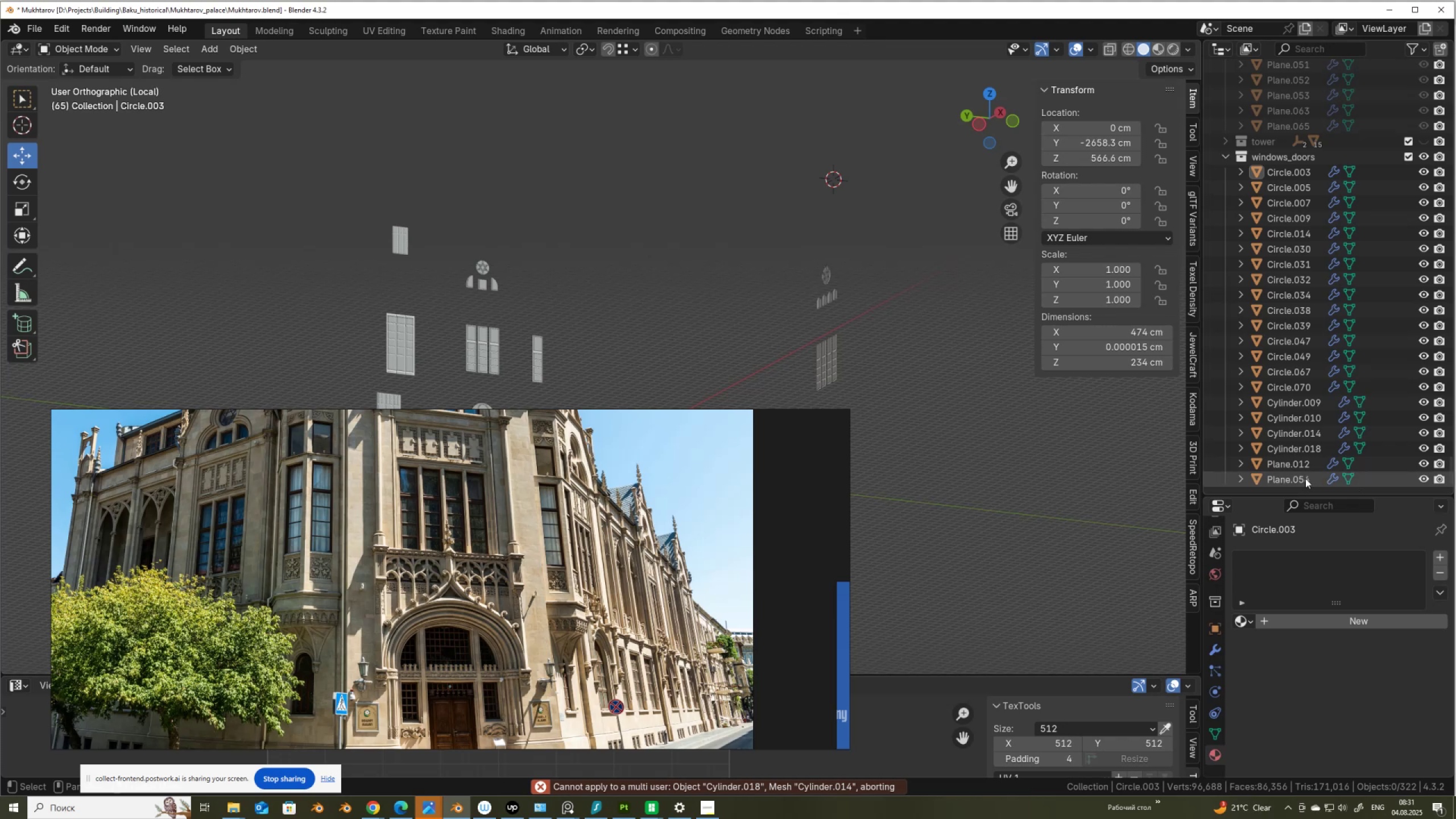 
left_click([1304, 477])
 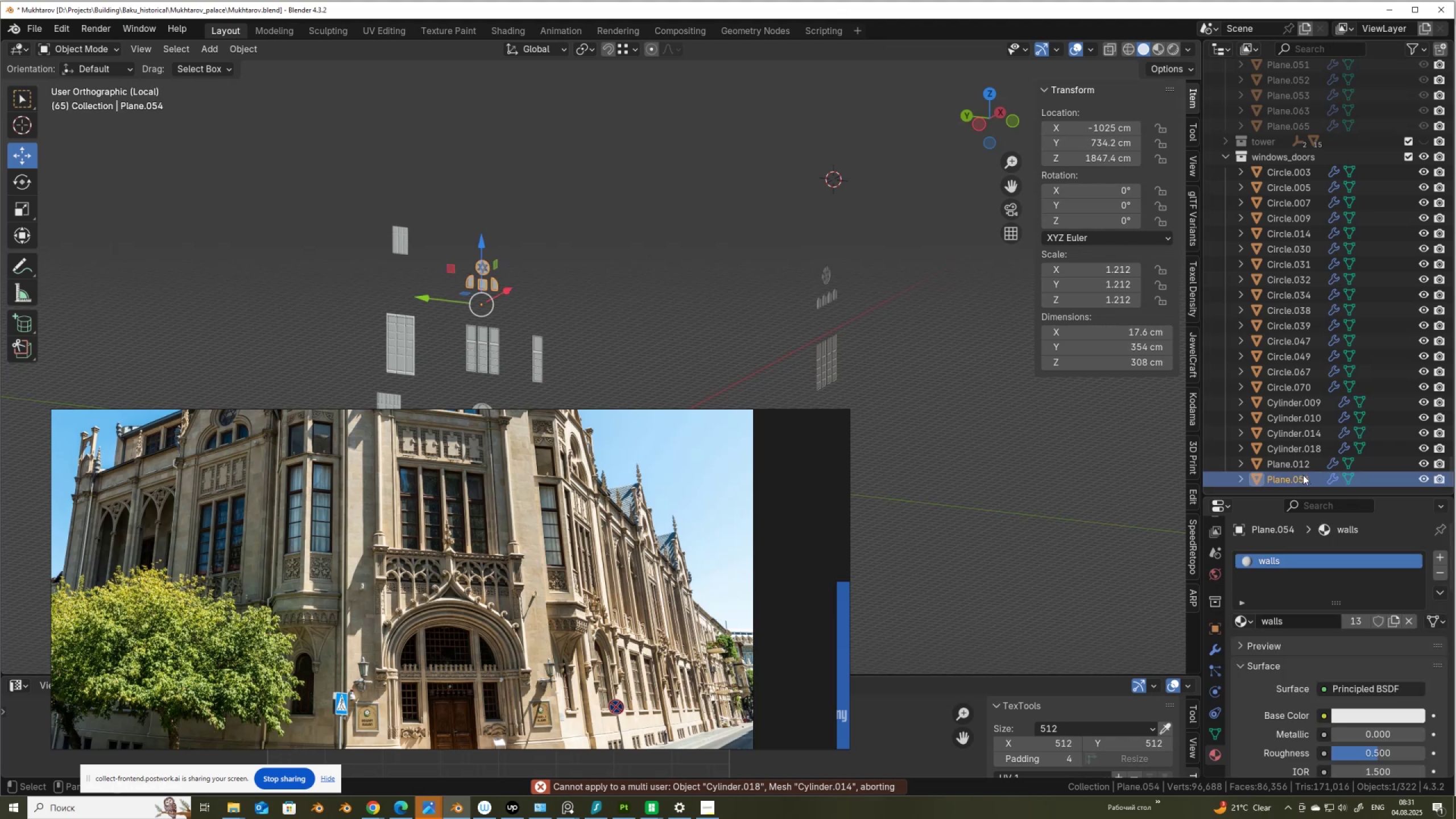 
hold_key(key=ControlLeft, duration=0.5)
 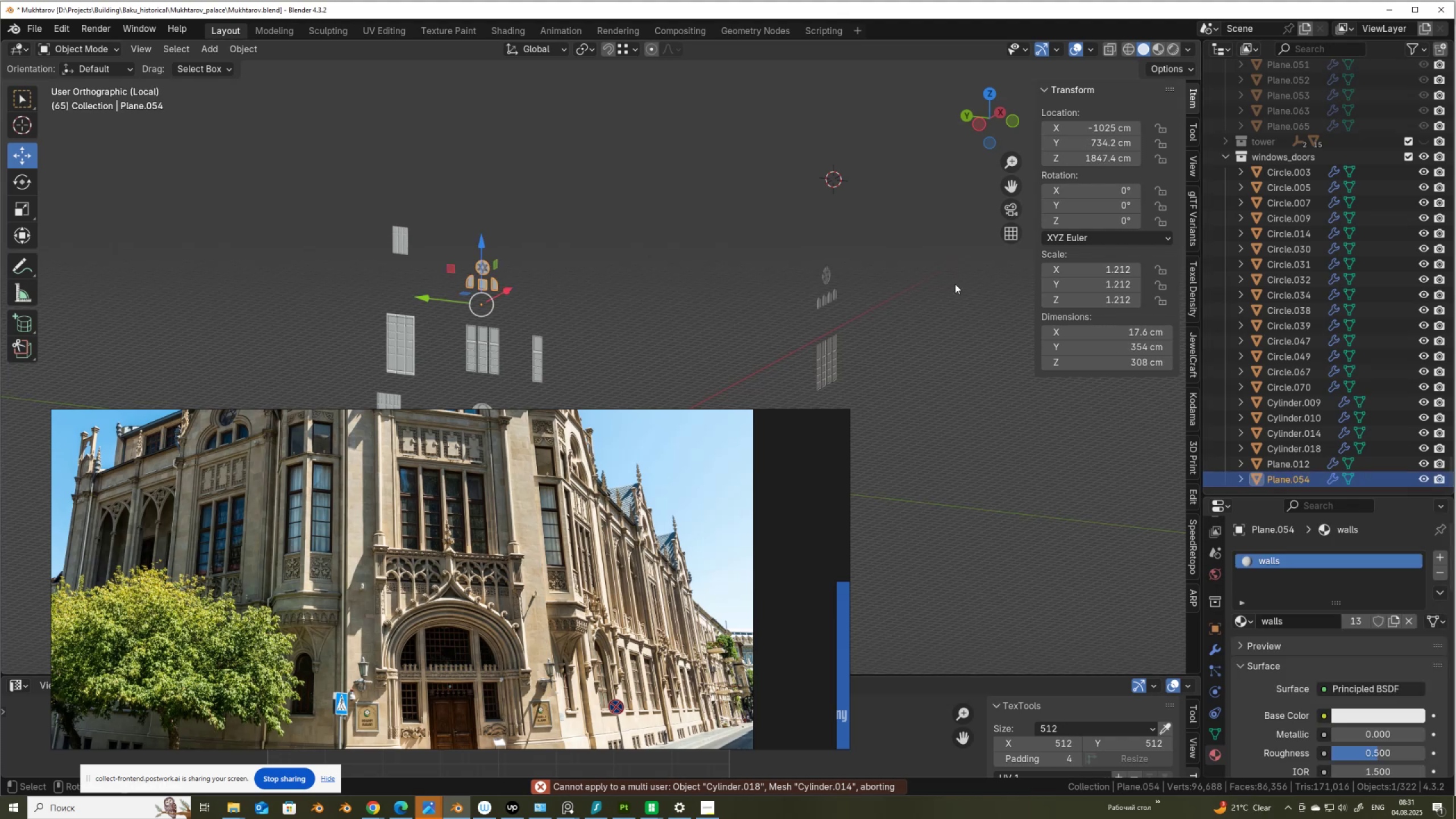 
key(Control+A)
 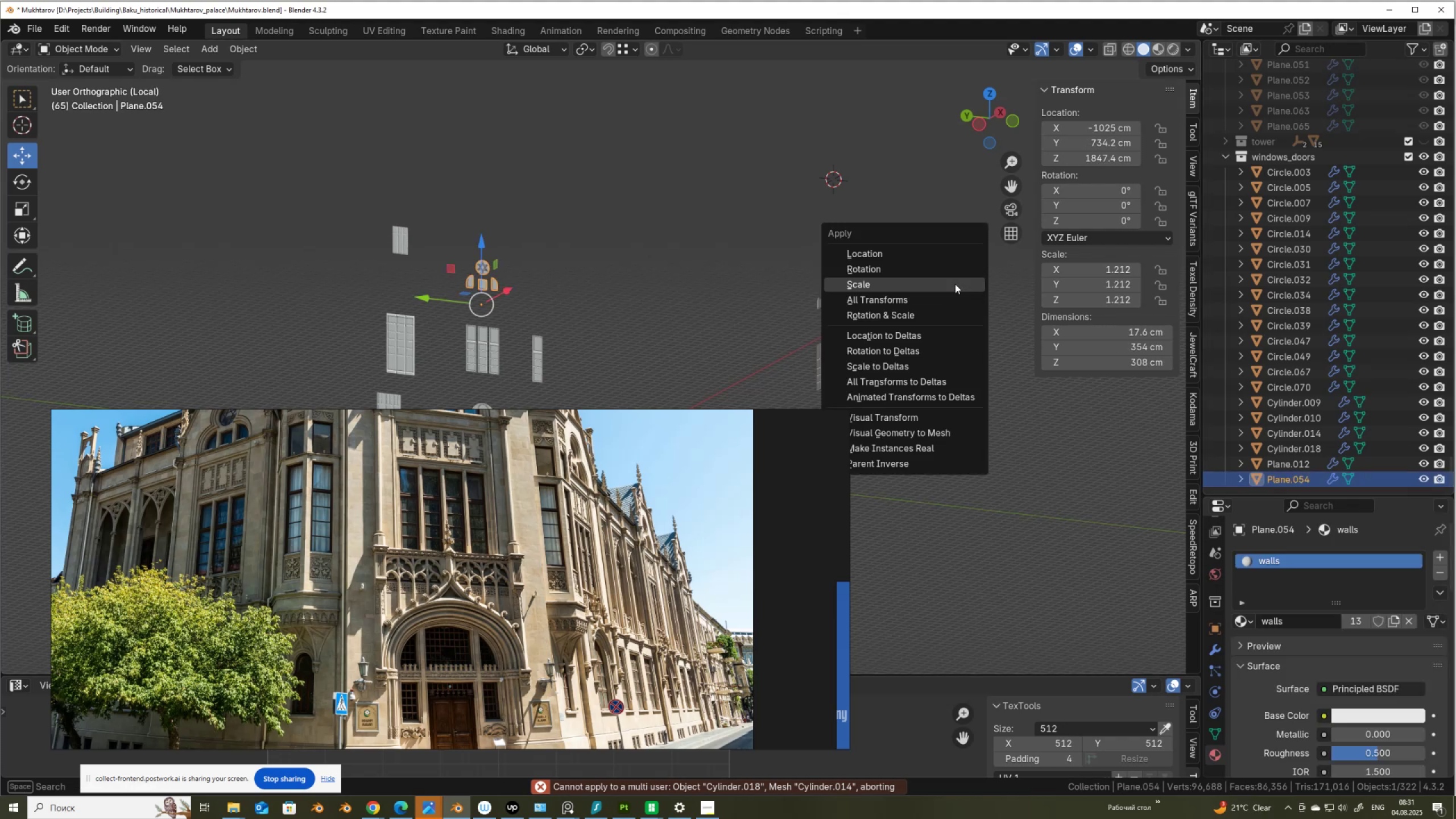 
left_click([955, 284])
 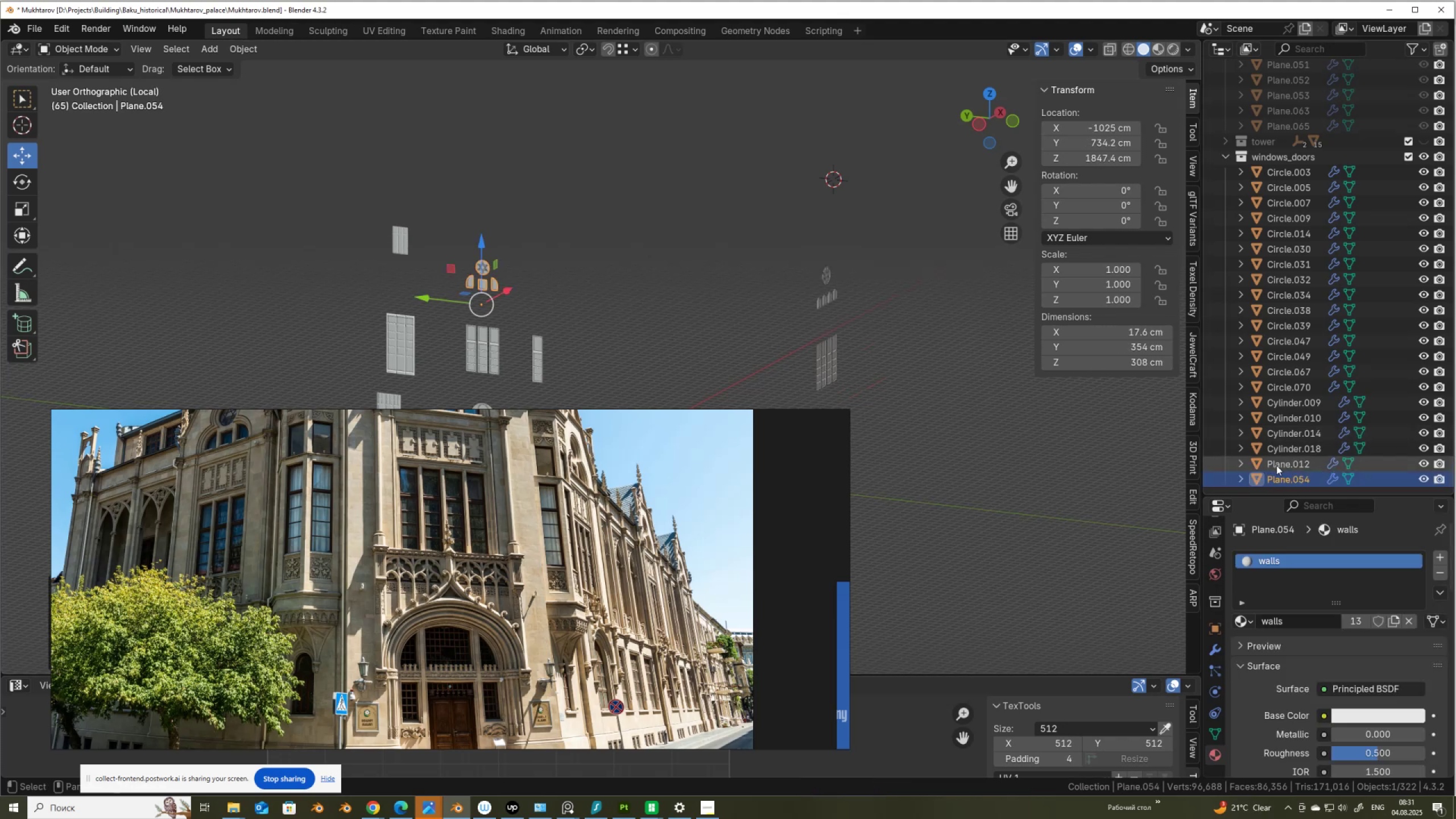 
left_click([1279, 463])
 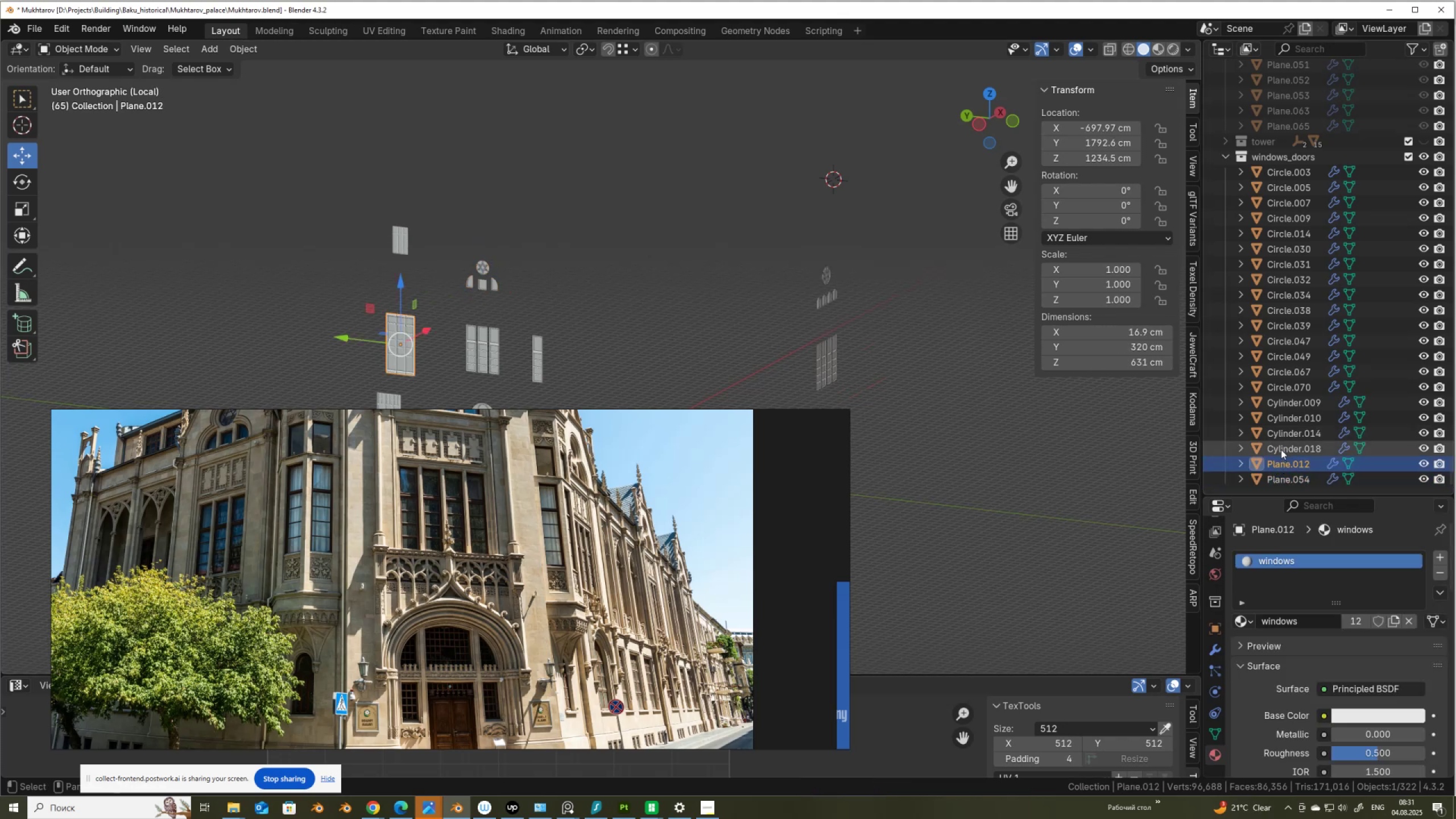 
left_click([1281, 448])
 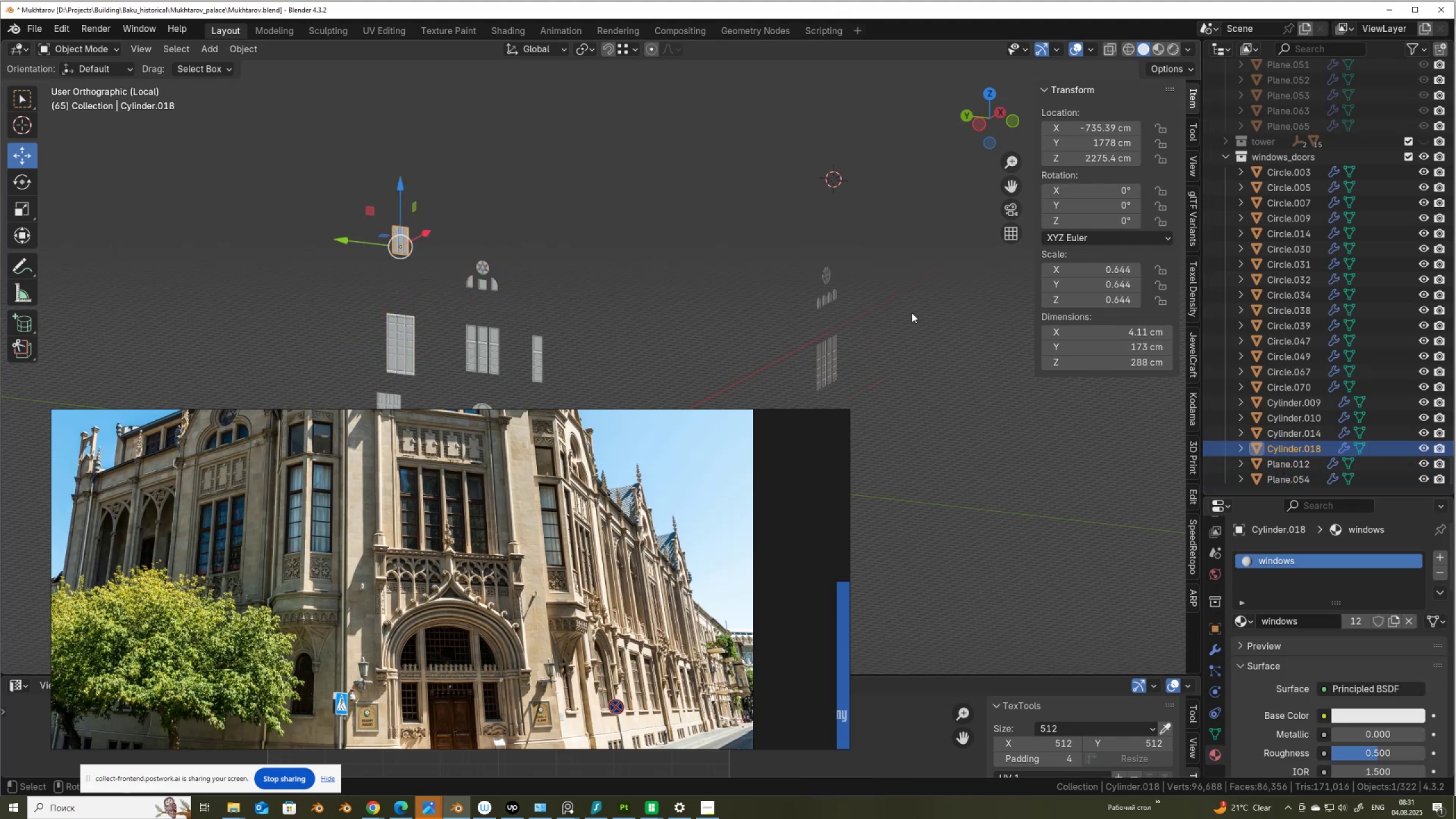 
key(Control+A)
 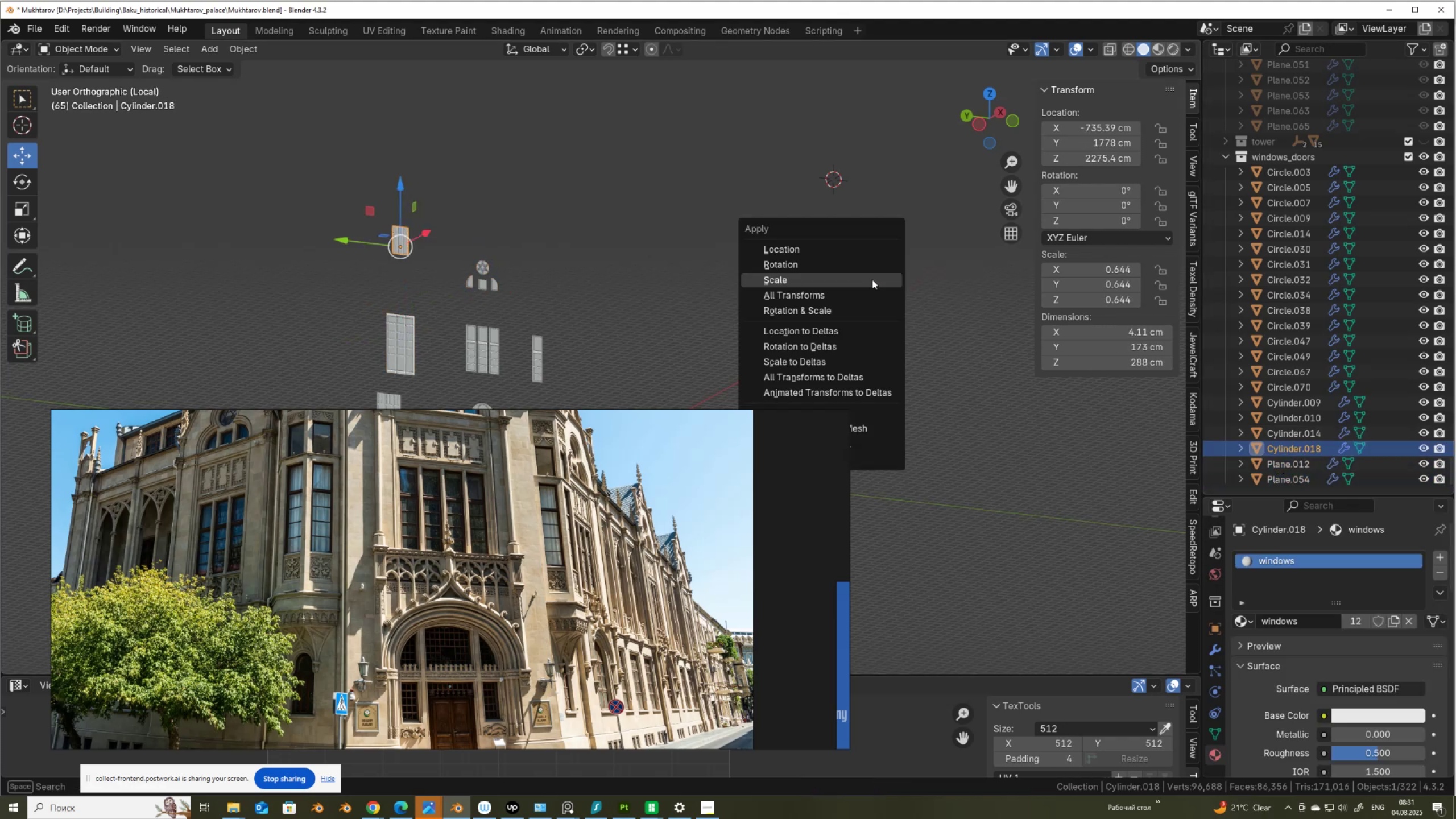 
left_click([872, 279])
 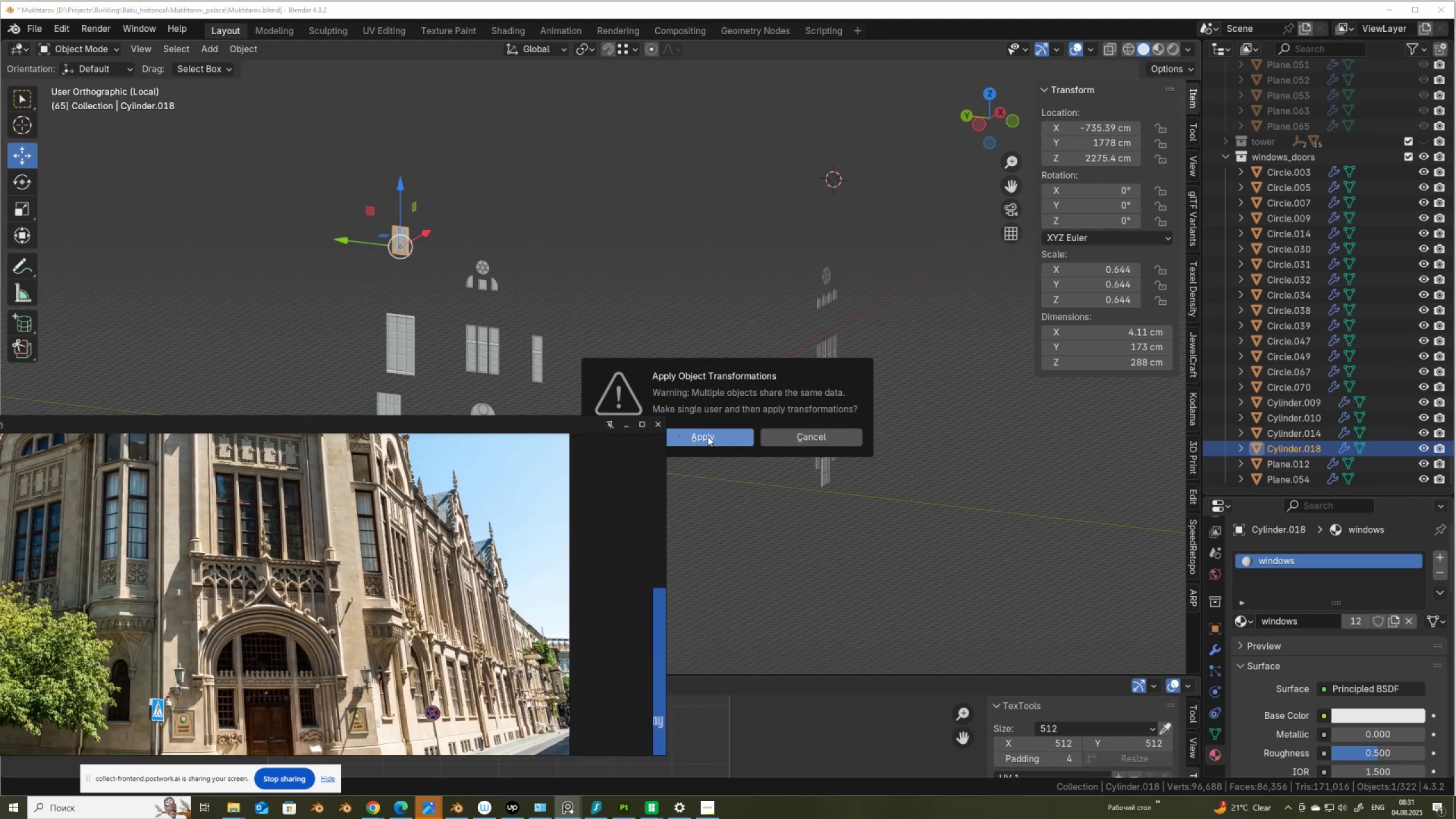 
left_click([710, 437])
 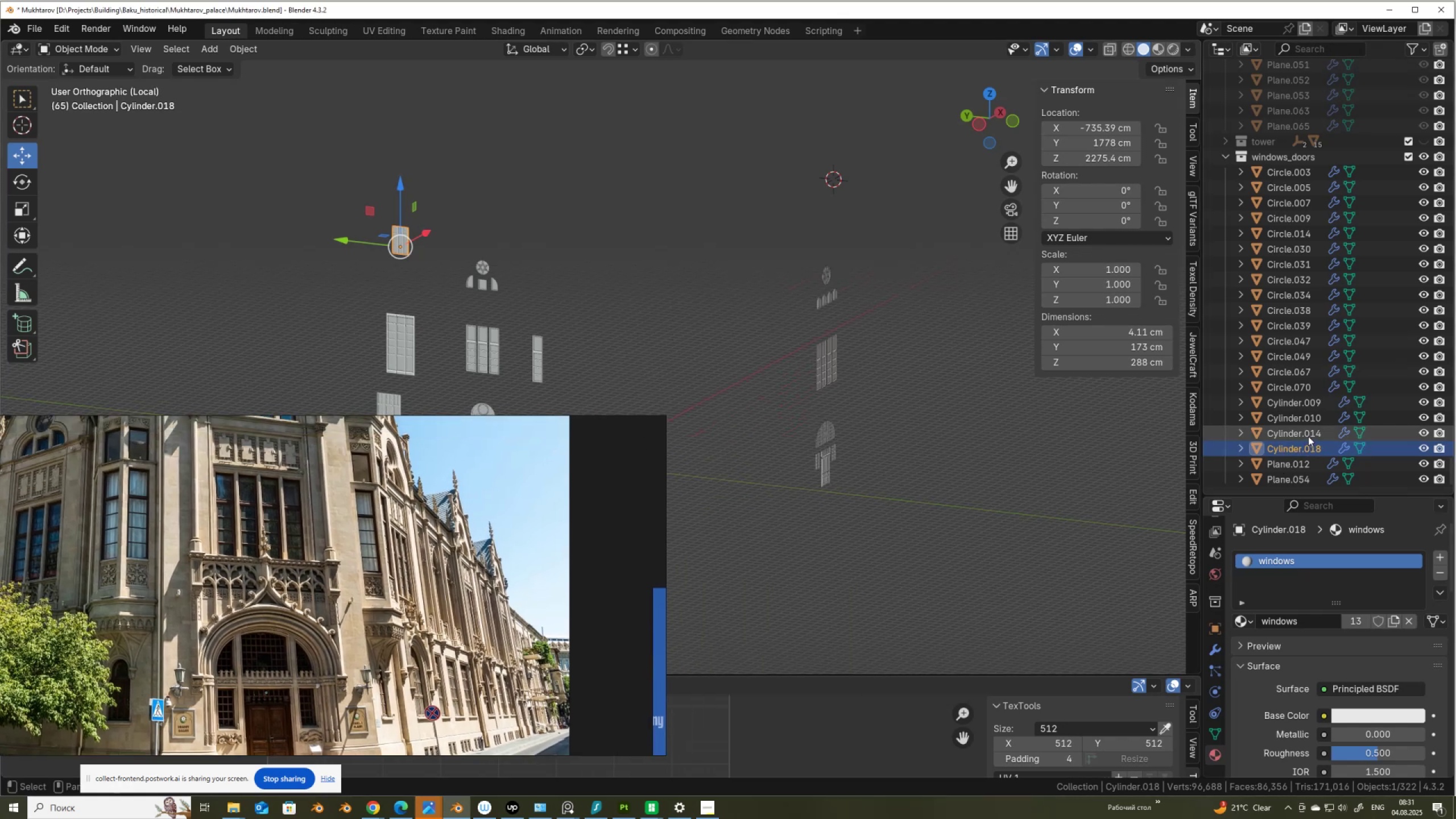 
left_click([1308, 436])
 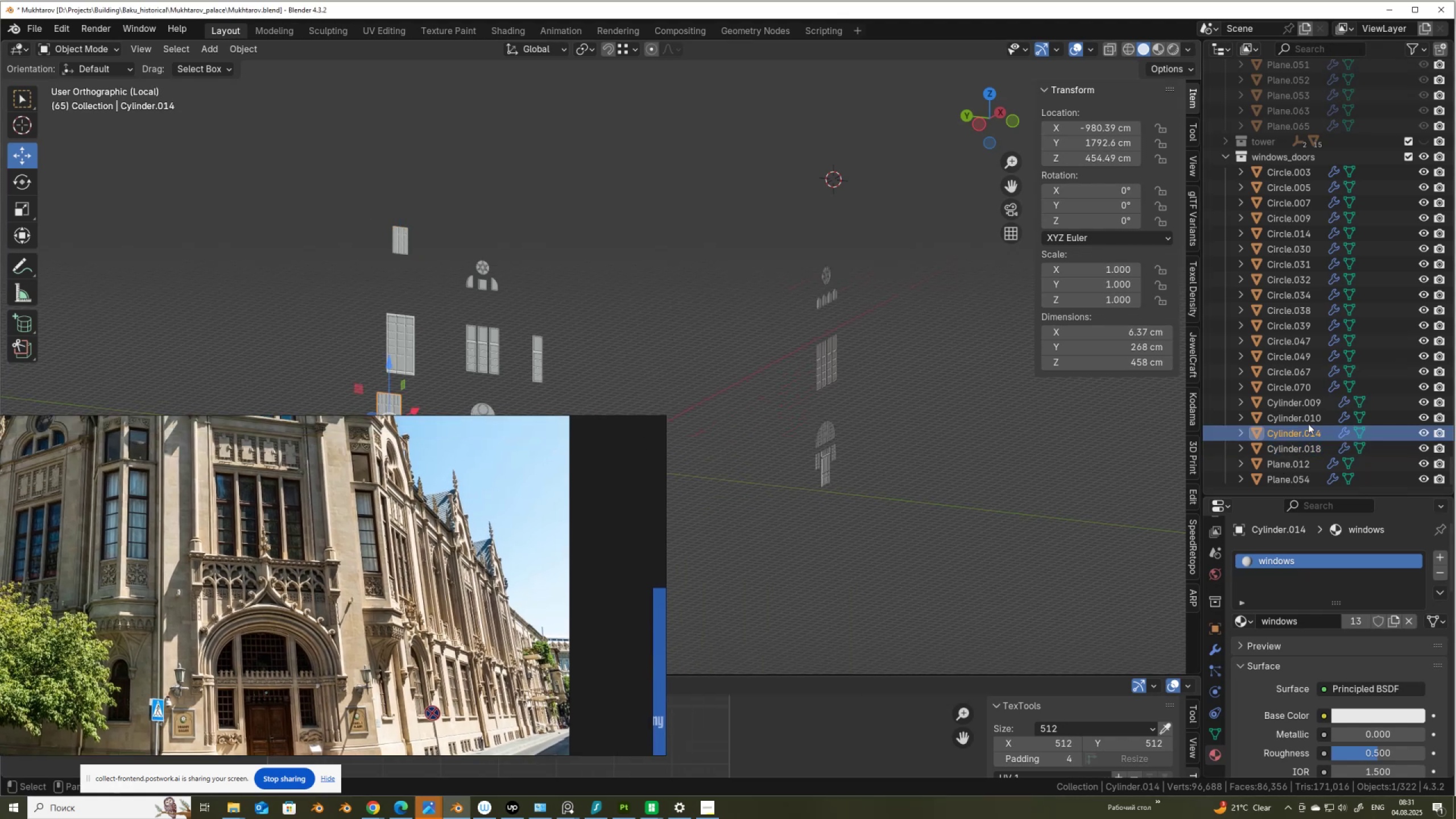 
left_click([1309, 413])
 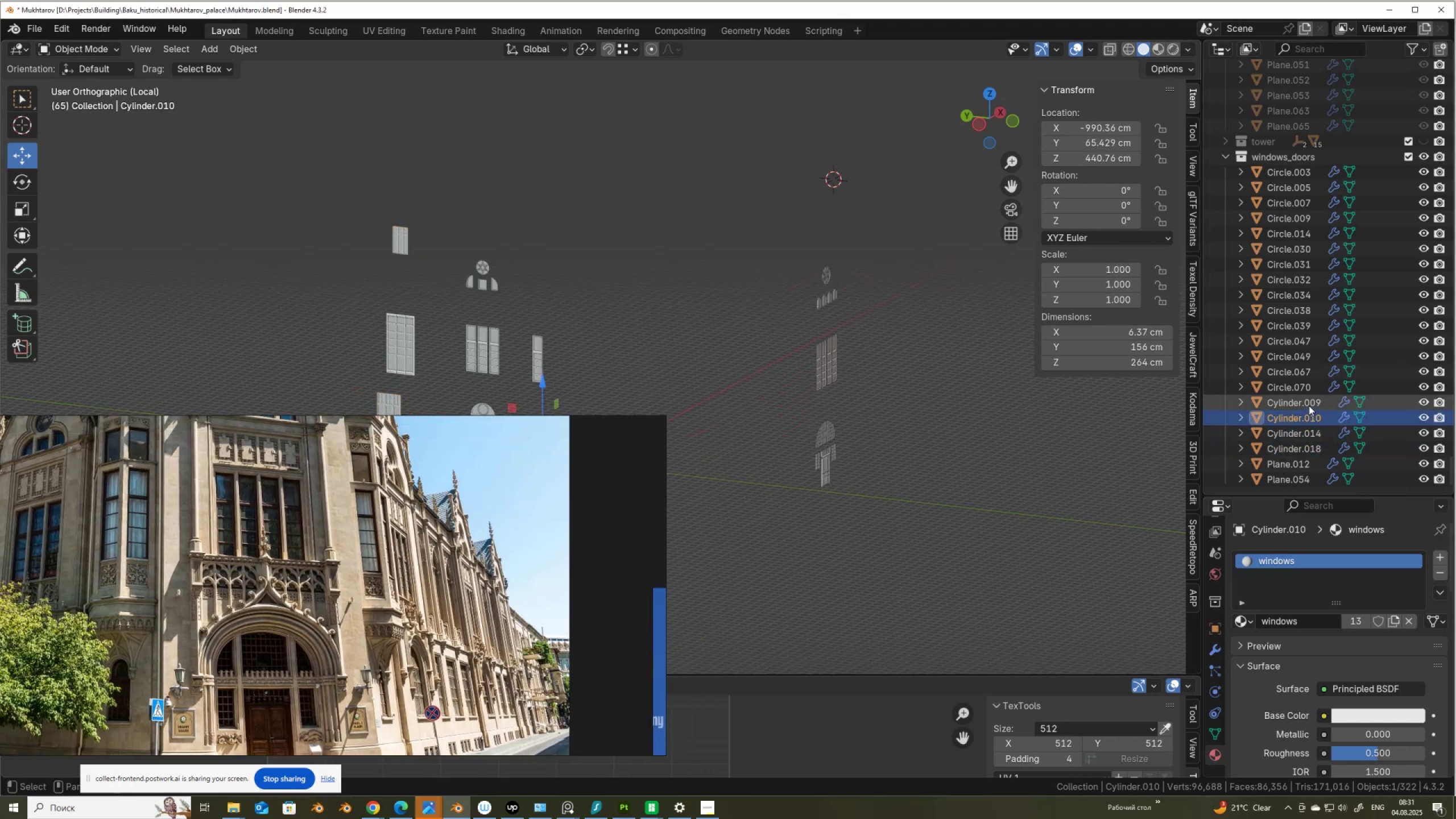 
left_click([1309, 406])
 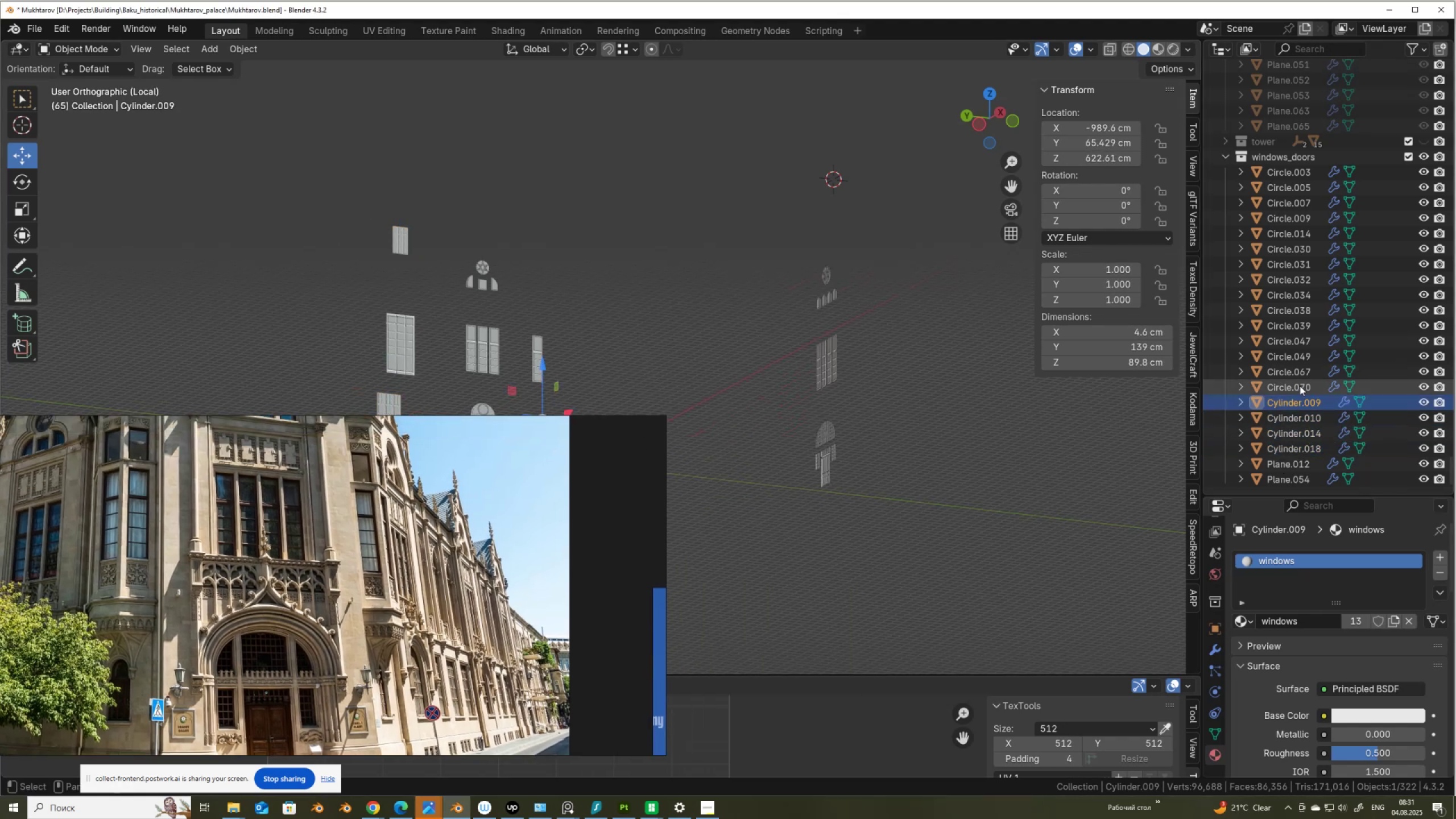 
left_click([1300, 386])
 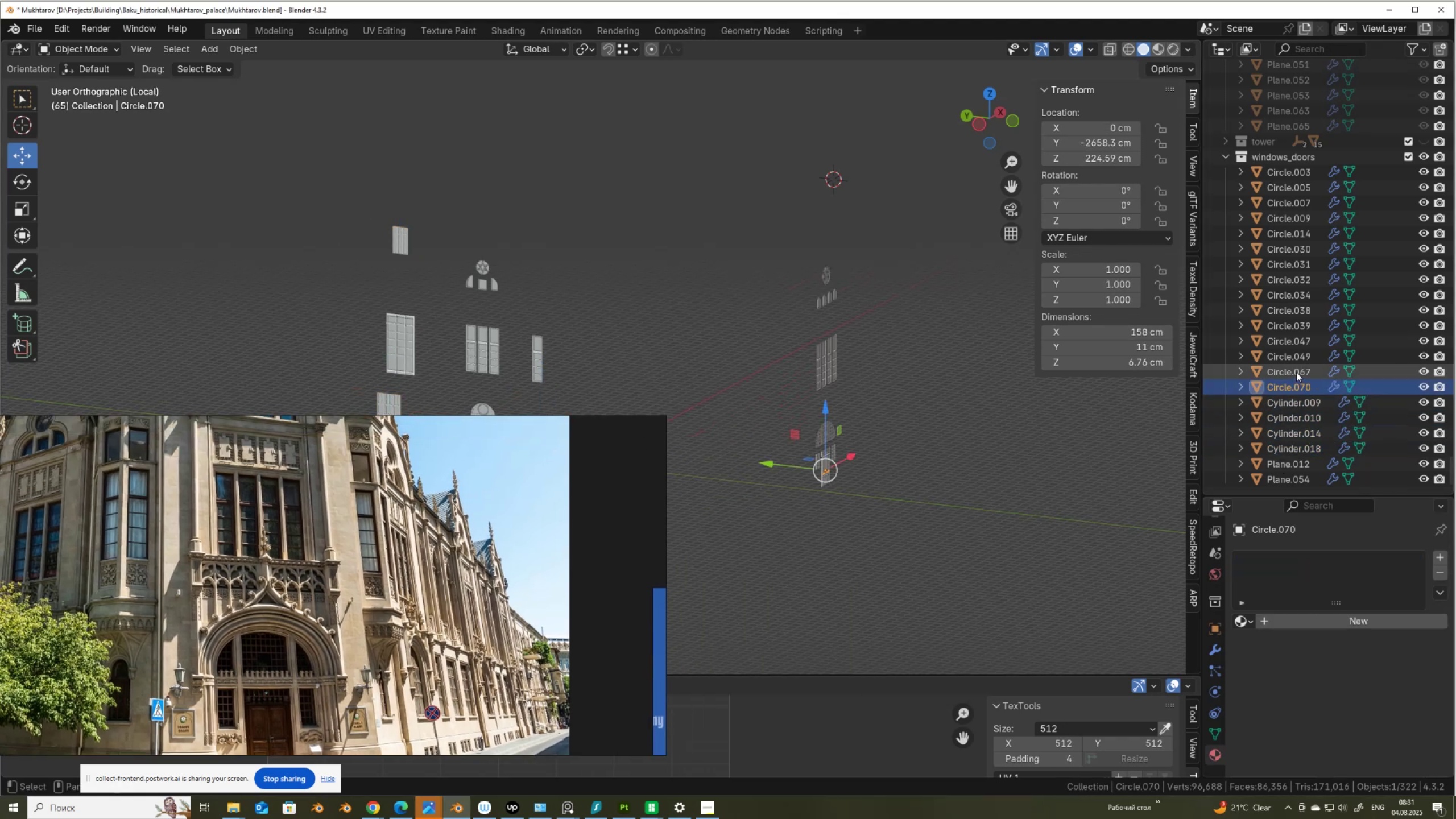 
left_click([1296, 371])
 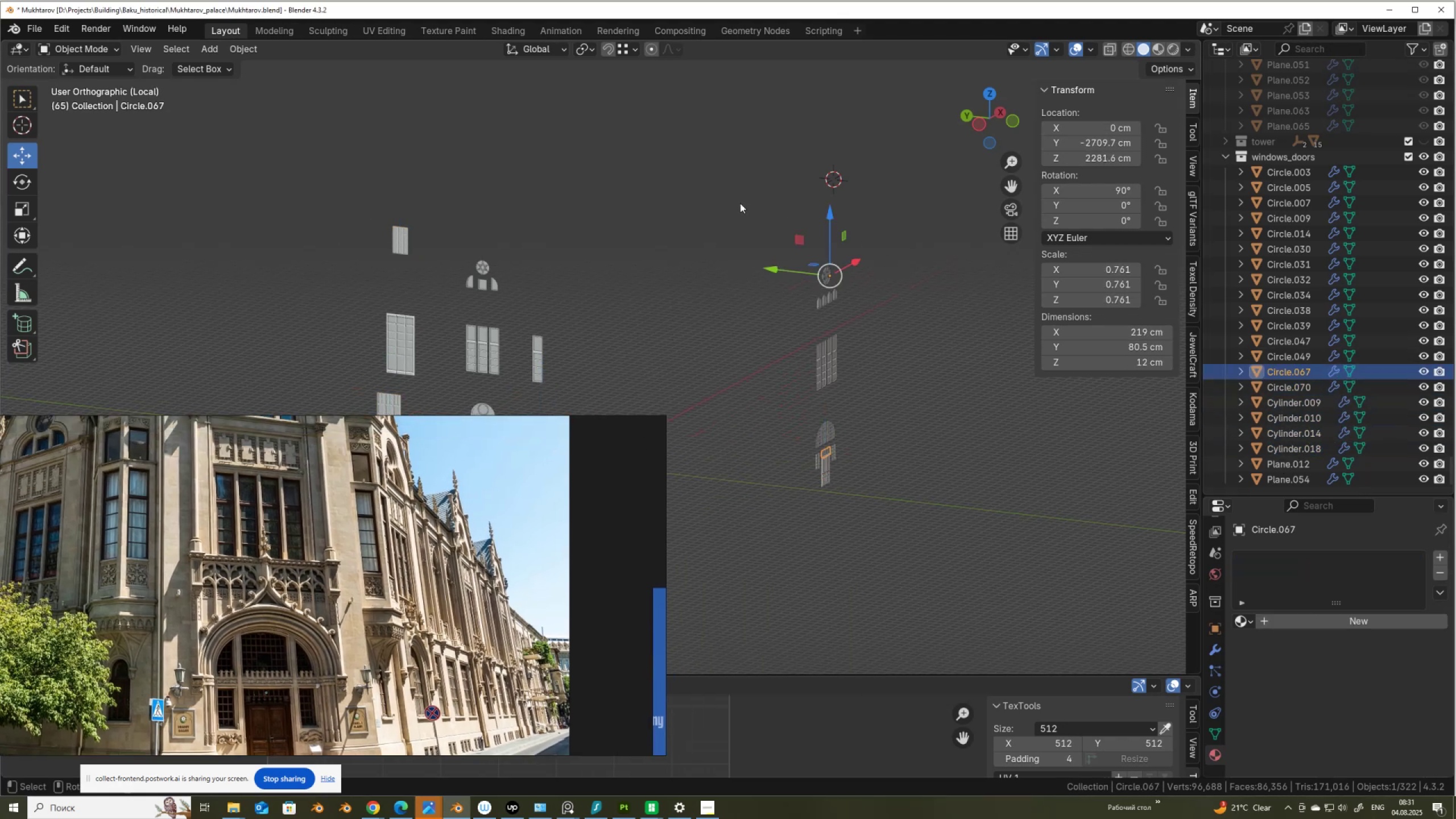 
hold_key(key=ControlLeft, duration=1.07)
 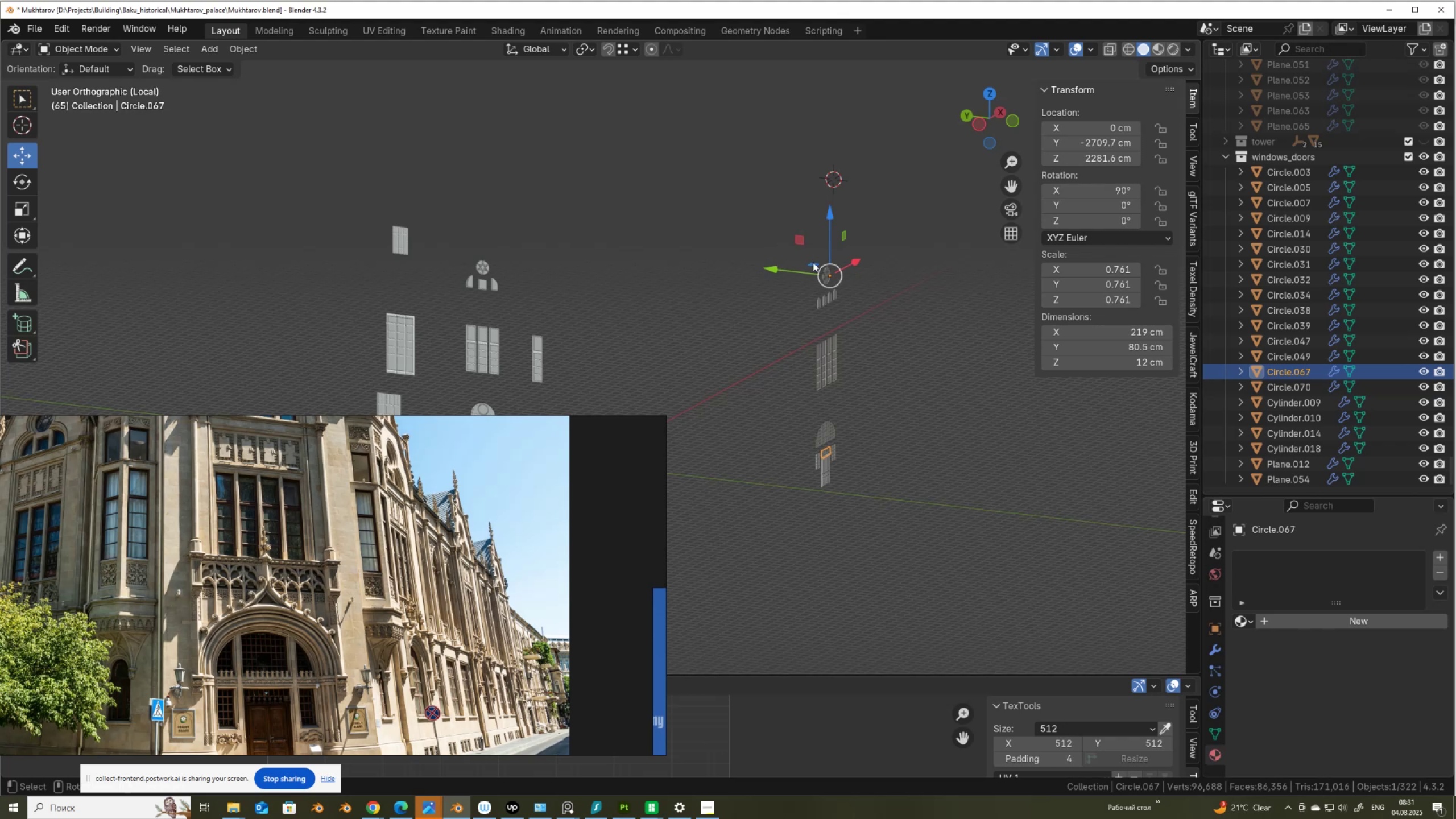 
key(Control+A)
 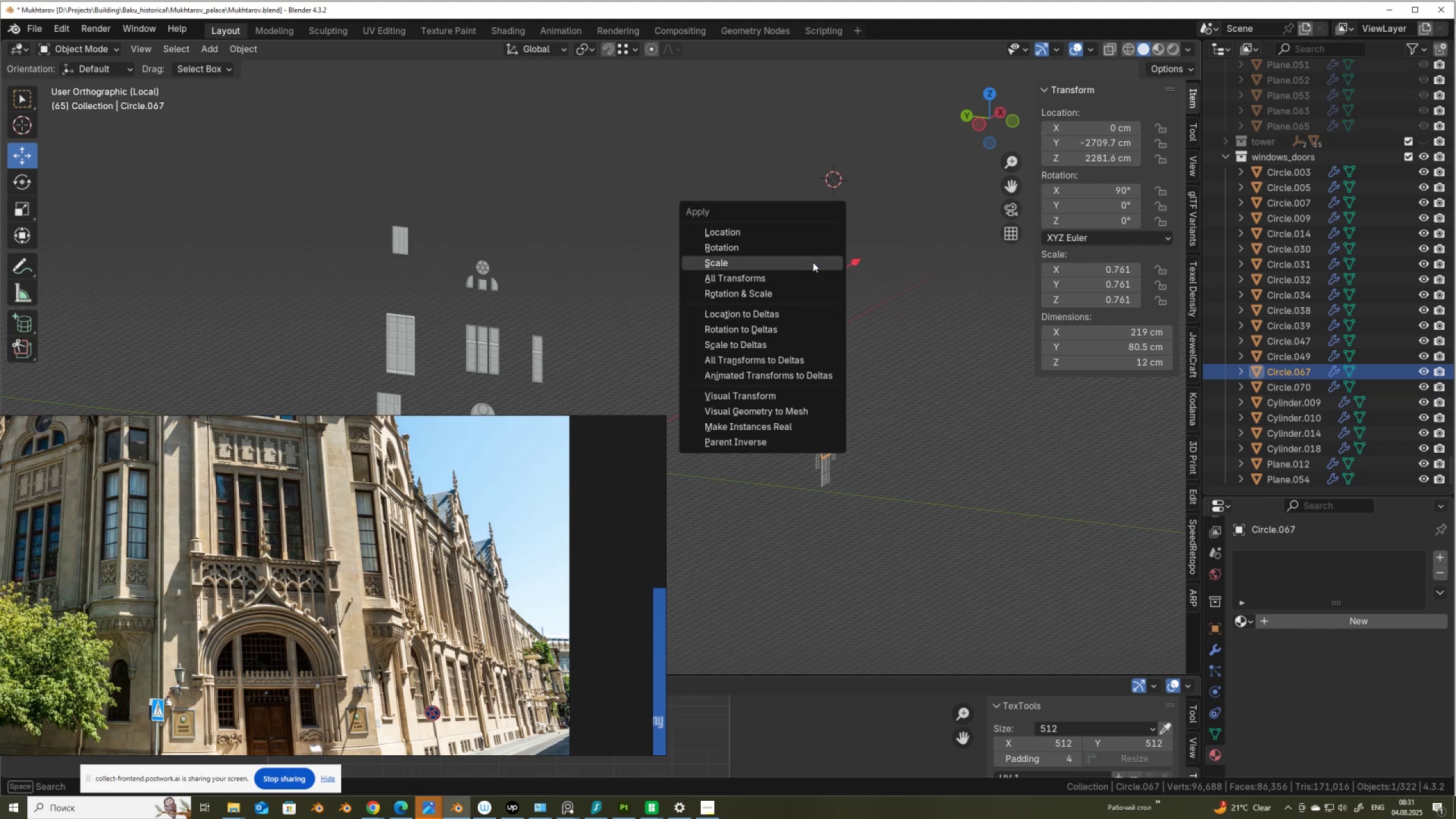 
left_click([813, 262])
 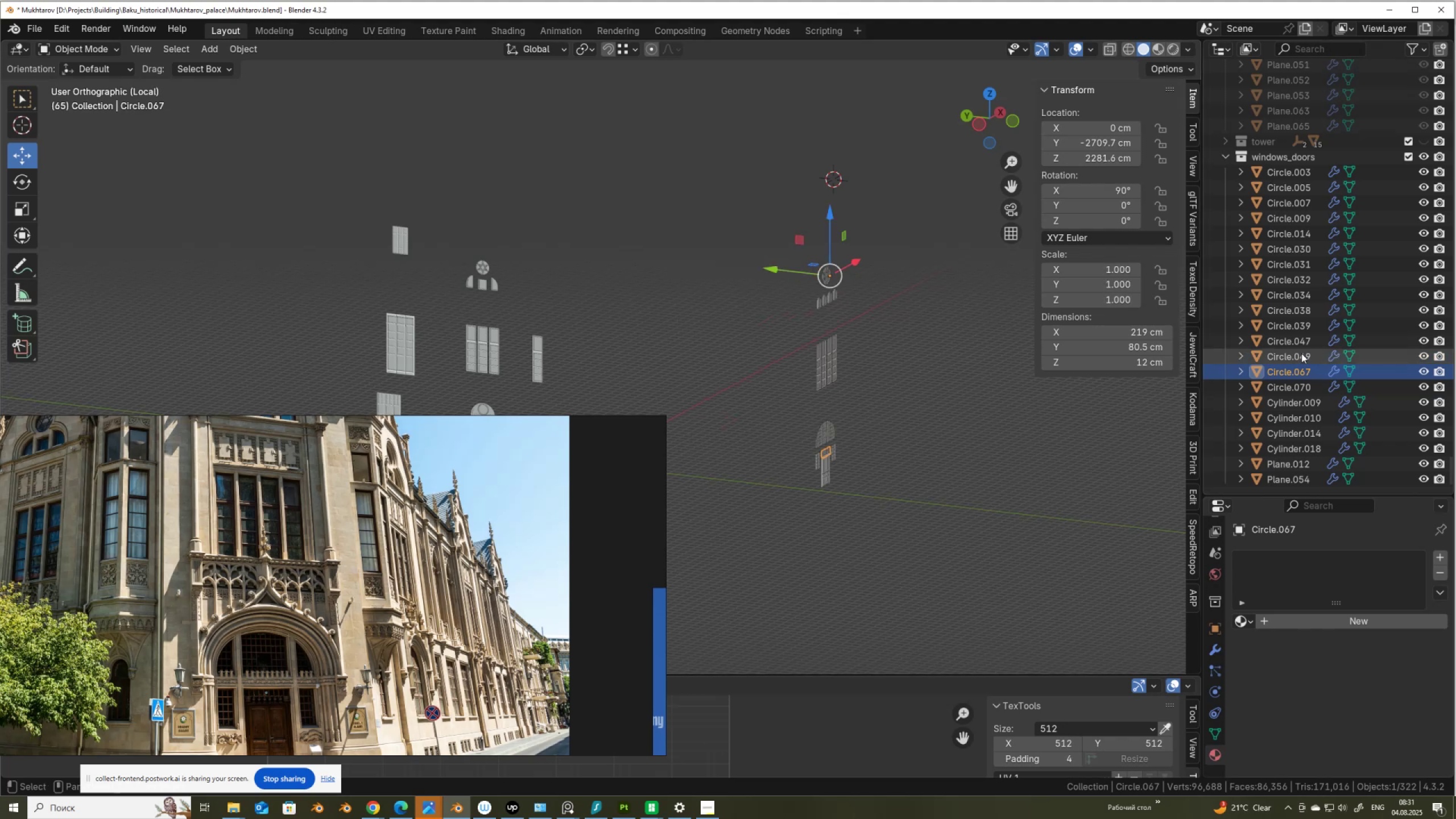 
left_click([1301, 353])
 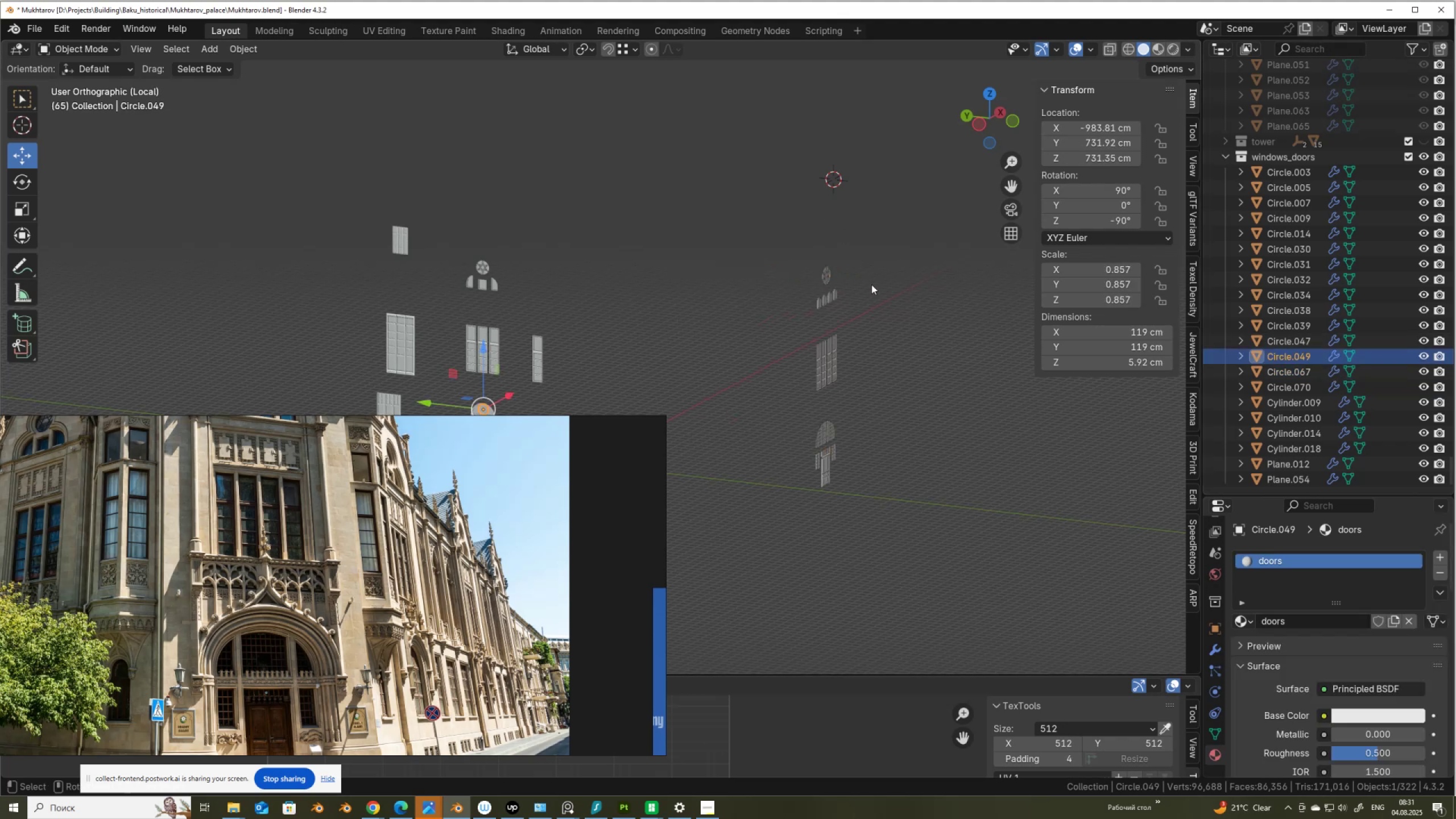 
key(Control+A)
 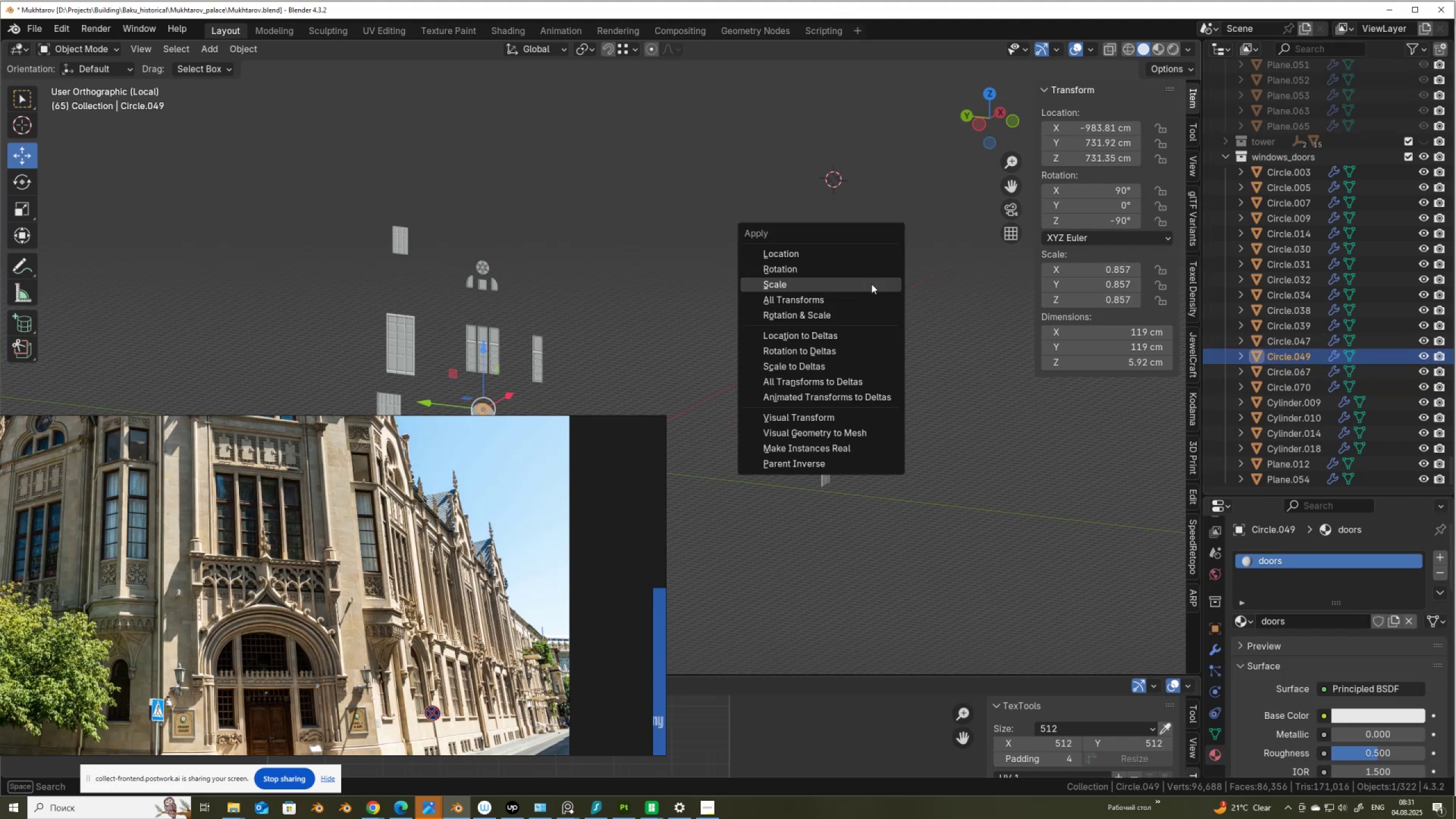 
left_click([871, 284])
 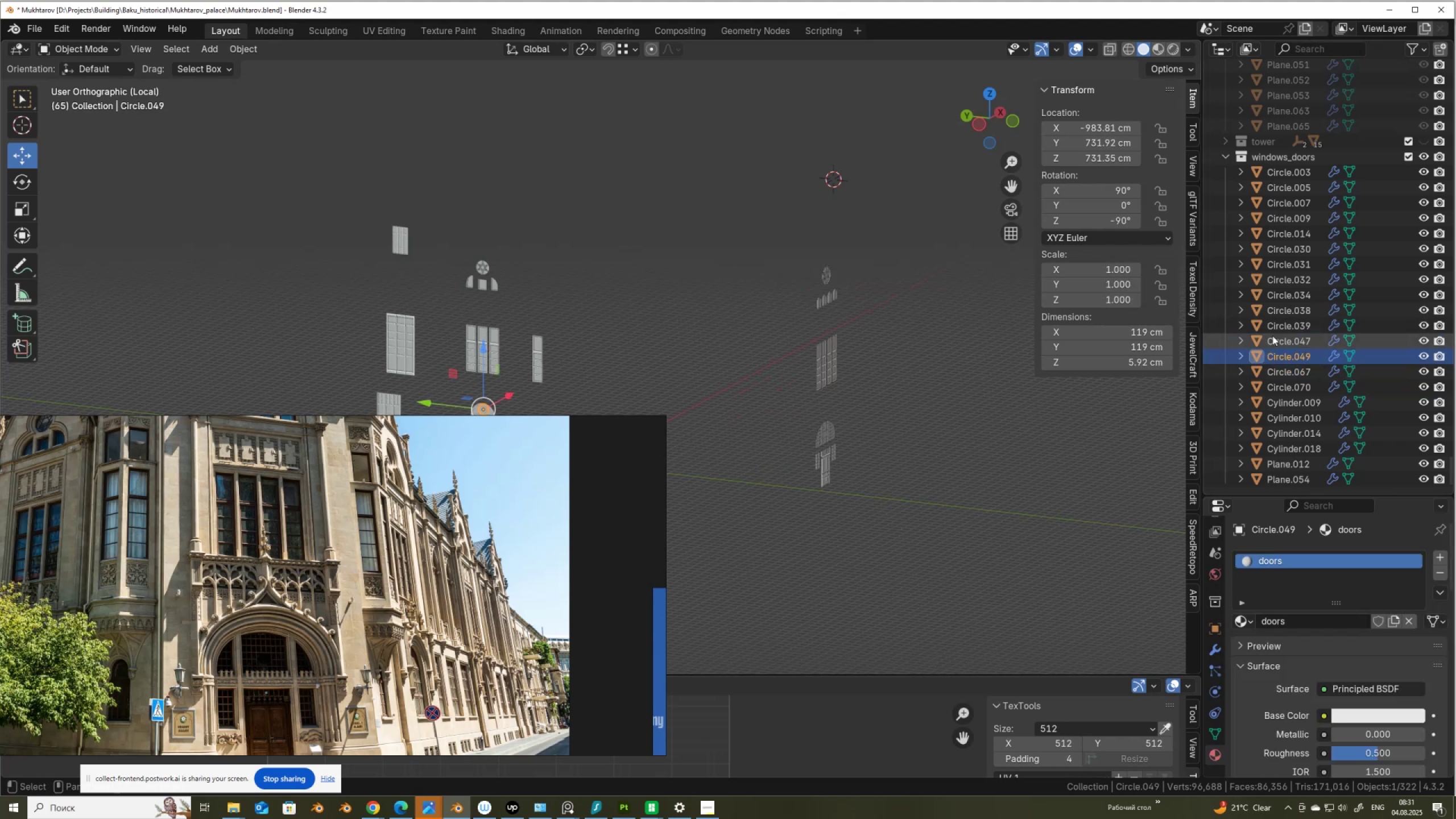 
left_click([1274, 337])
 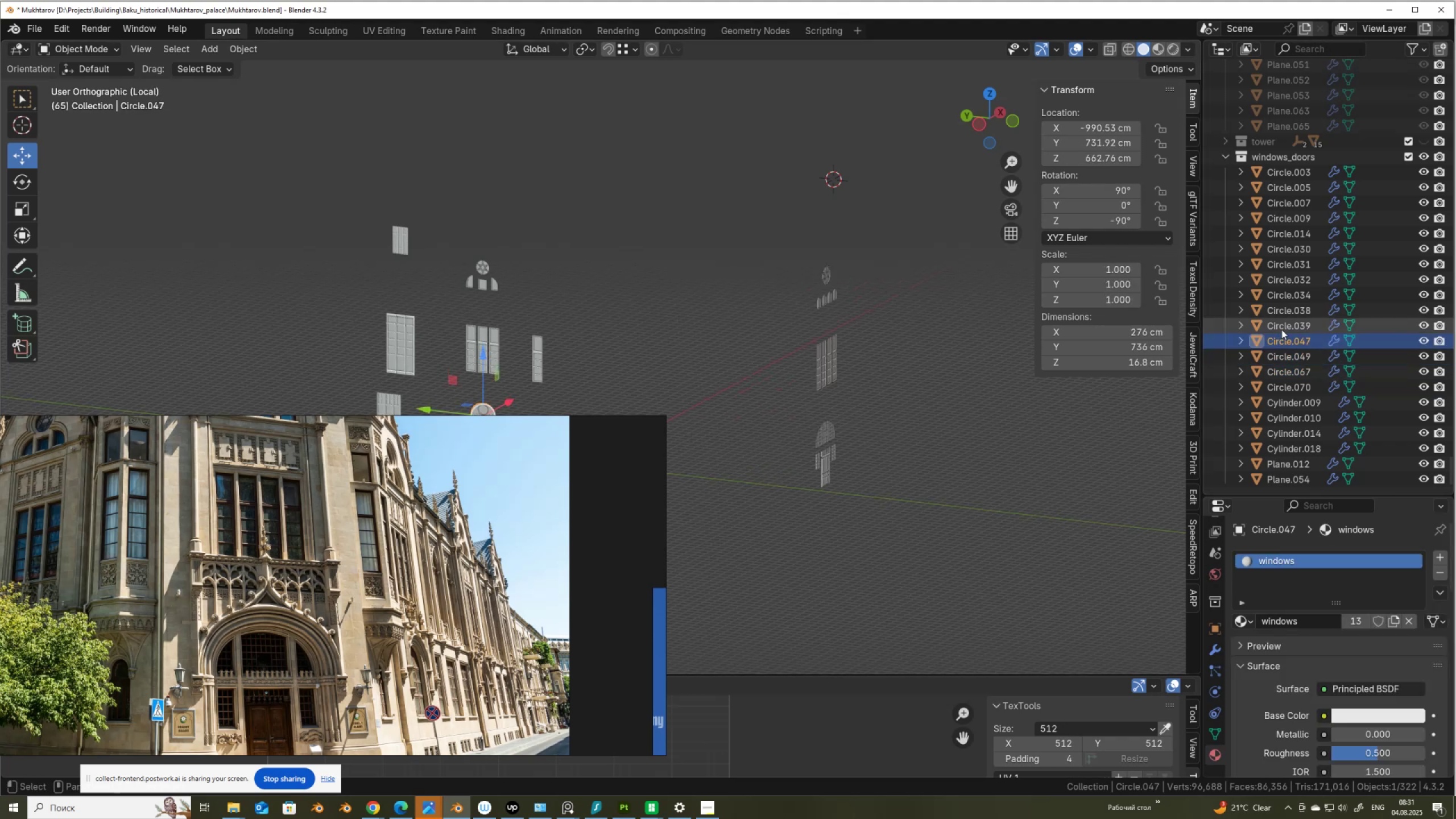 
left_click([1281, 329])
 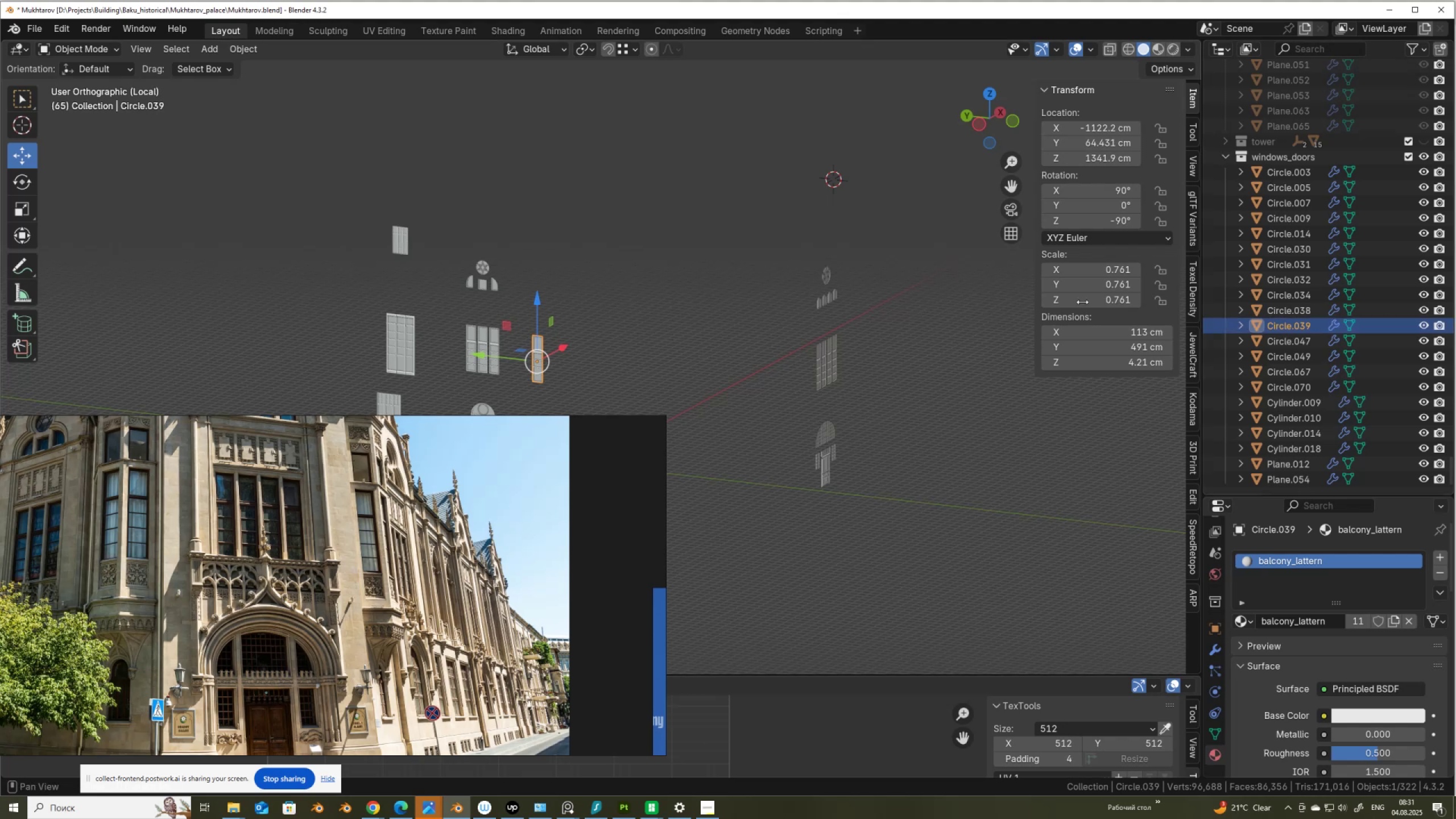 
hold_key(key=ControlLeft, duration=0.42)
 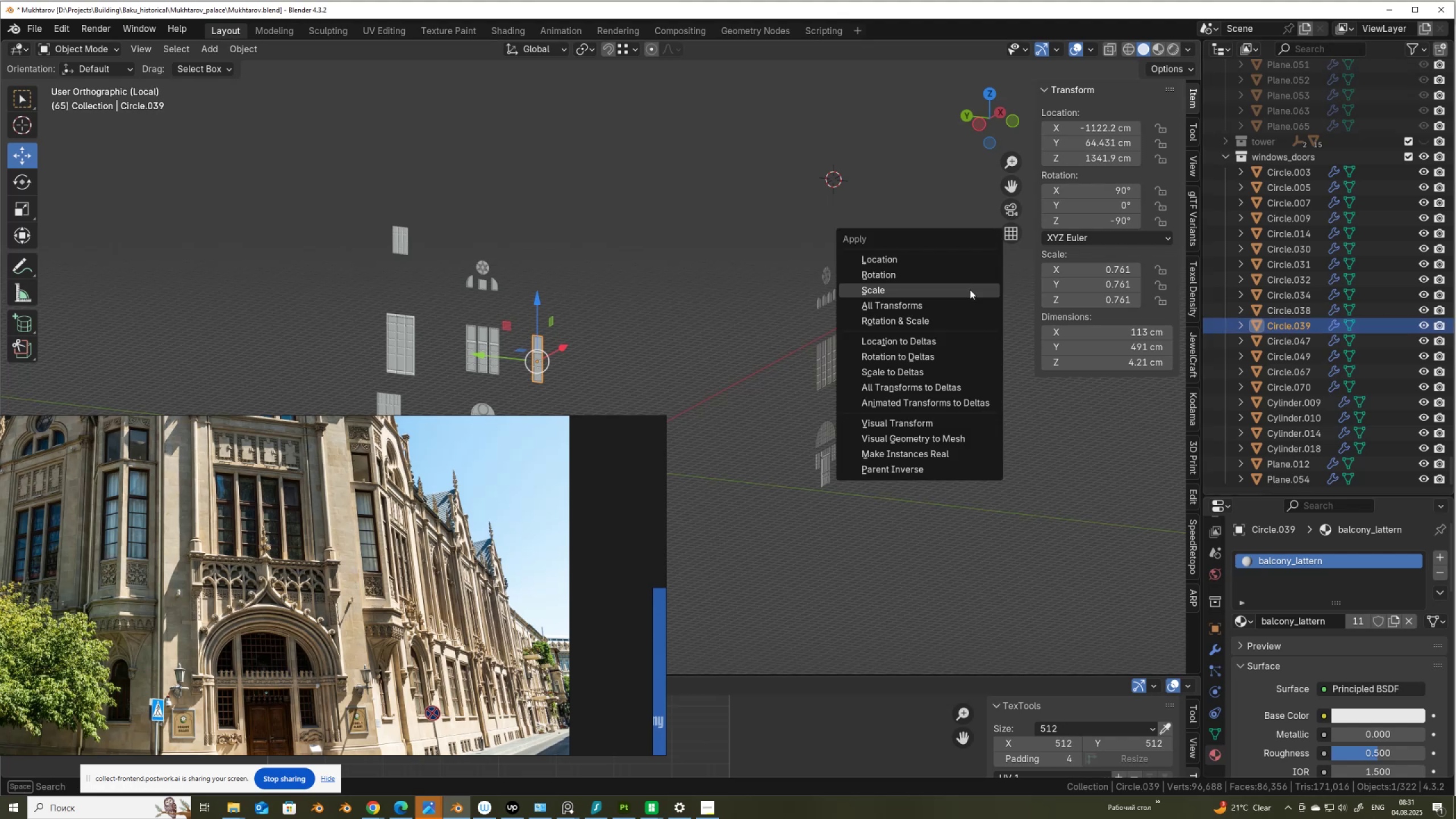 
key(A)
 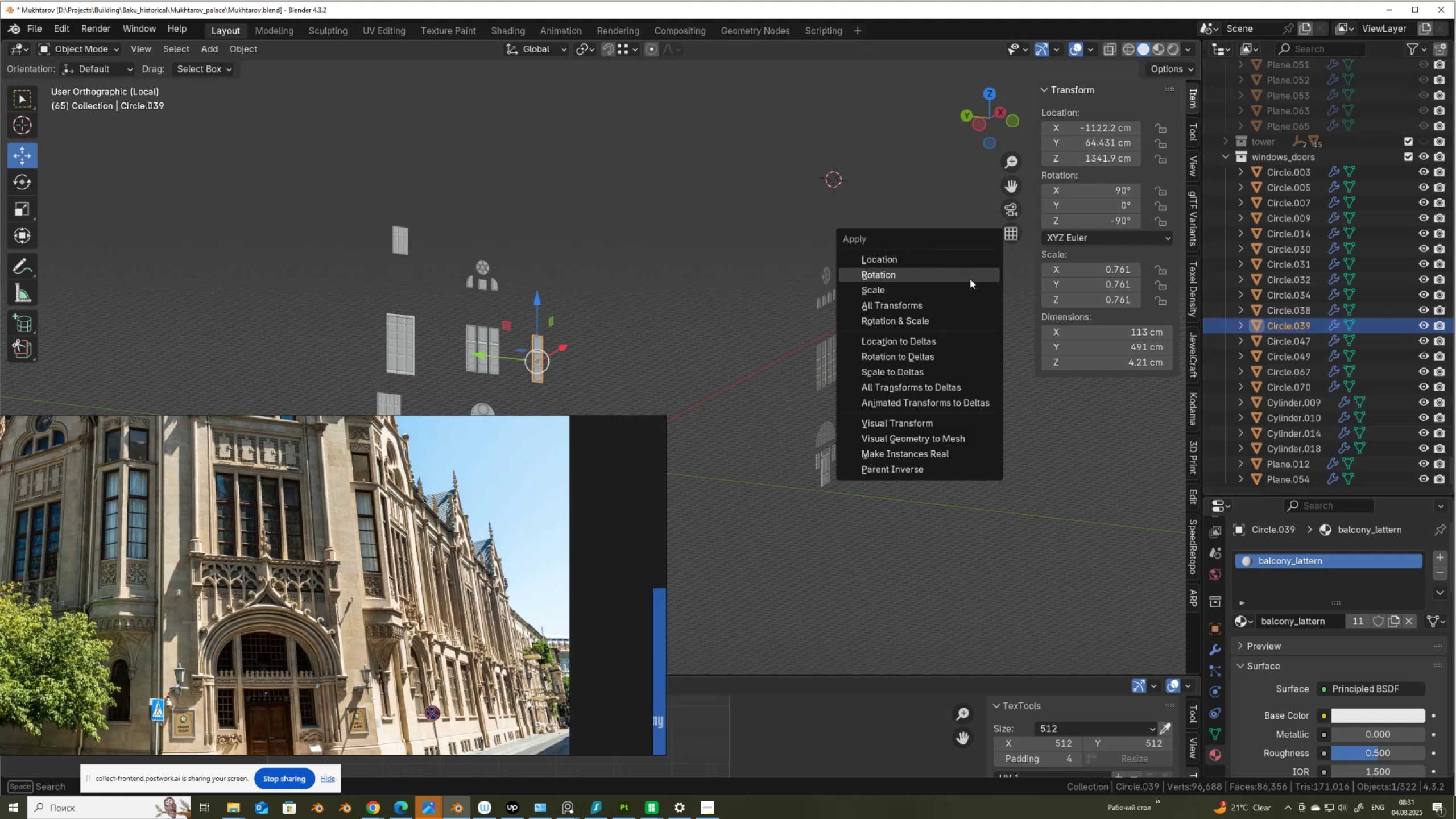 
left_click([970, 279])
 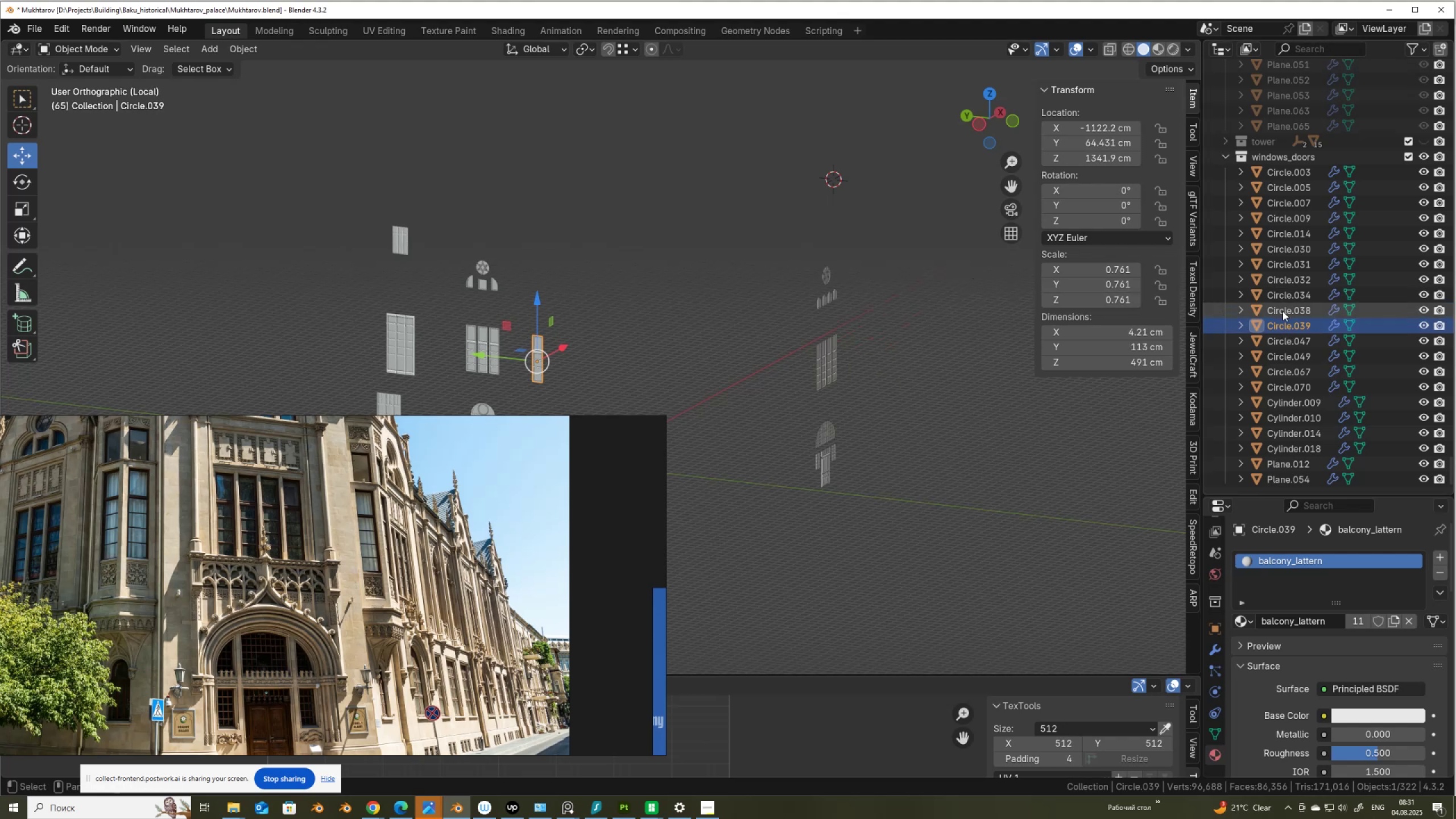 
left_click([1283, 311])
 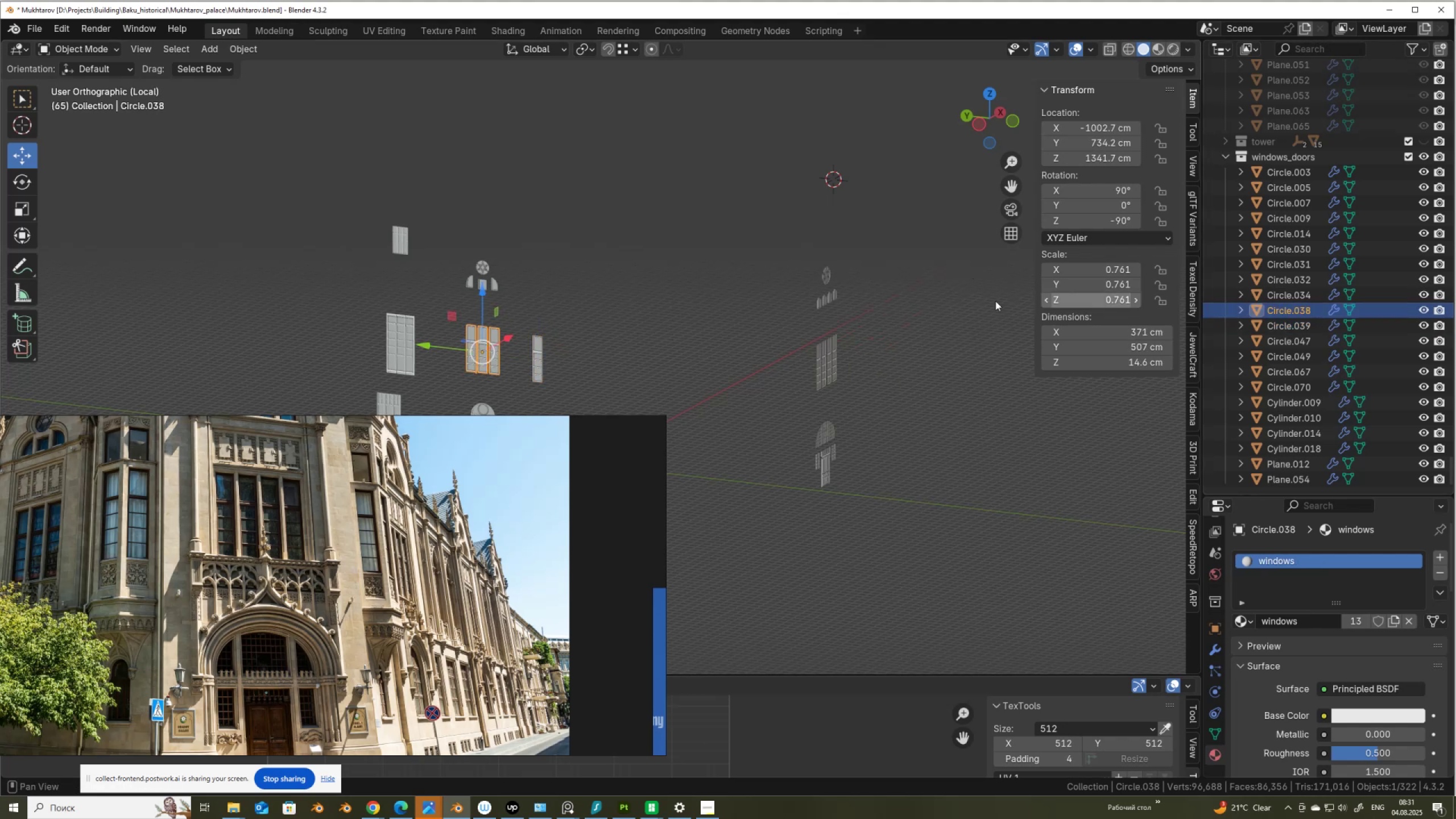 
hold_key(key=ControlLeft, duration=0.32)
 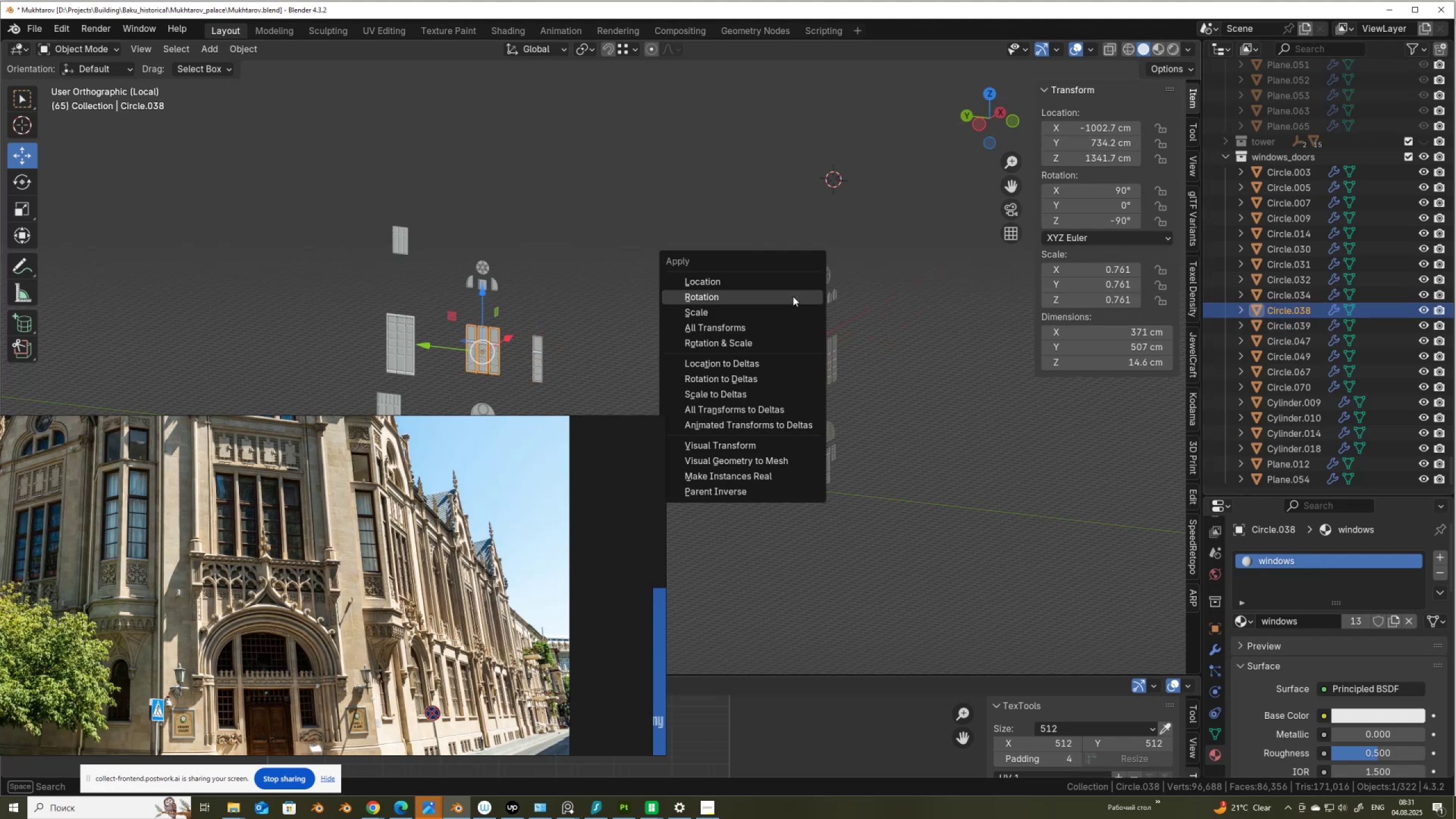 
key(A)
 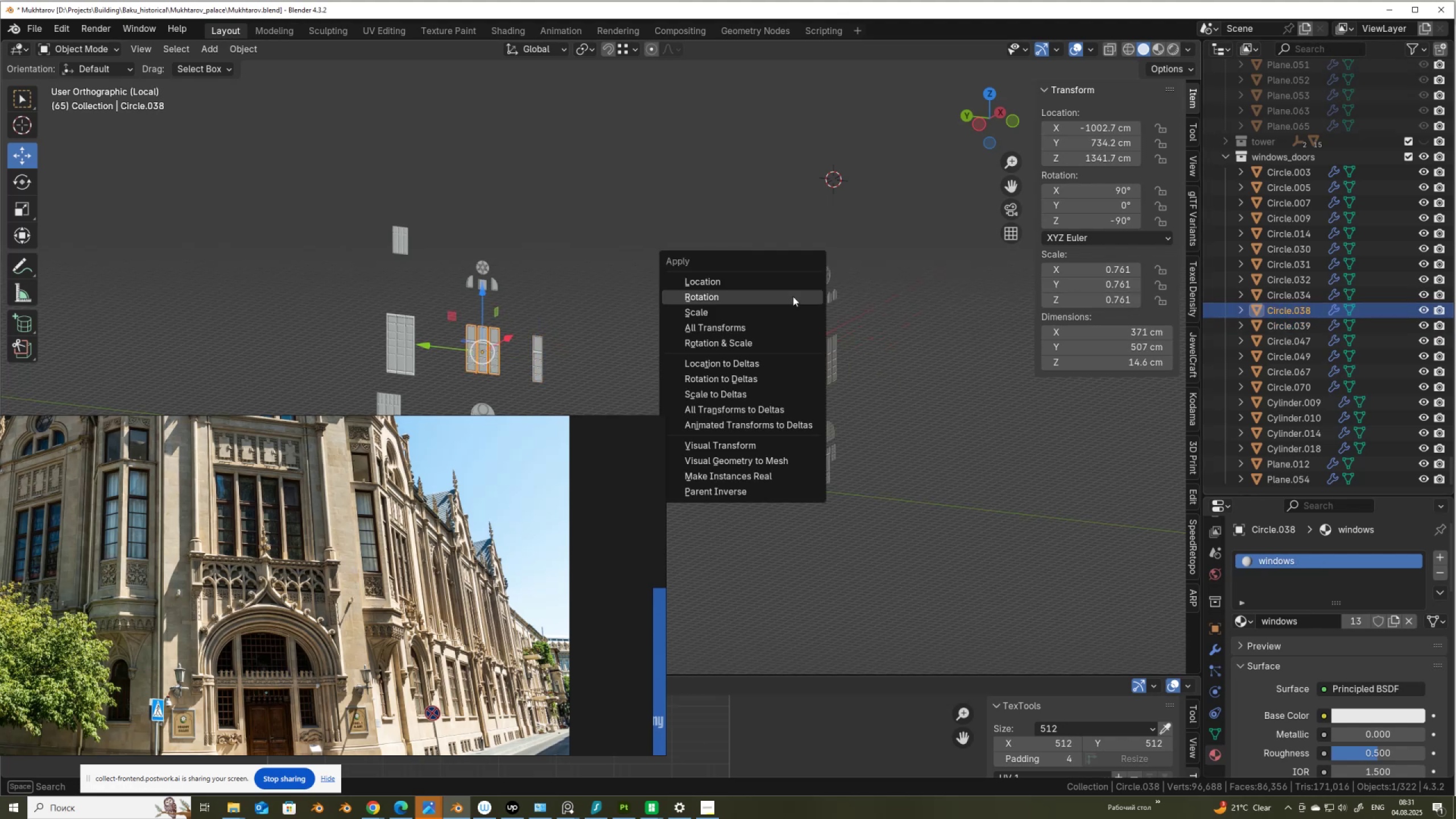 
left_click([793, 296])
 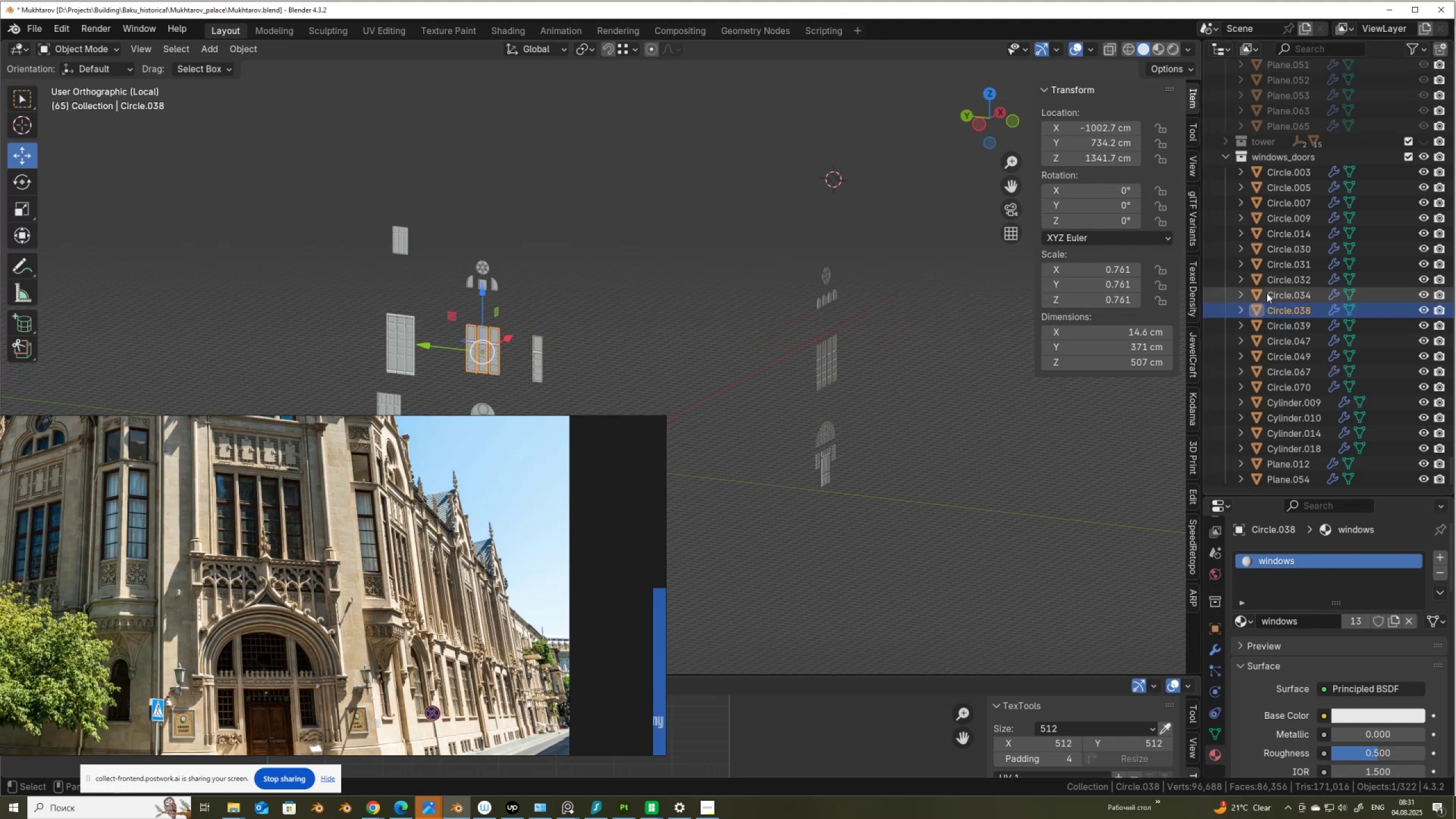 
left_click([1284, 295])
 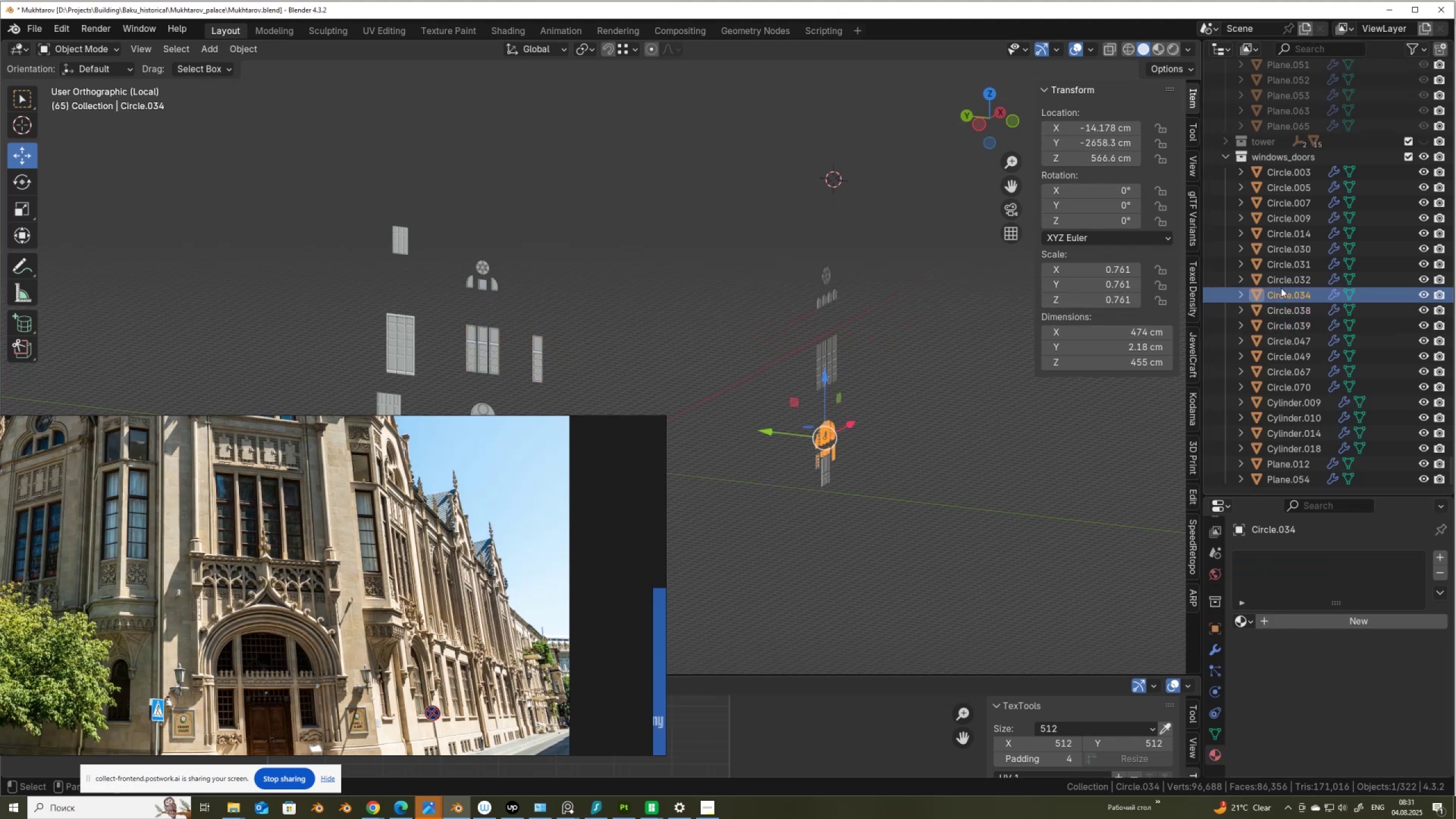 
key(Control+A)
 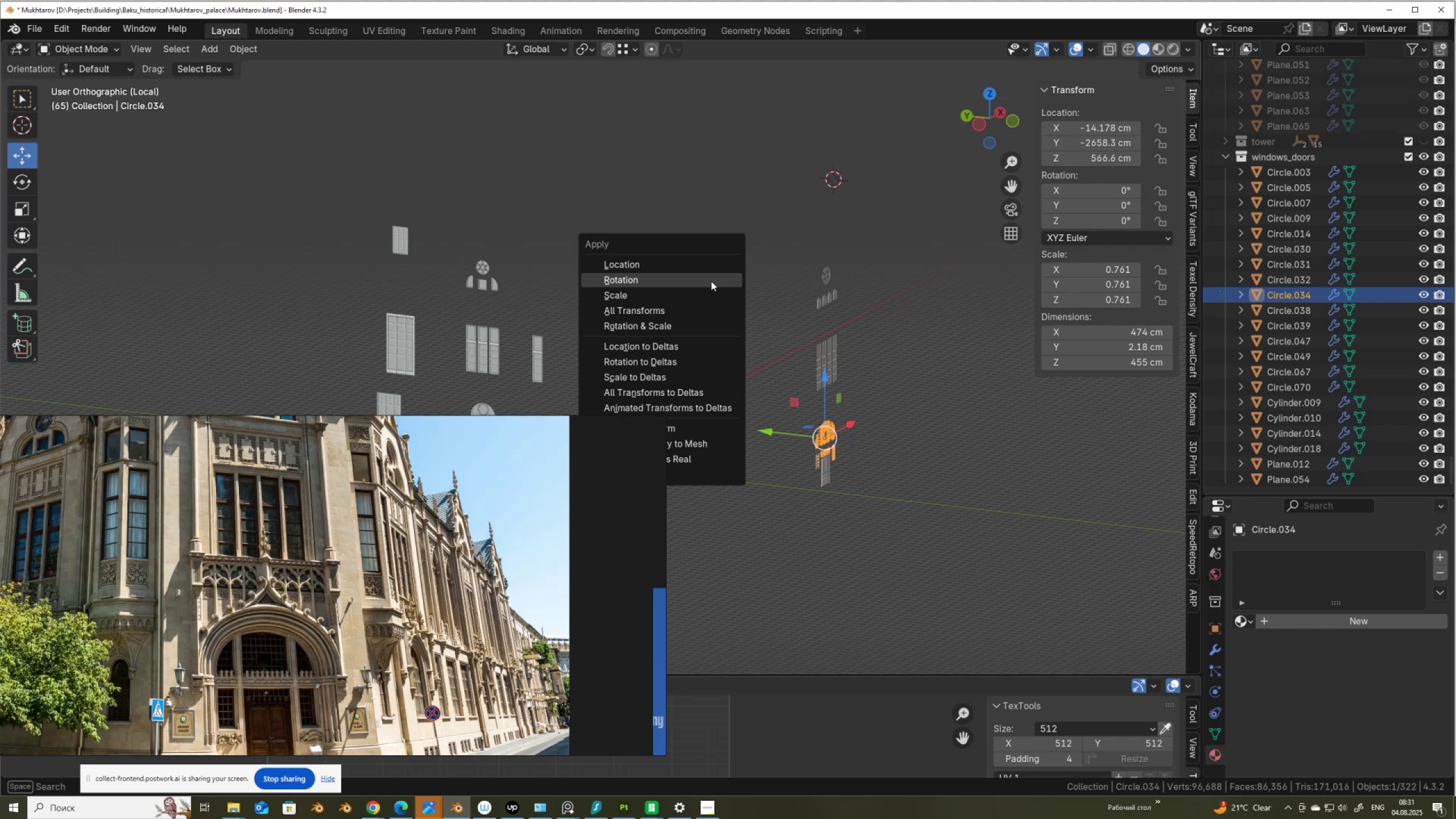 
left_click([711, 281])
 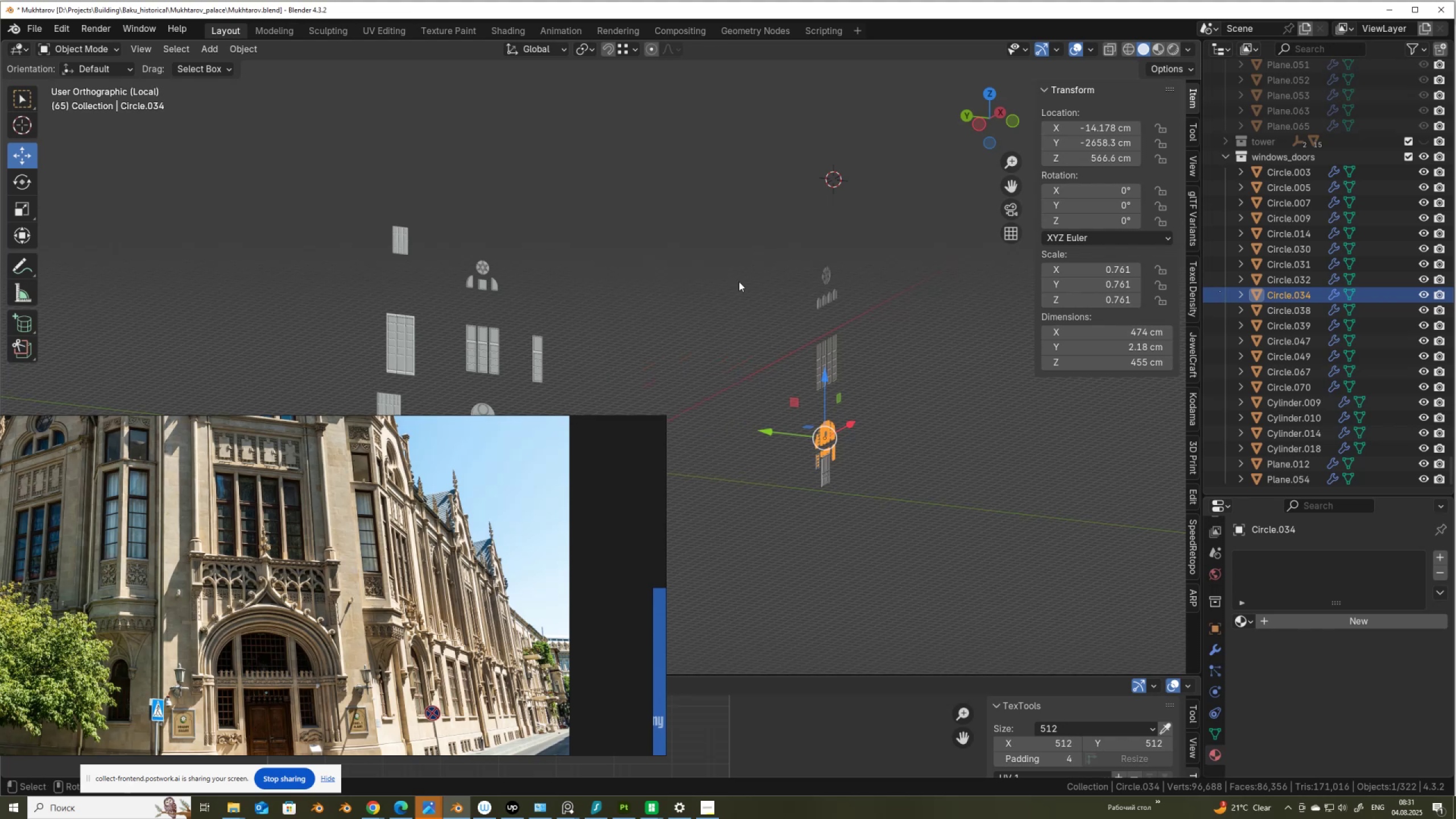 
key(Control+ControlLeft)
 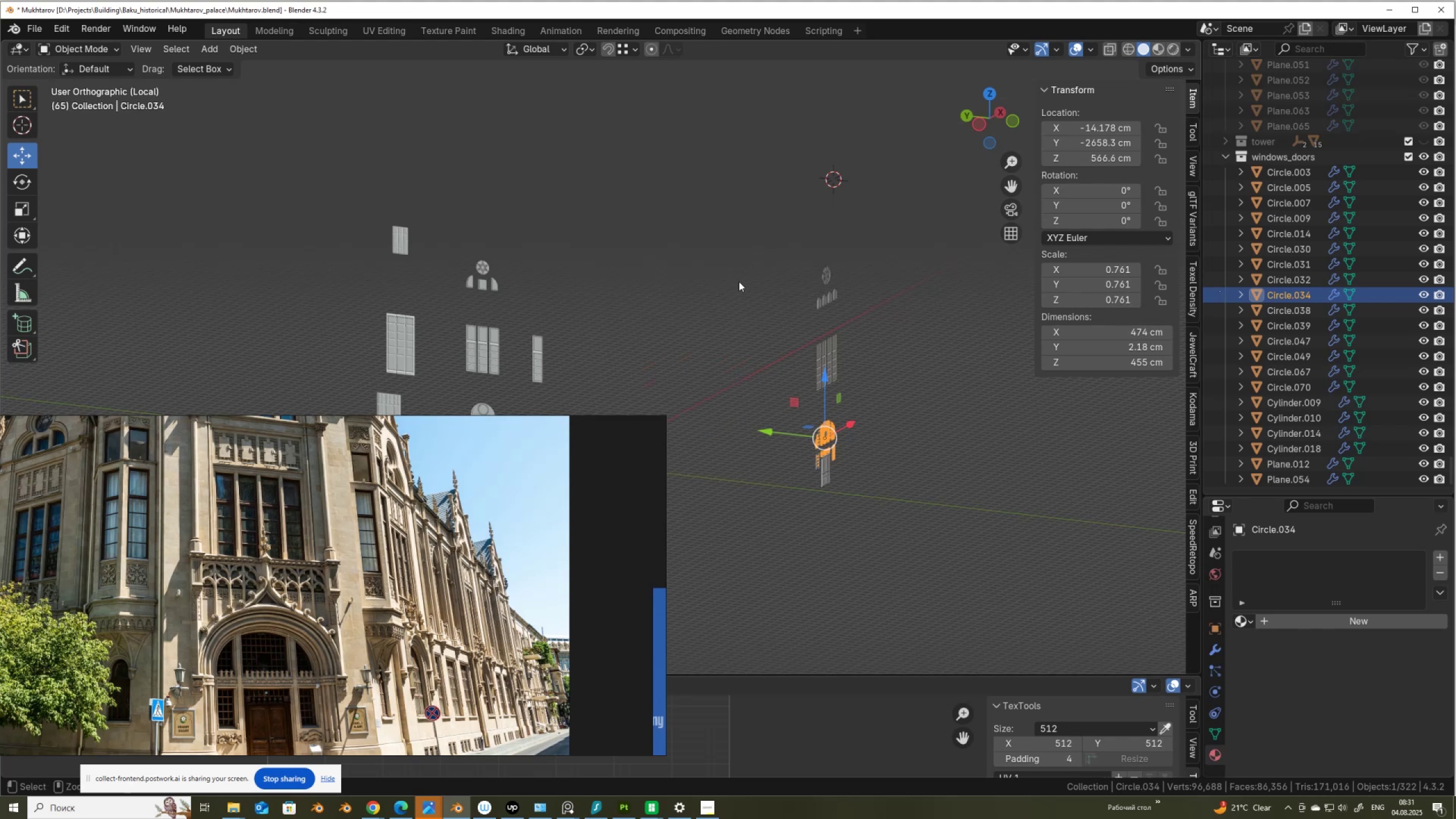 
key(Control+A)
 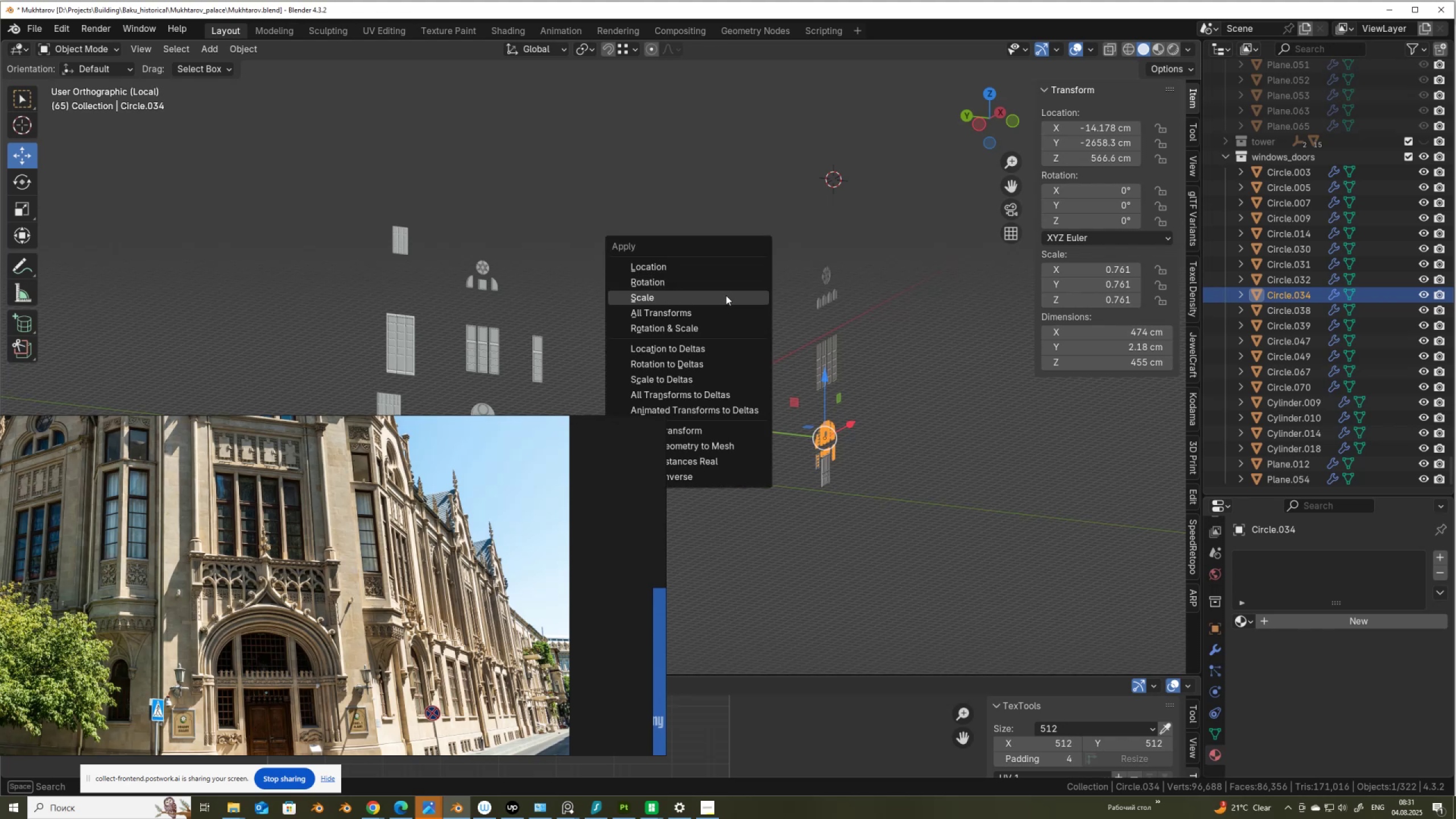 
left_click([726, 295])
 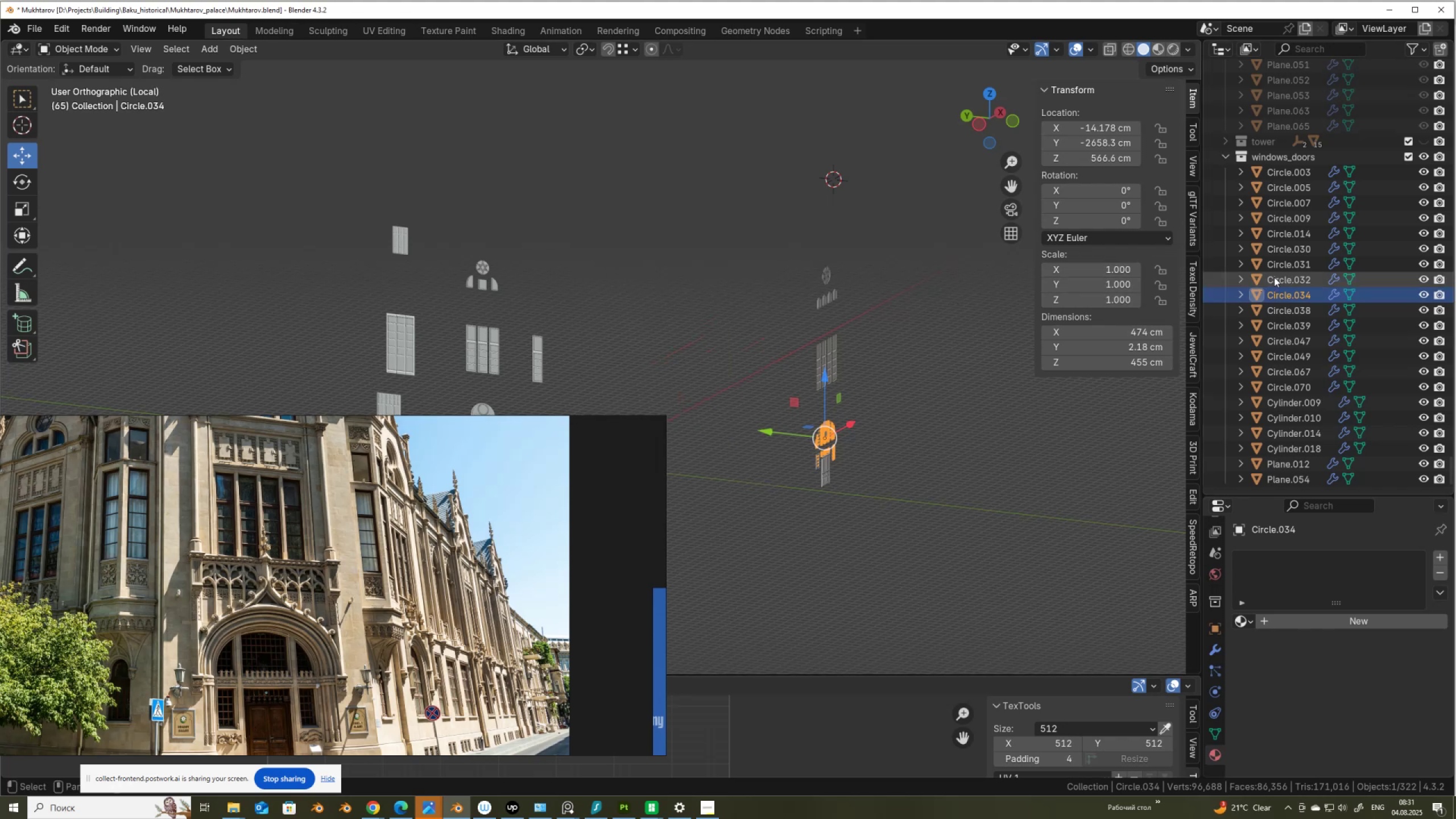 
left_click([1279, 277])
 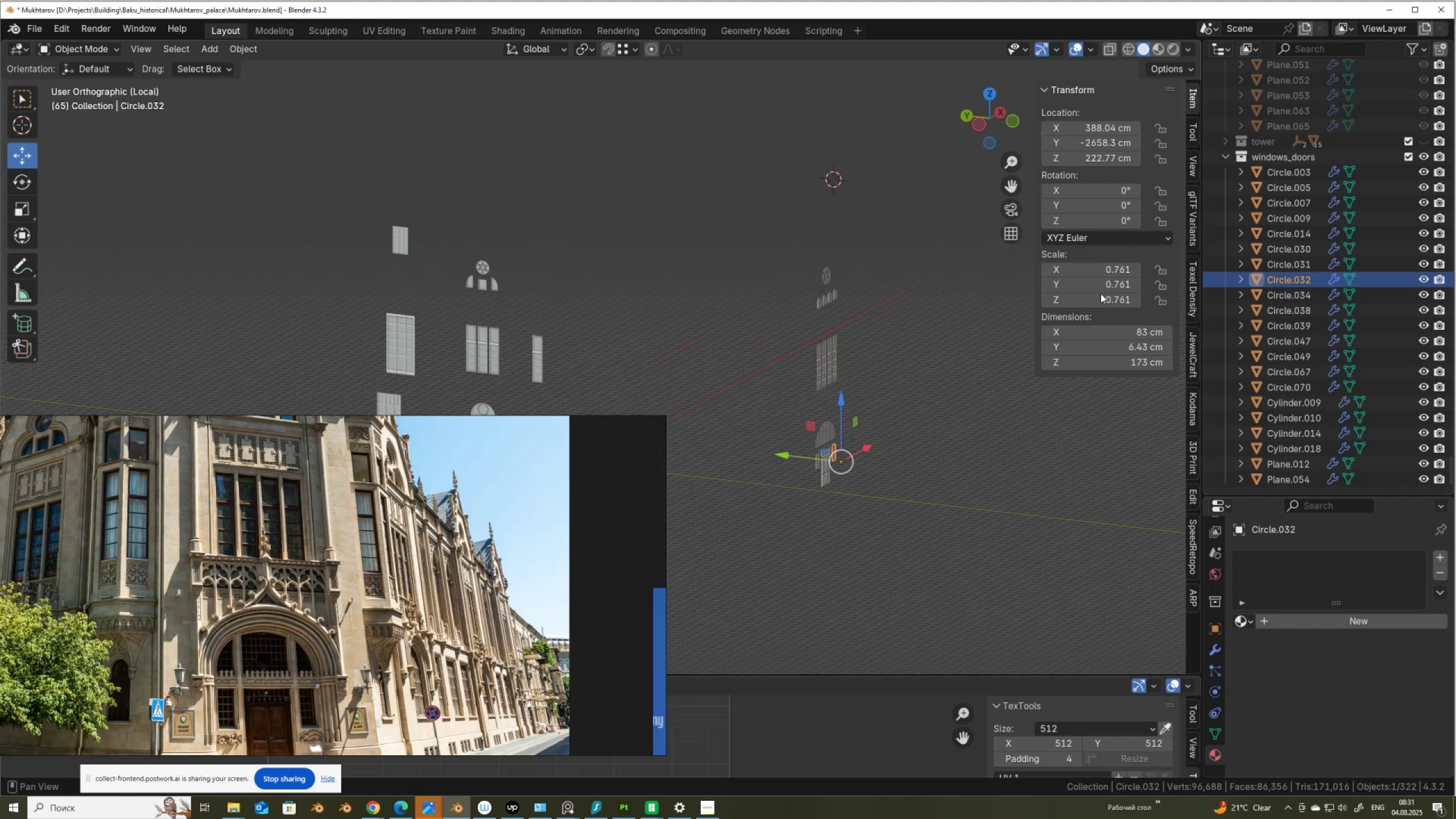 
key(Control+A)
 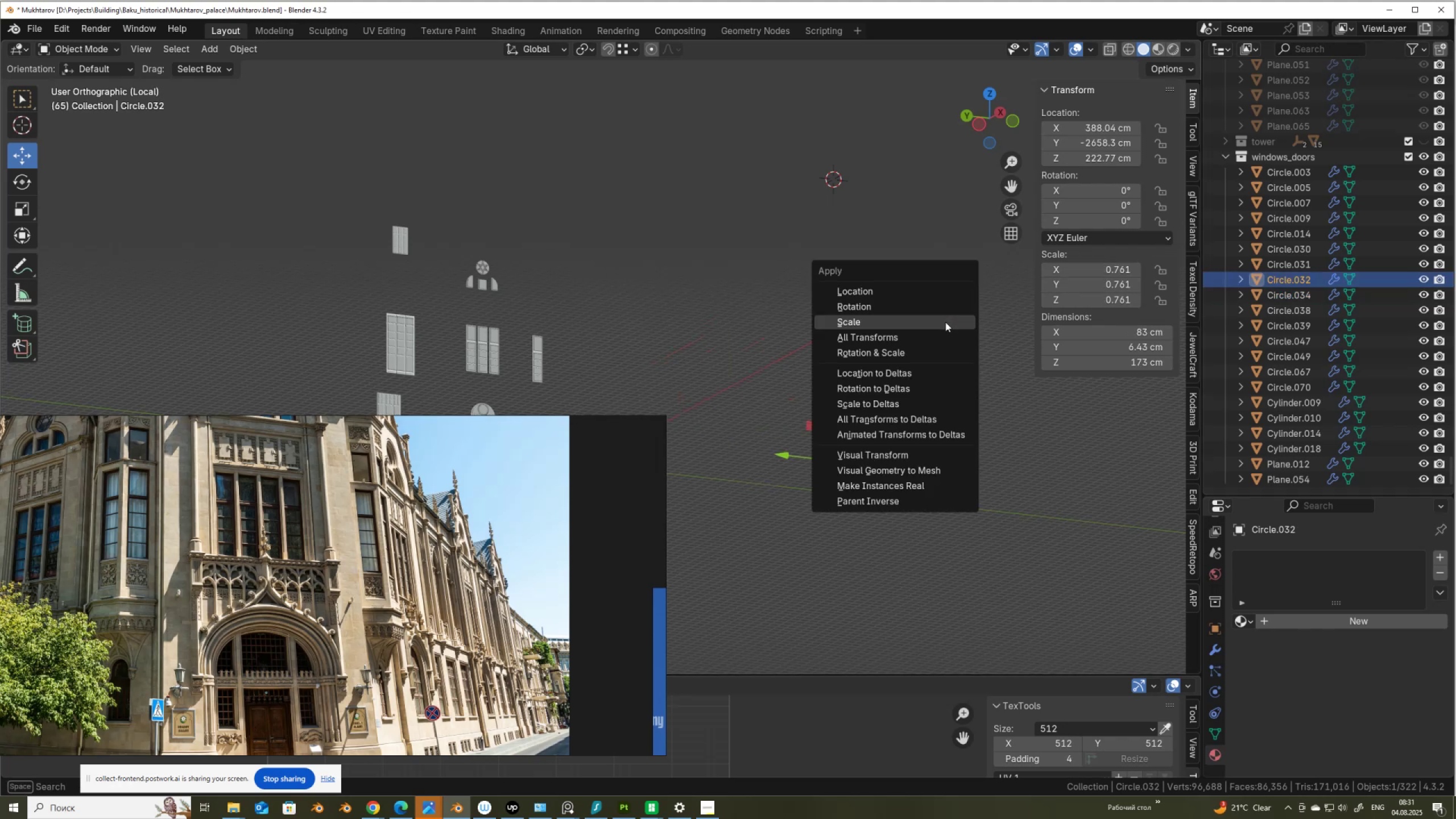 
left_click([945, 322])
 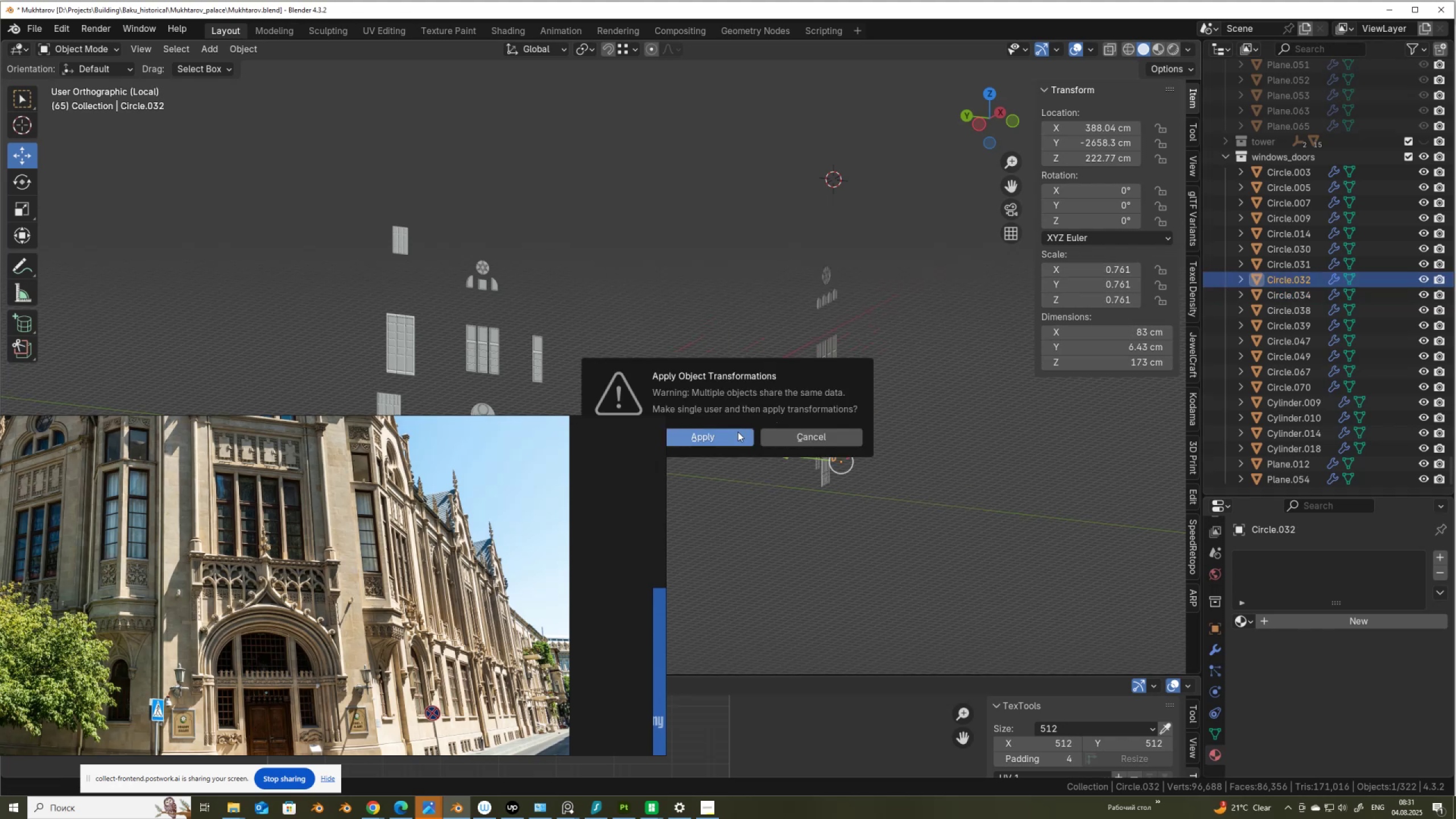 
left_click([725, 435])
 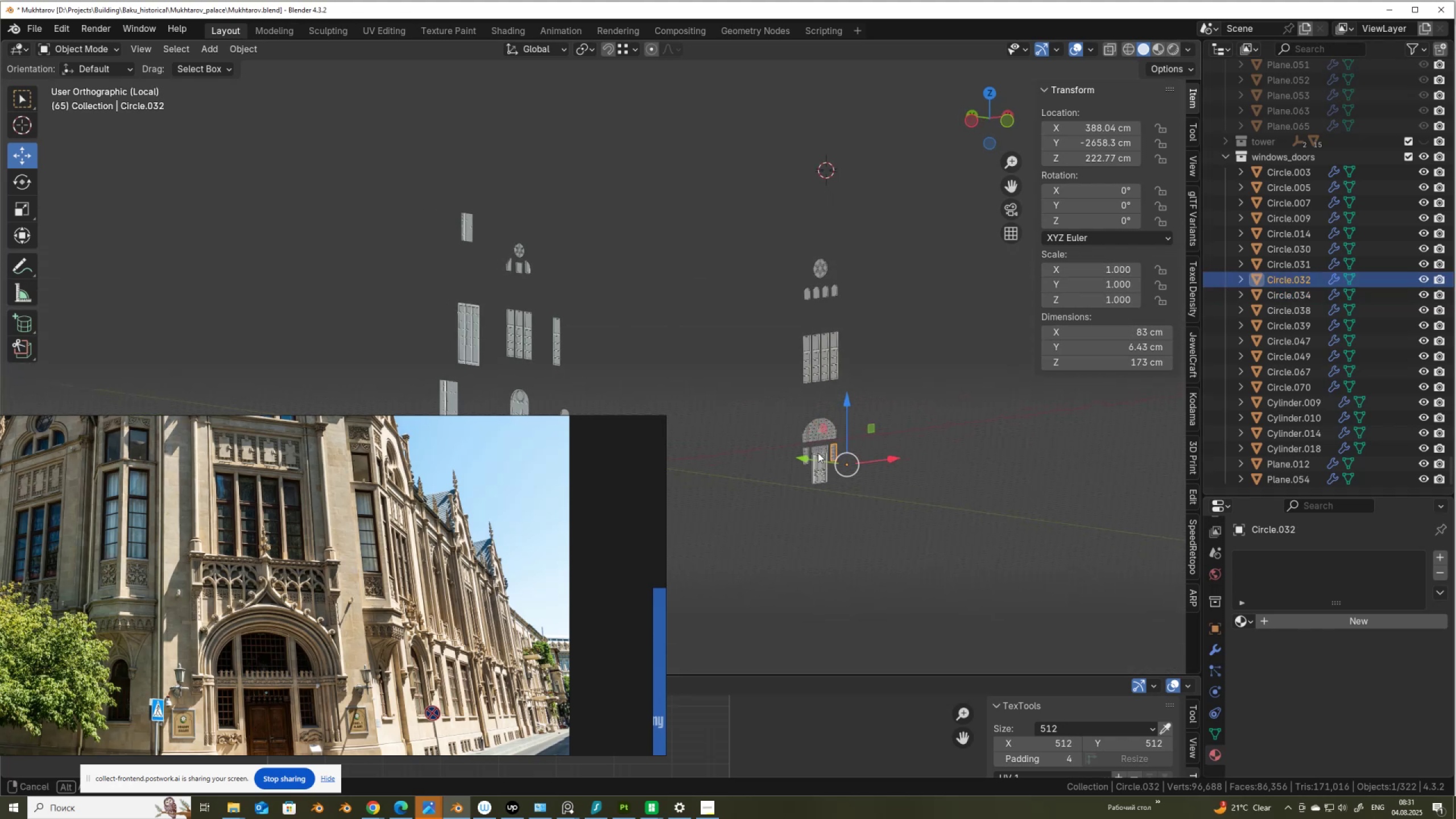 
scroll: coordinate [805, 469], scroll_direction: up, amount: 5.0
 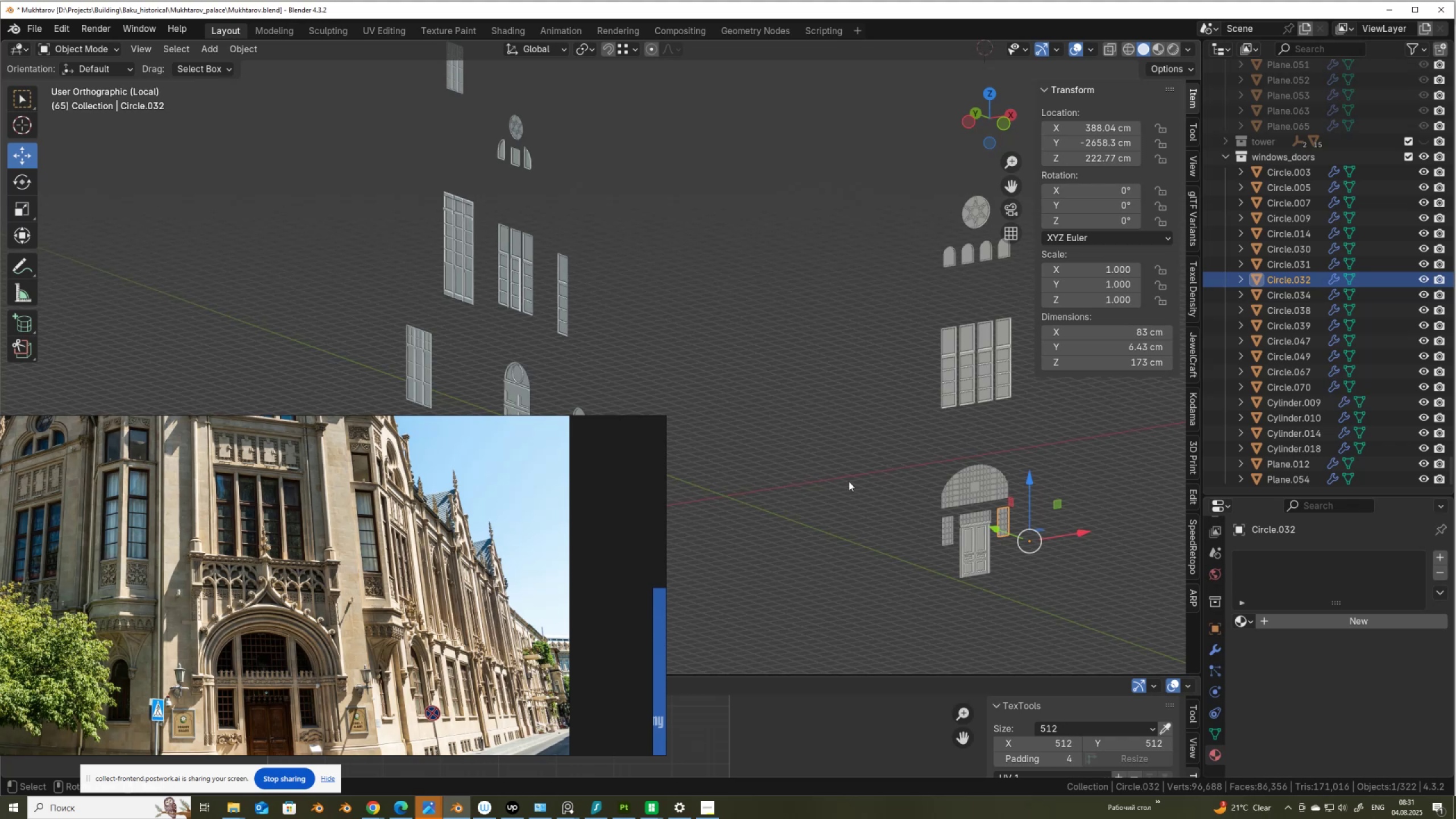 
hold_key(key=ShiftLeft, duration=0.58)
 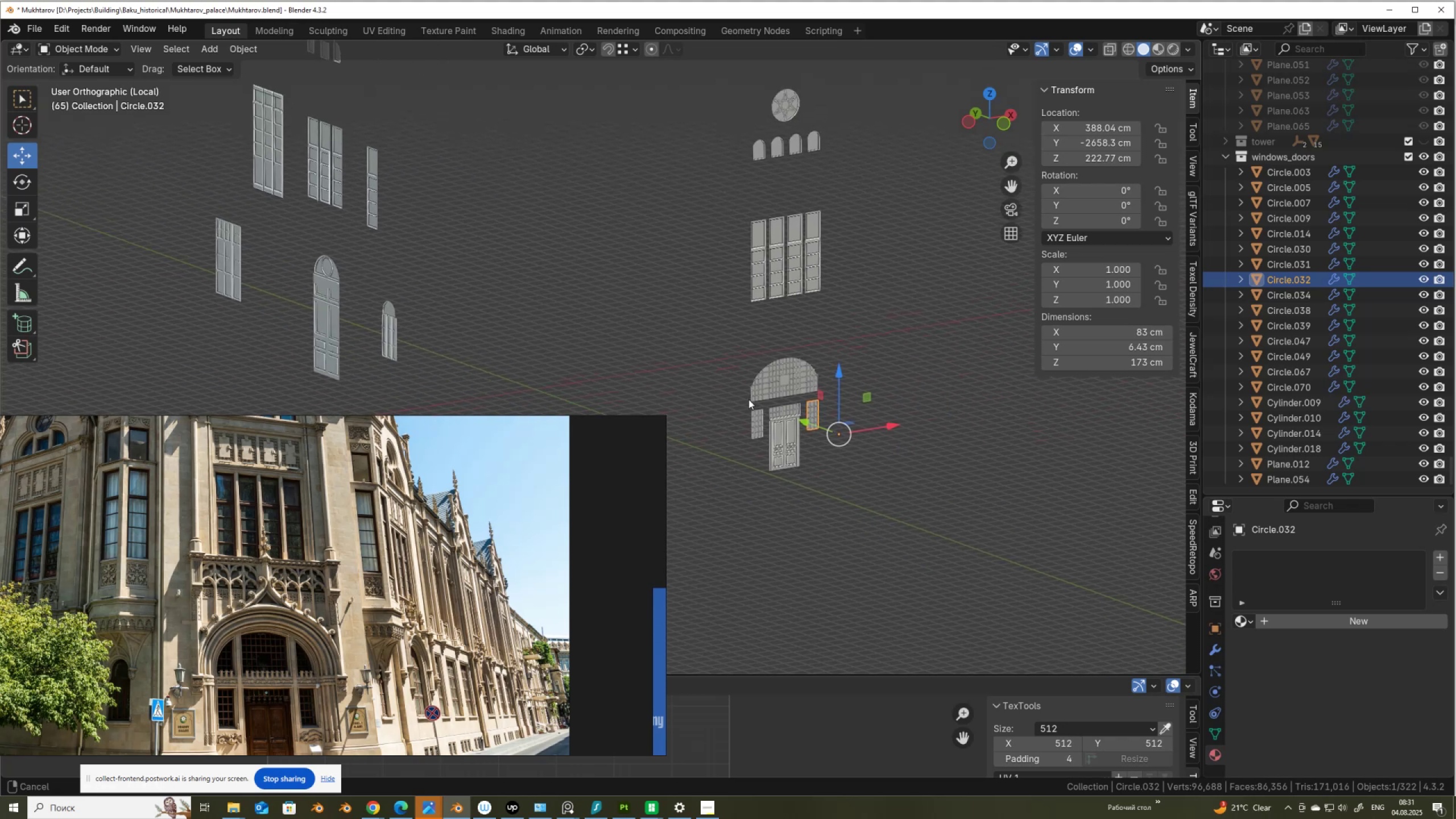 
scroll: coordinate [748, 399], scroll_direction: up, amount: 2.0
 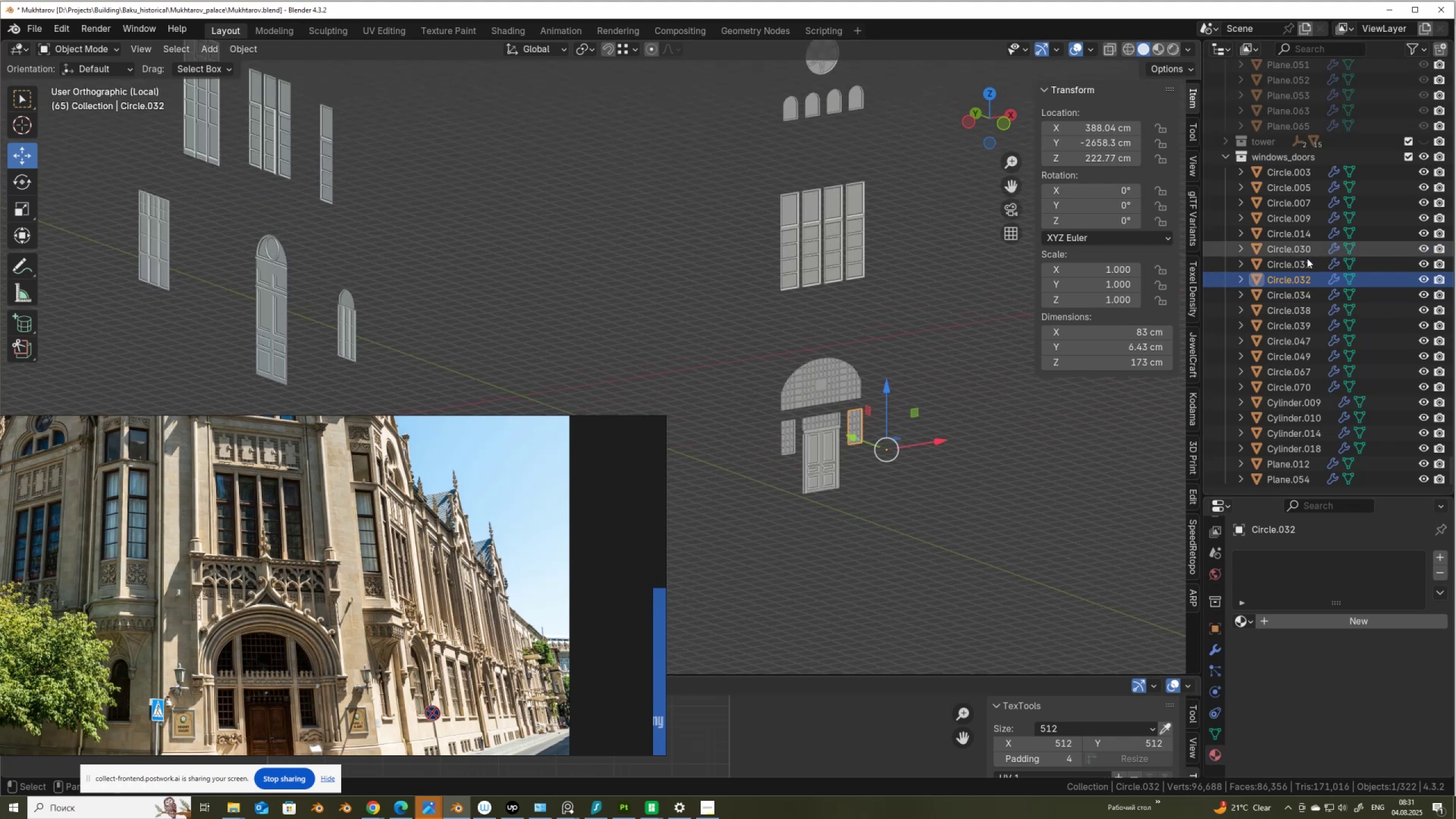 
left_click([1300, 266])
 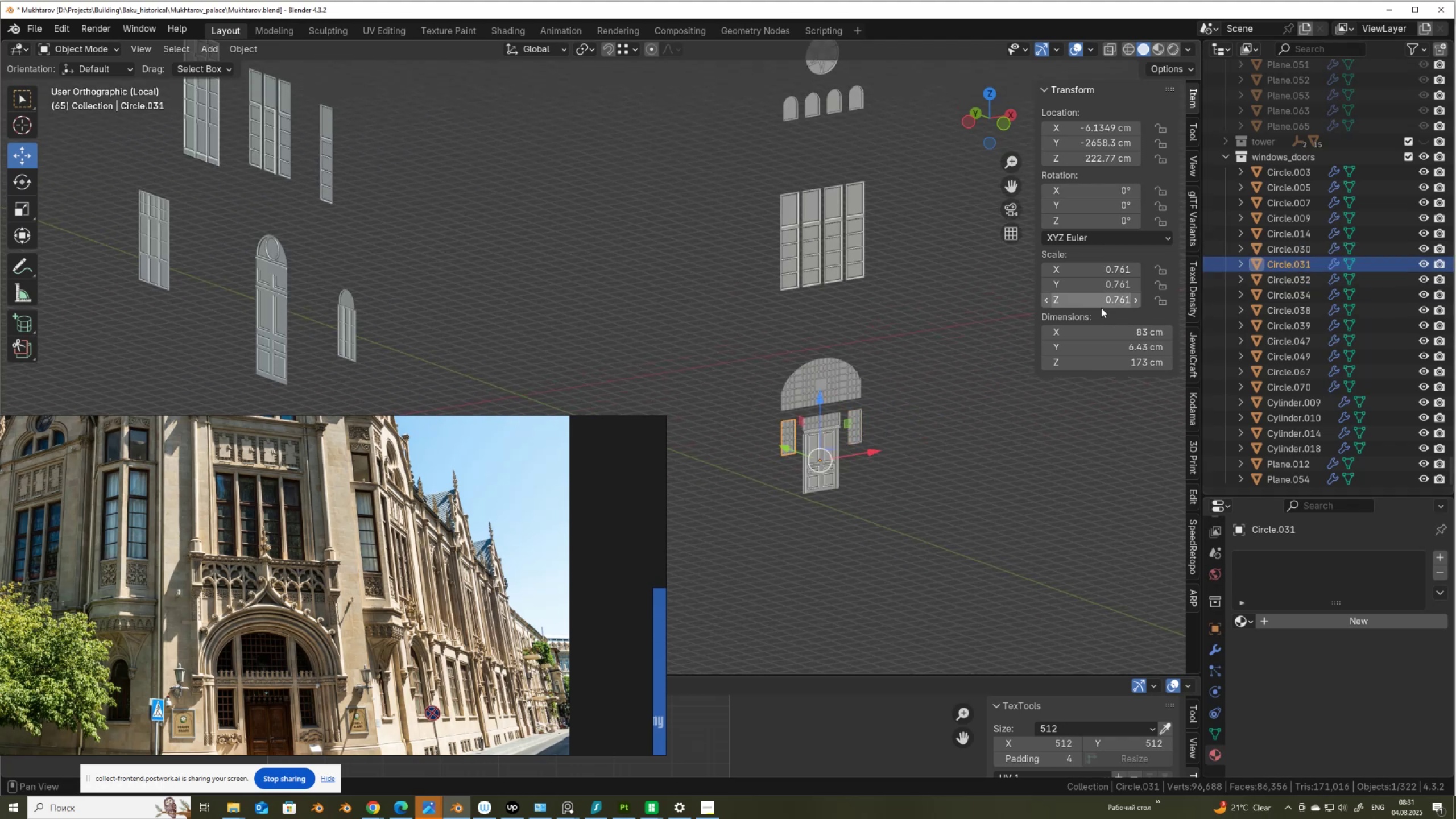 
key(Control+A)
 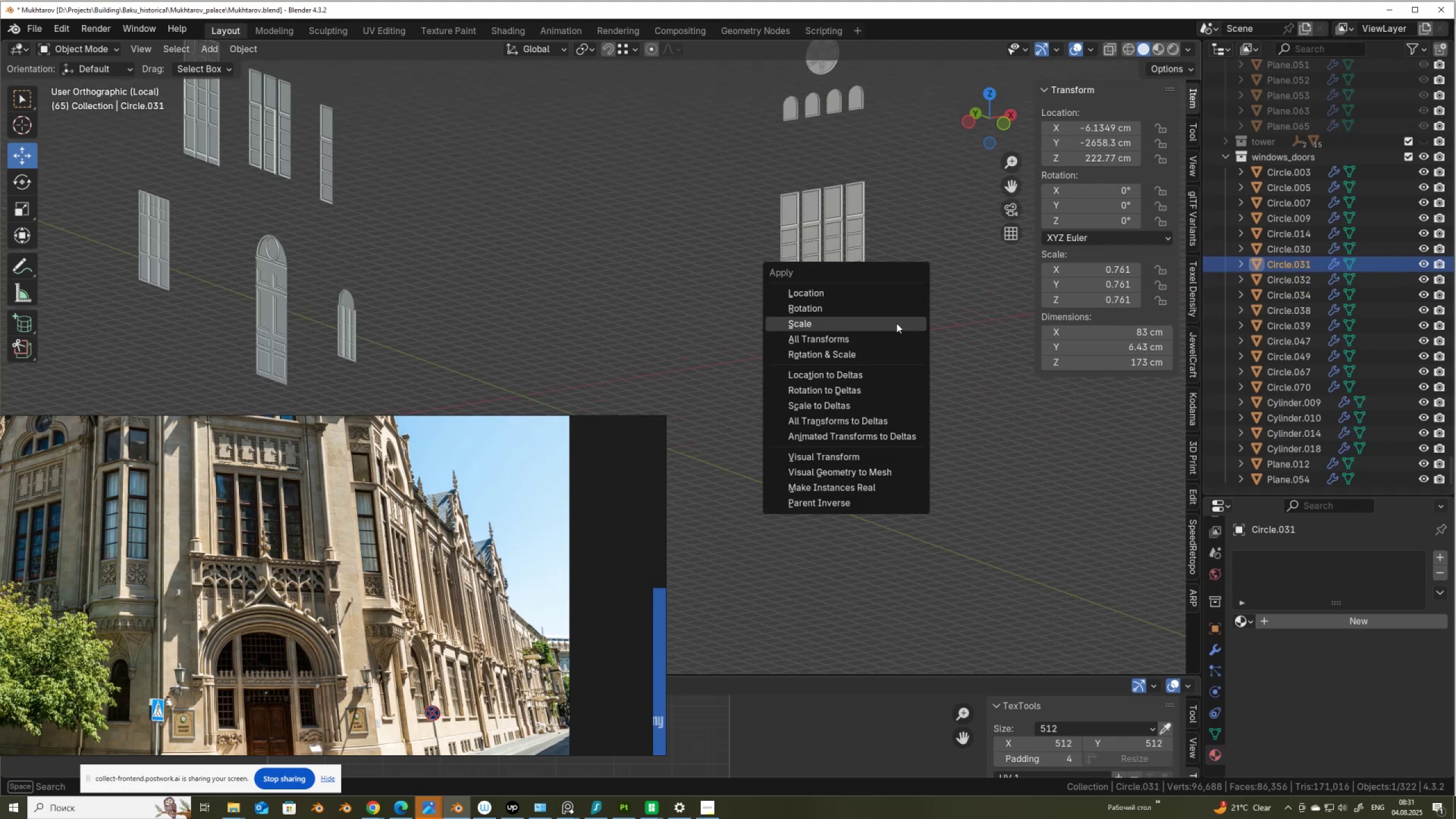 
left_click([896, 323])
 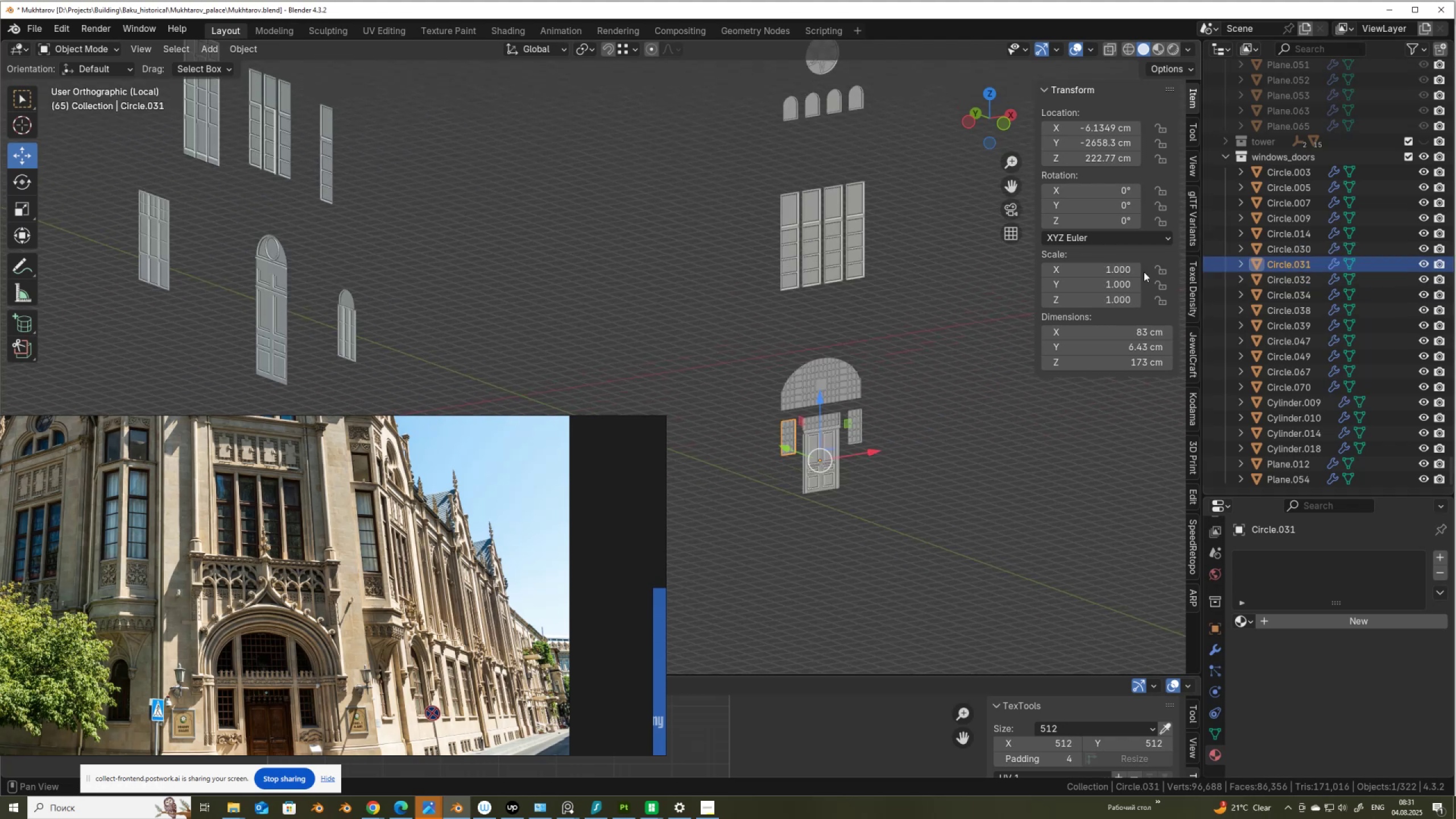 
scroll: coordinate [601, 392], scroll_direction: up, amount: 15.0
 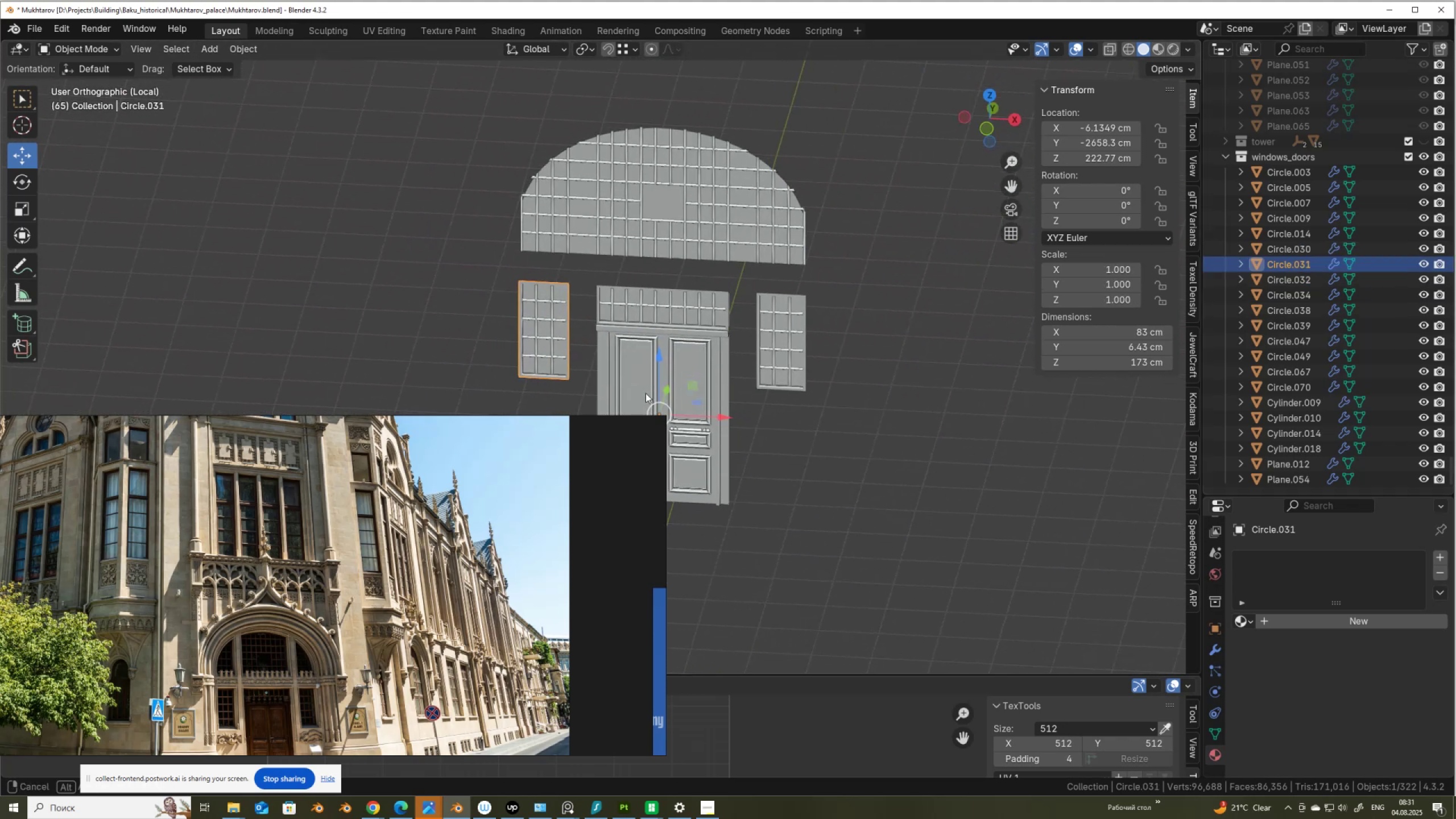 
hold_key(key=ShiftLeft, duration=0.48)
 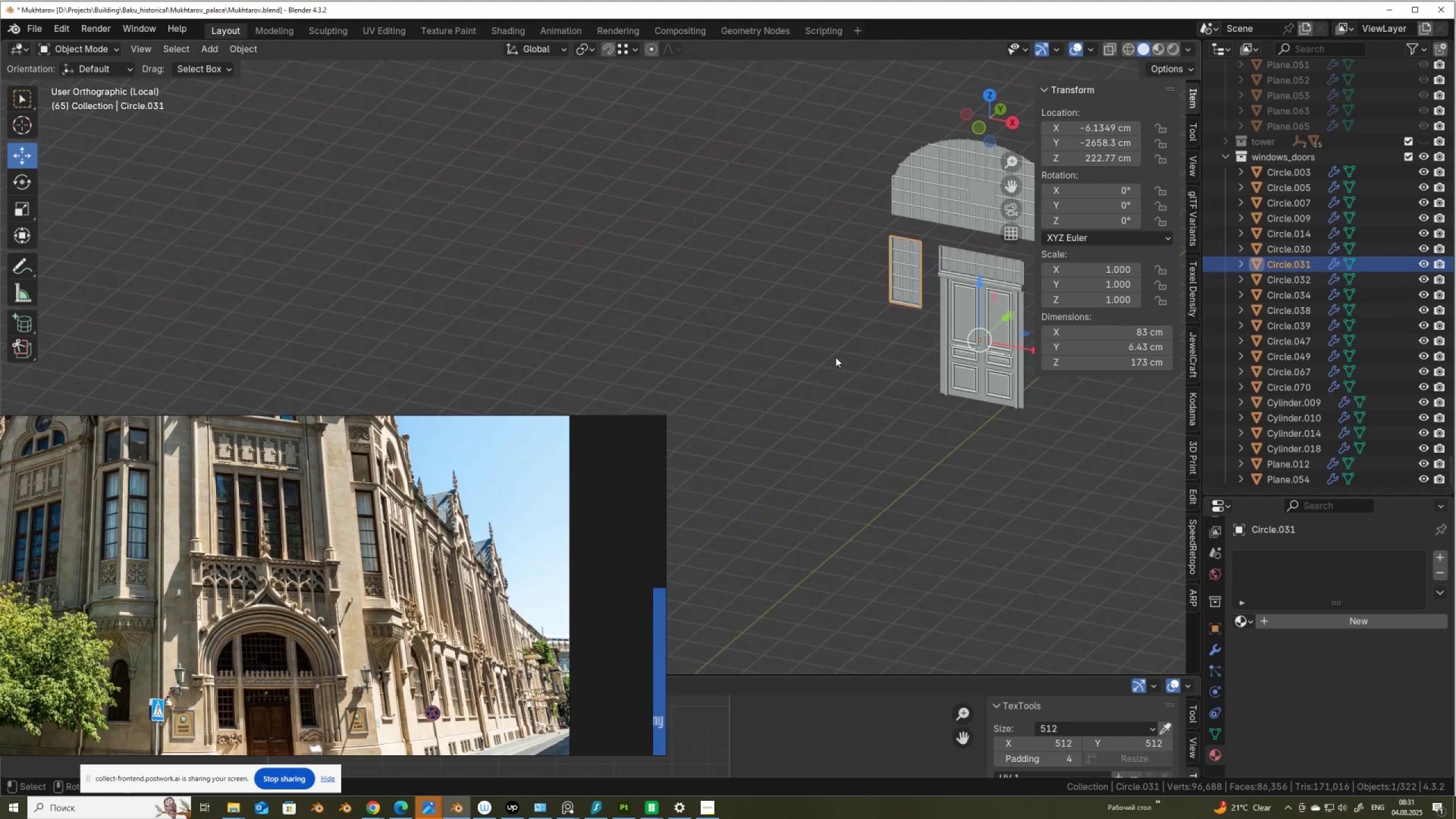 
hold_key(key=ShiftLeft, duration=0.38)
 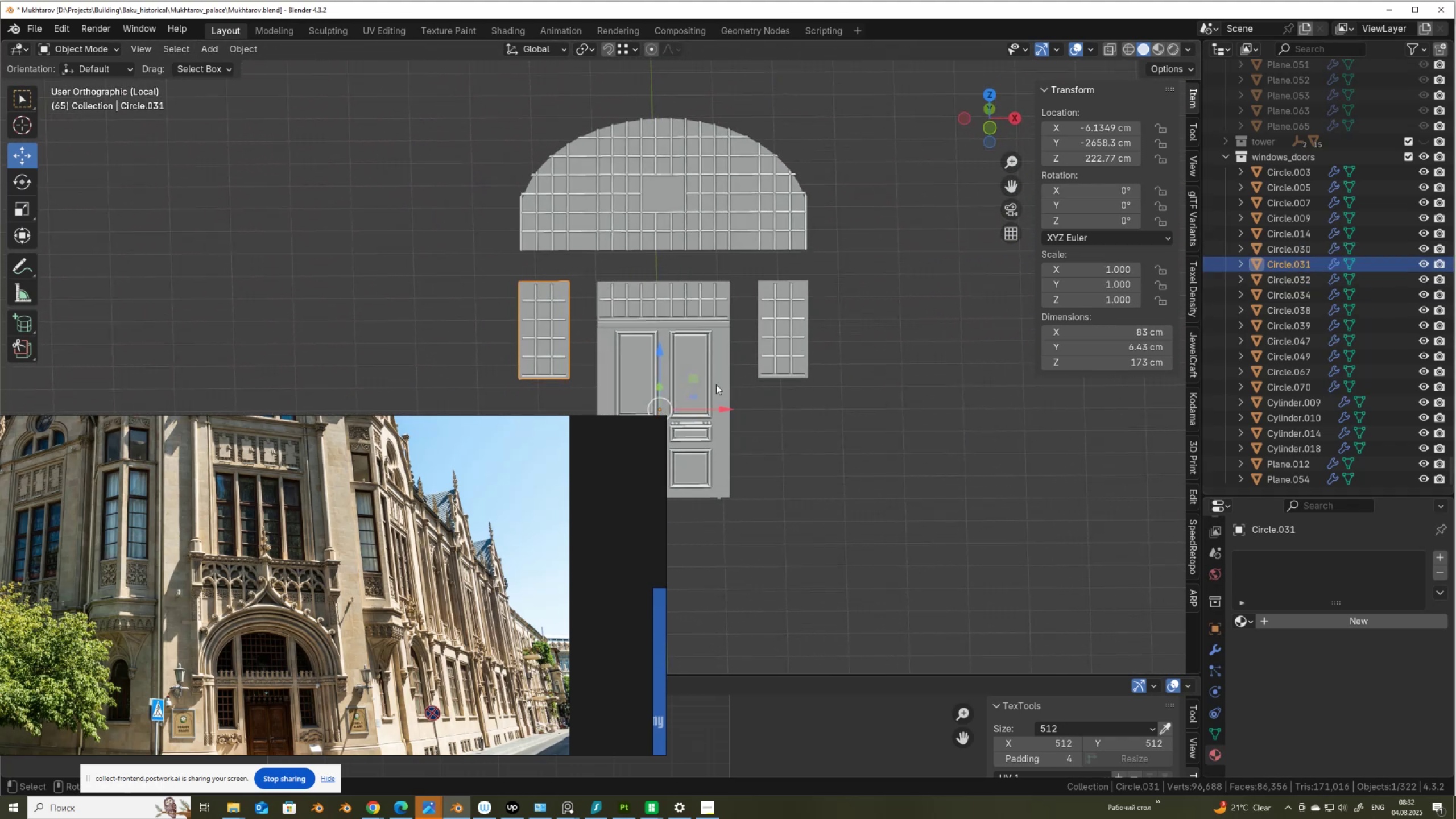 
left_click_drag(start_coordinate=[837, 399], to_coordinate=[755, 344])
 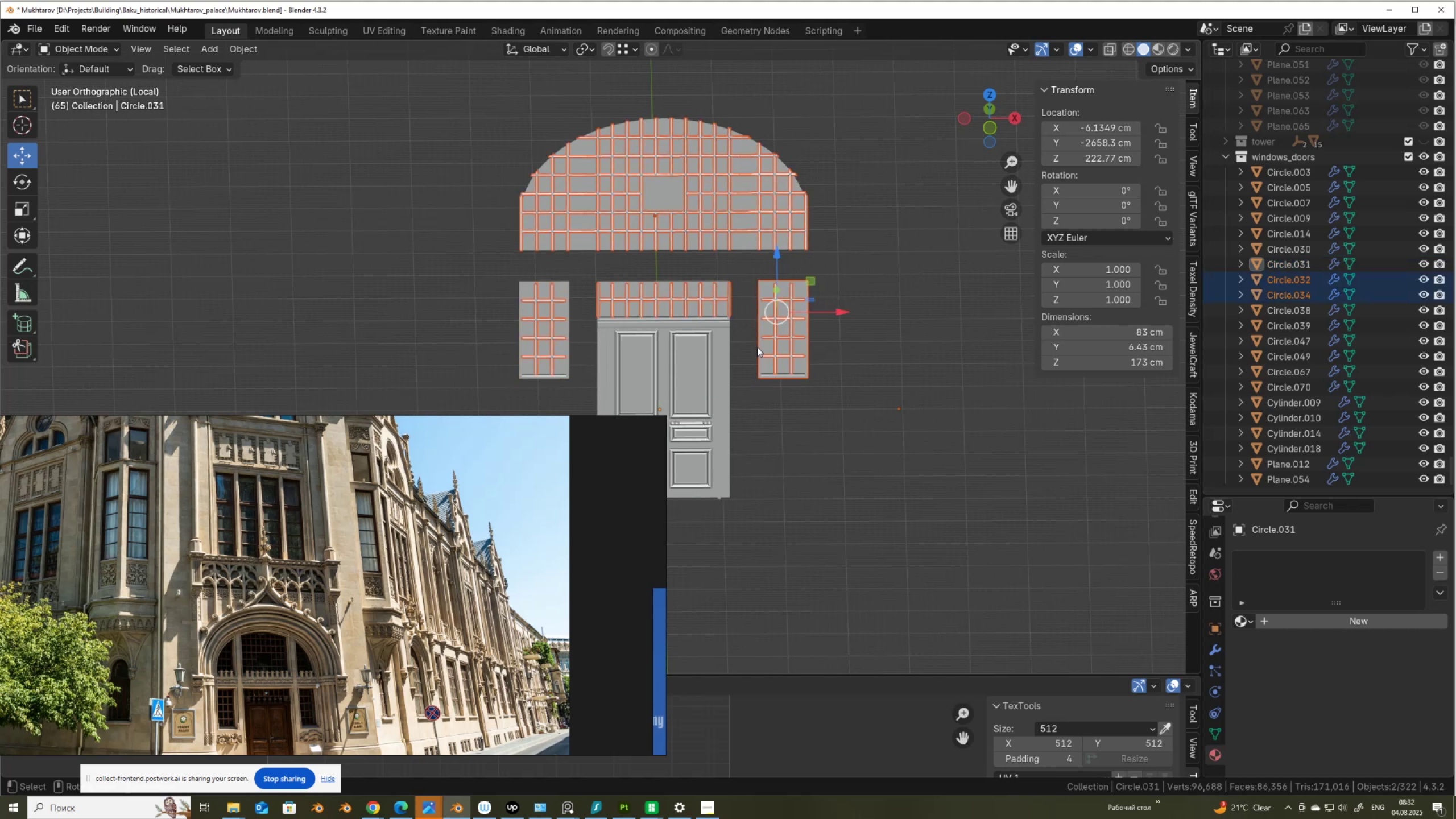 
key(Tab)
 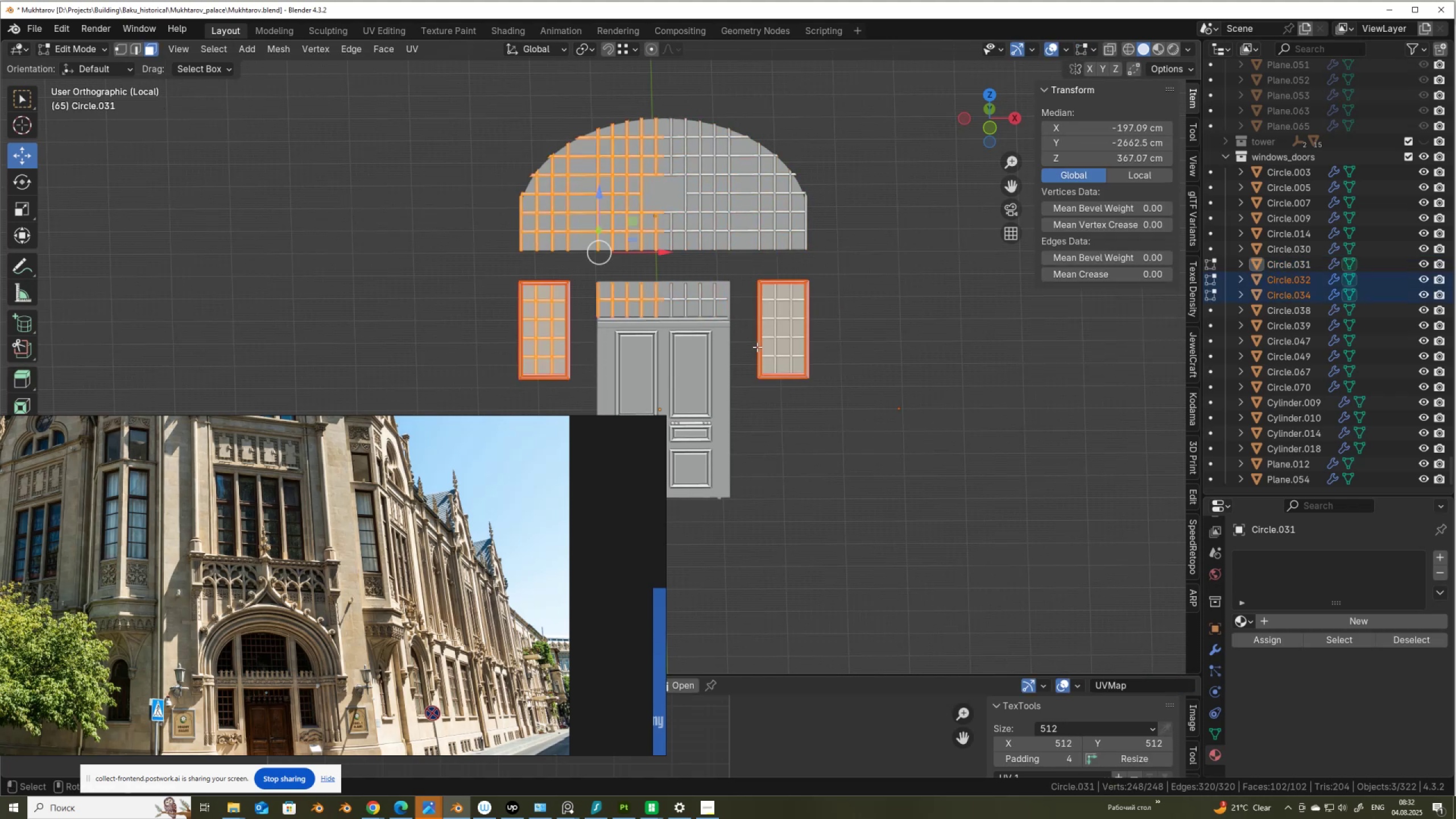 
key(Tab)
 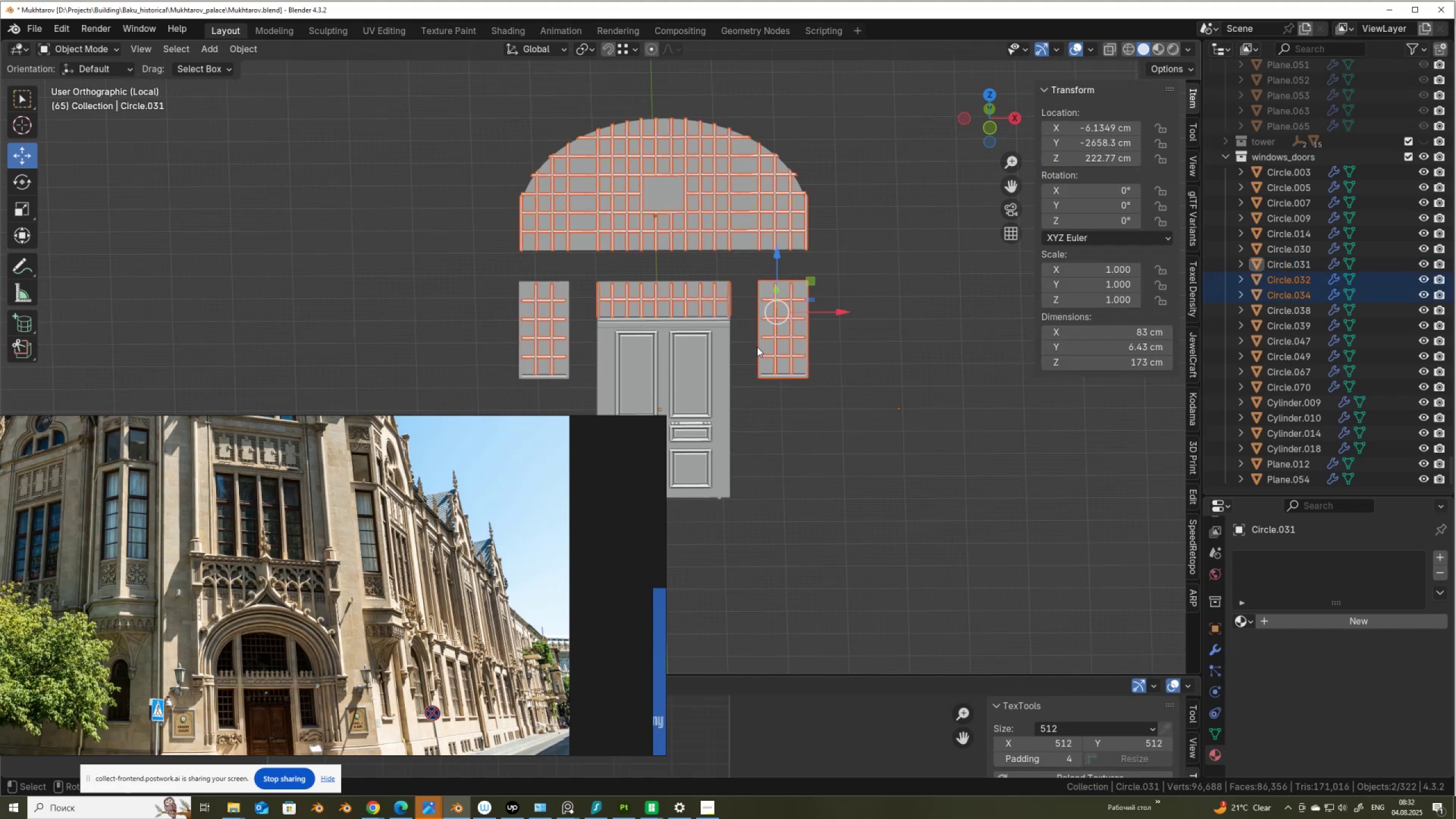 
scroll: coordinate [757, 347], scroll_direction: up, amount: 2.0
 